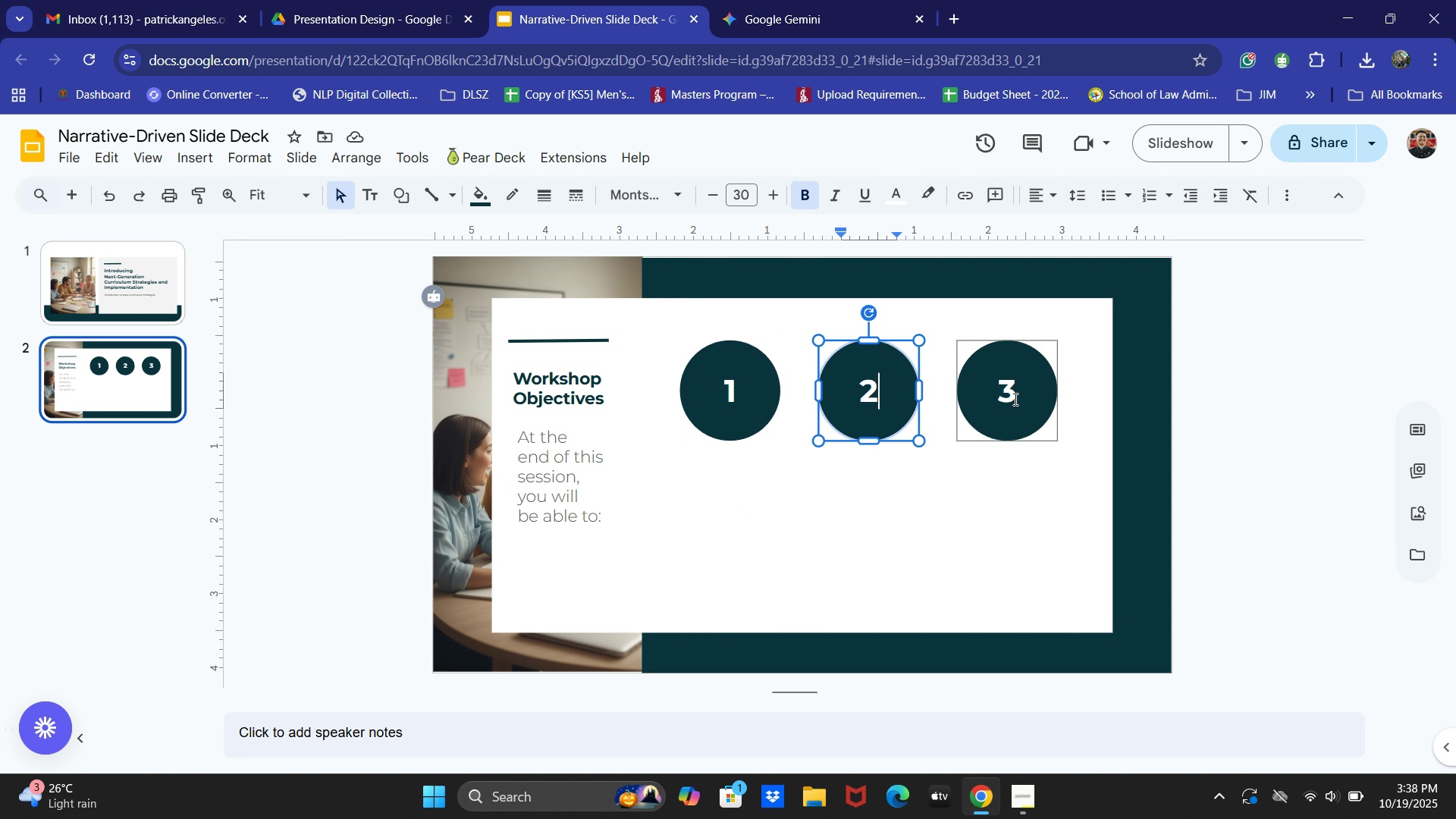 
left_click([1015, 397])
 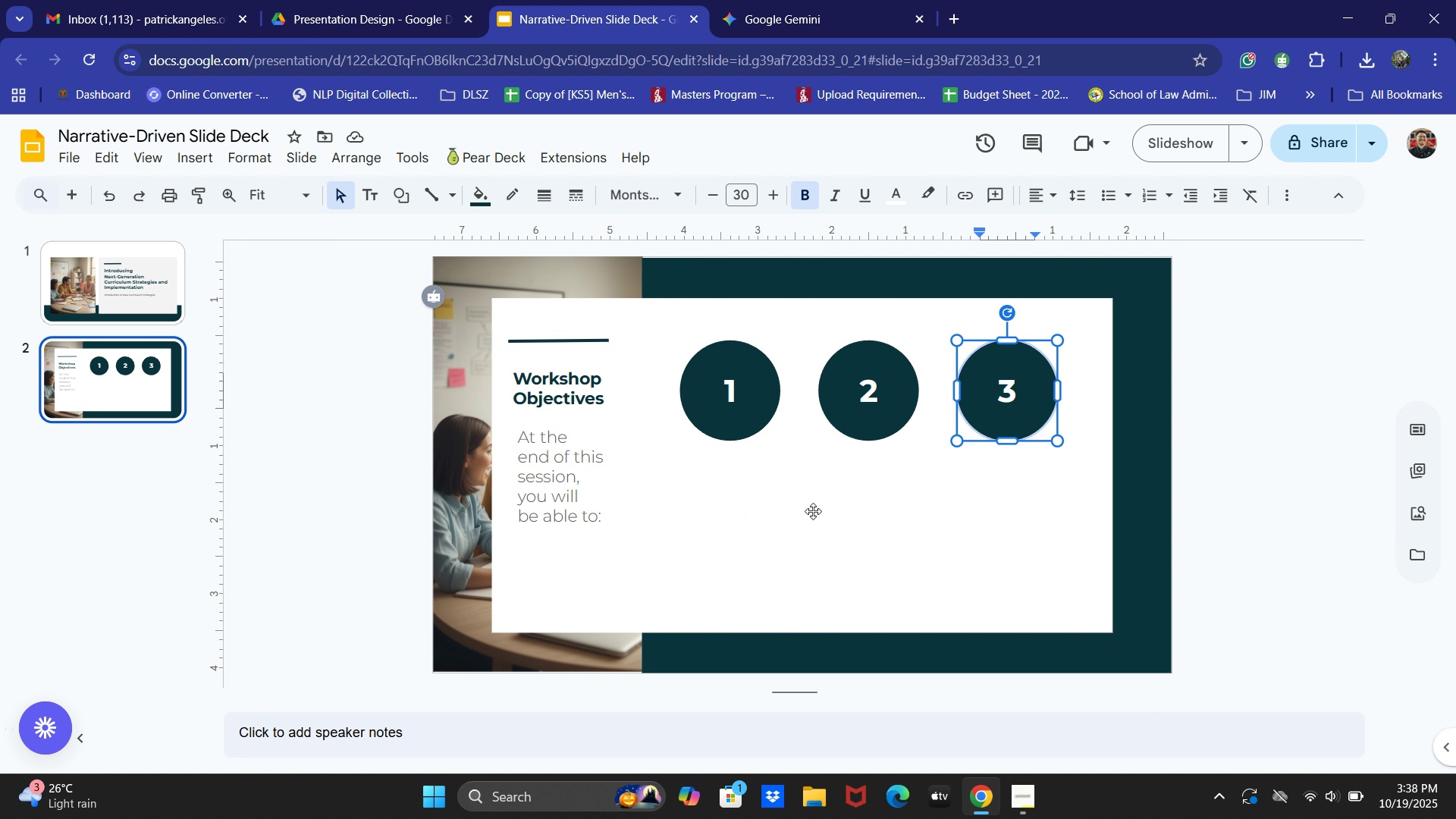 
left_click([813, 511])
 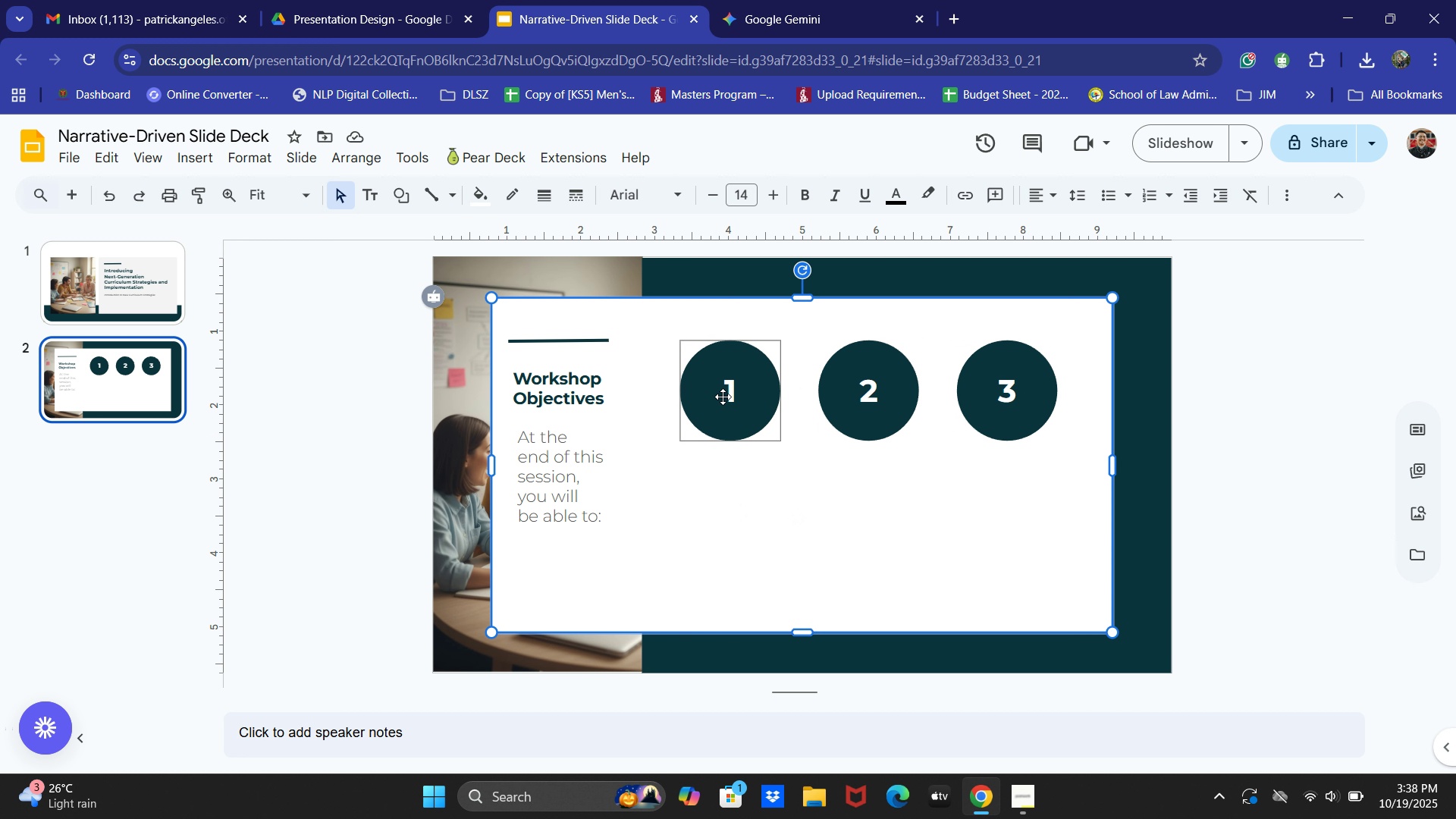 
left_click([742, 350])
 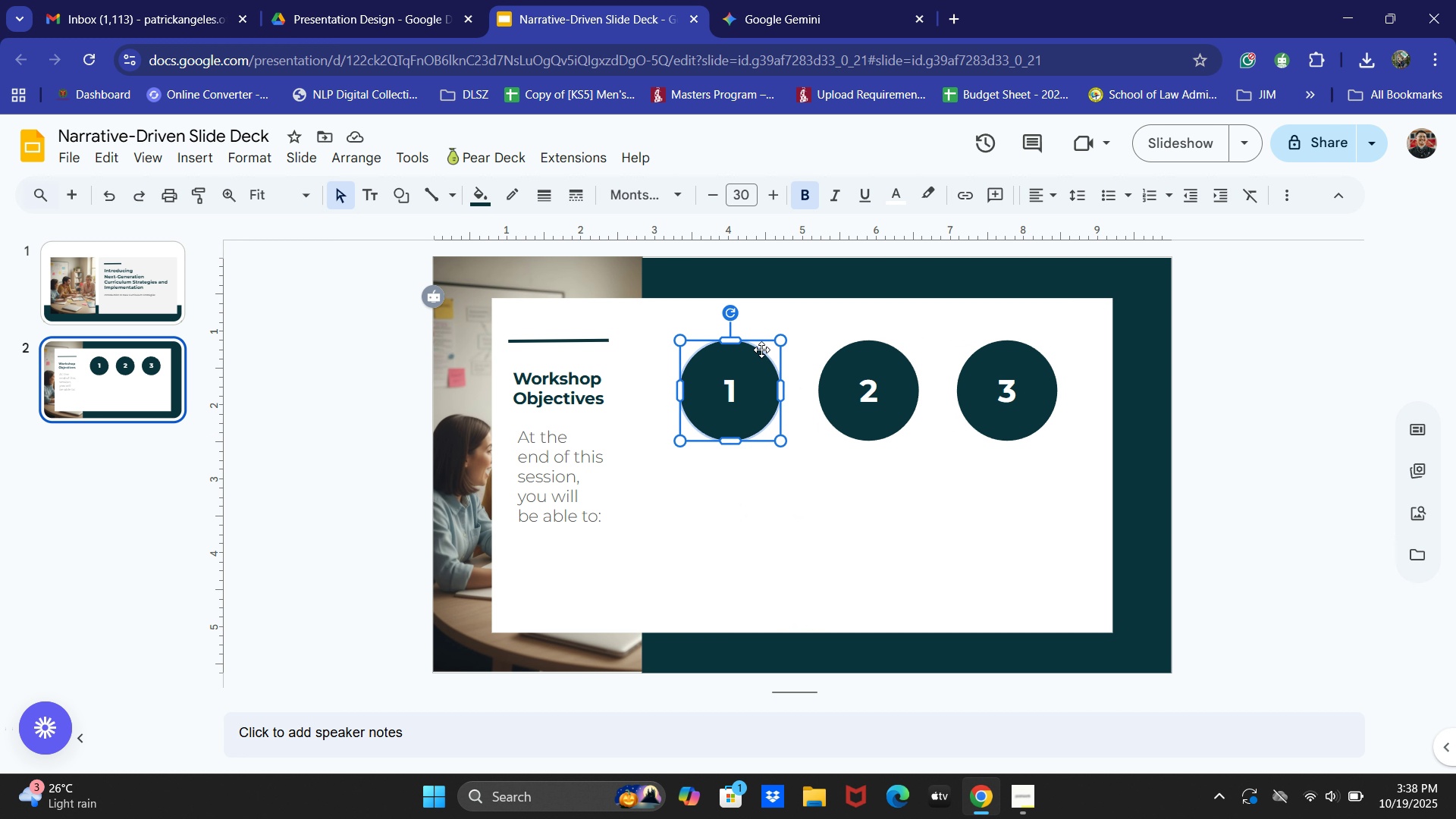 
hold_key(key=ShiftLeft, duration=1.18)
double_click([845, 348])
 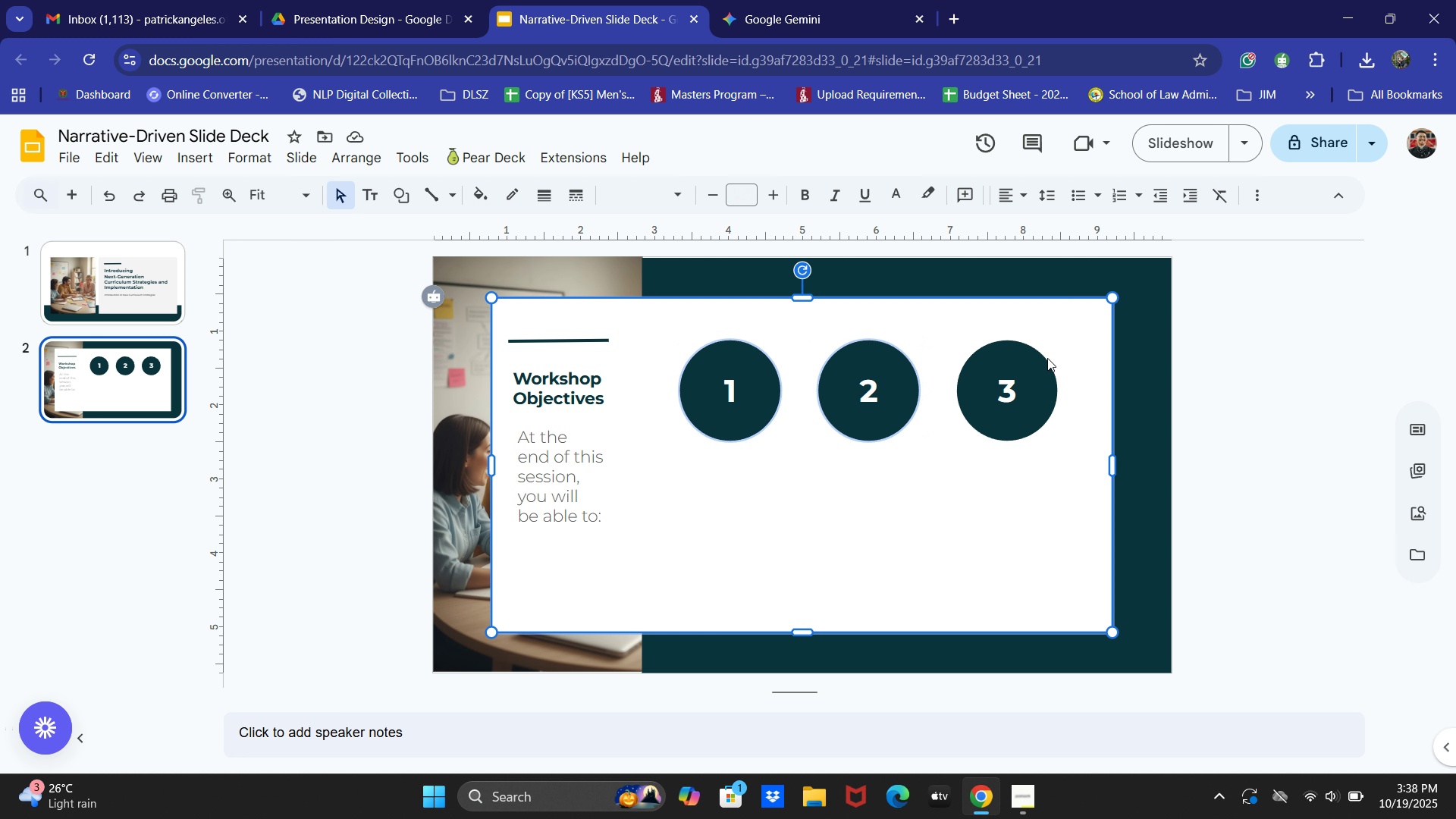 
triple_click([1047, 358])
 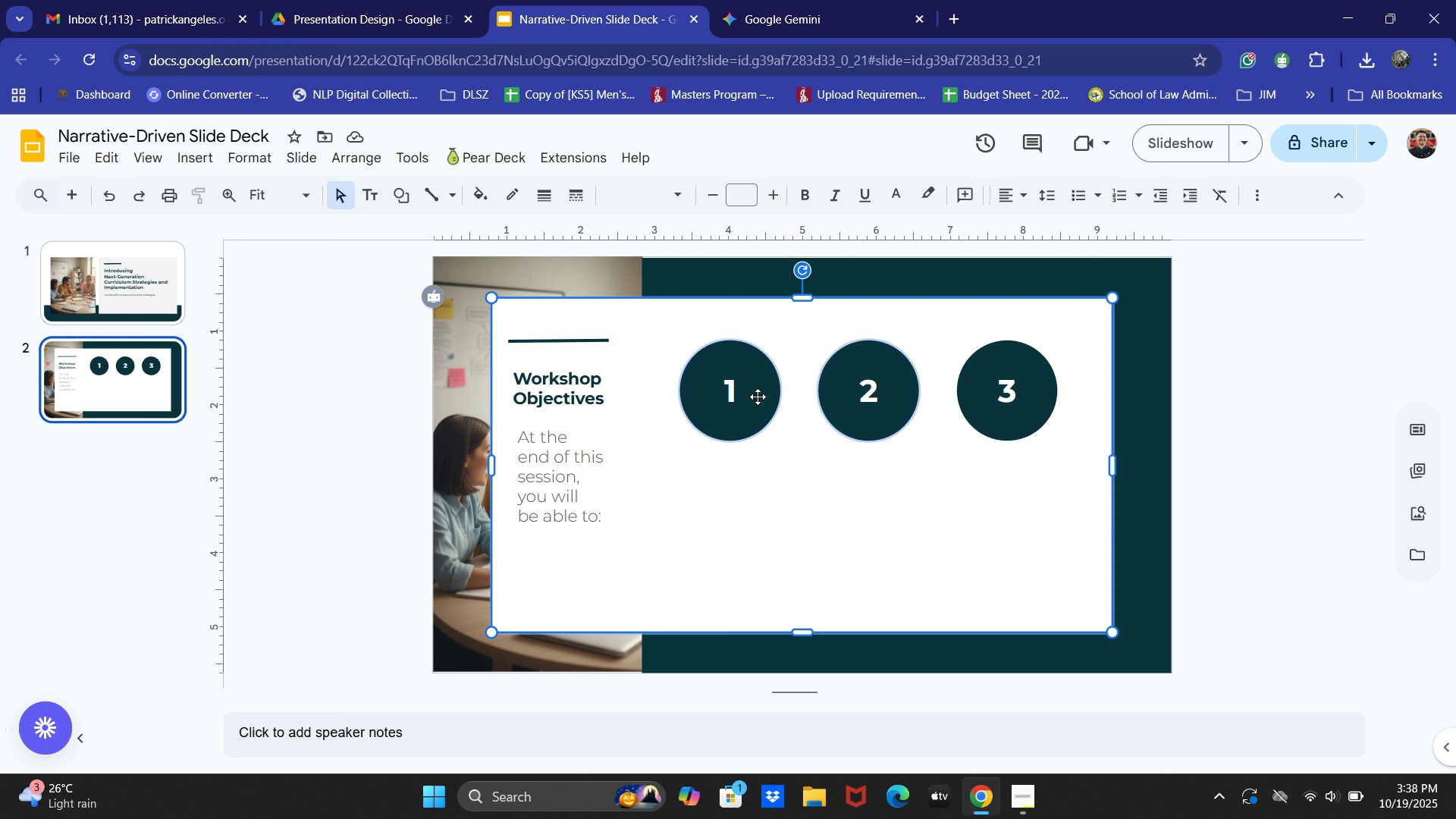 
double_click([752, 372])
 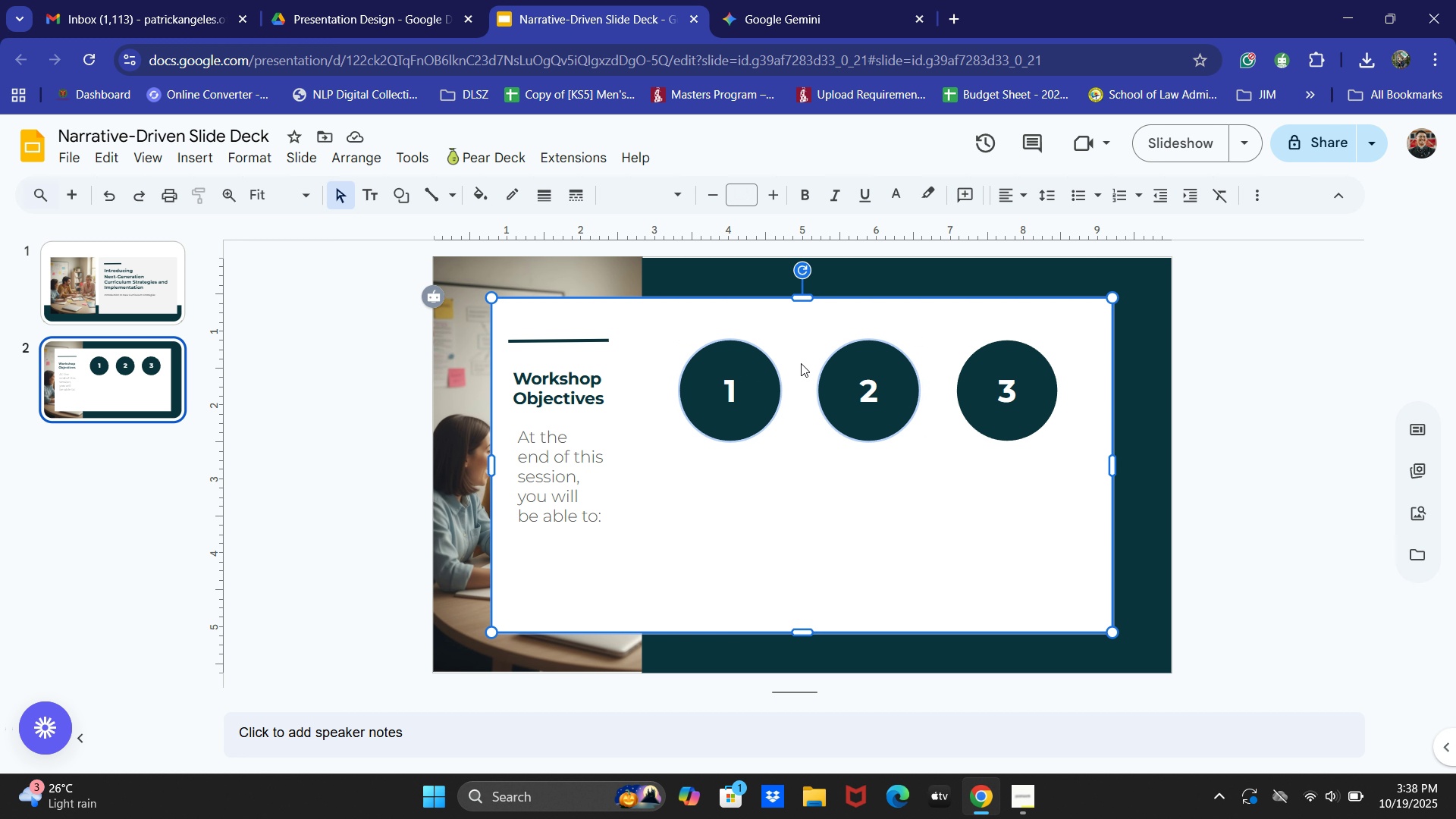 
hold_key(key=ShiftLeft, duration=0.45)
 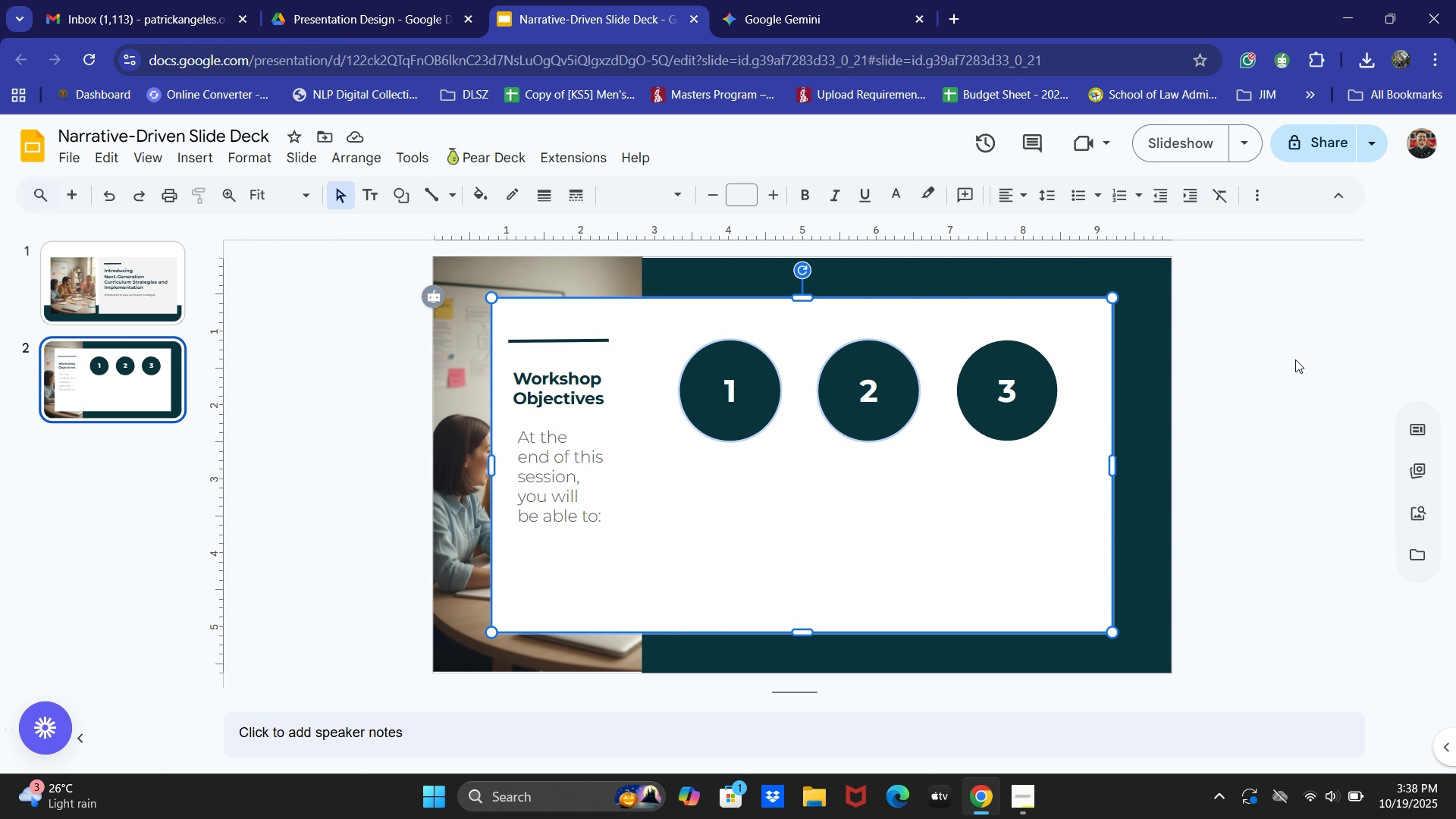 
left_click([1295, 359])
 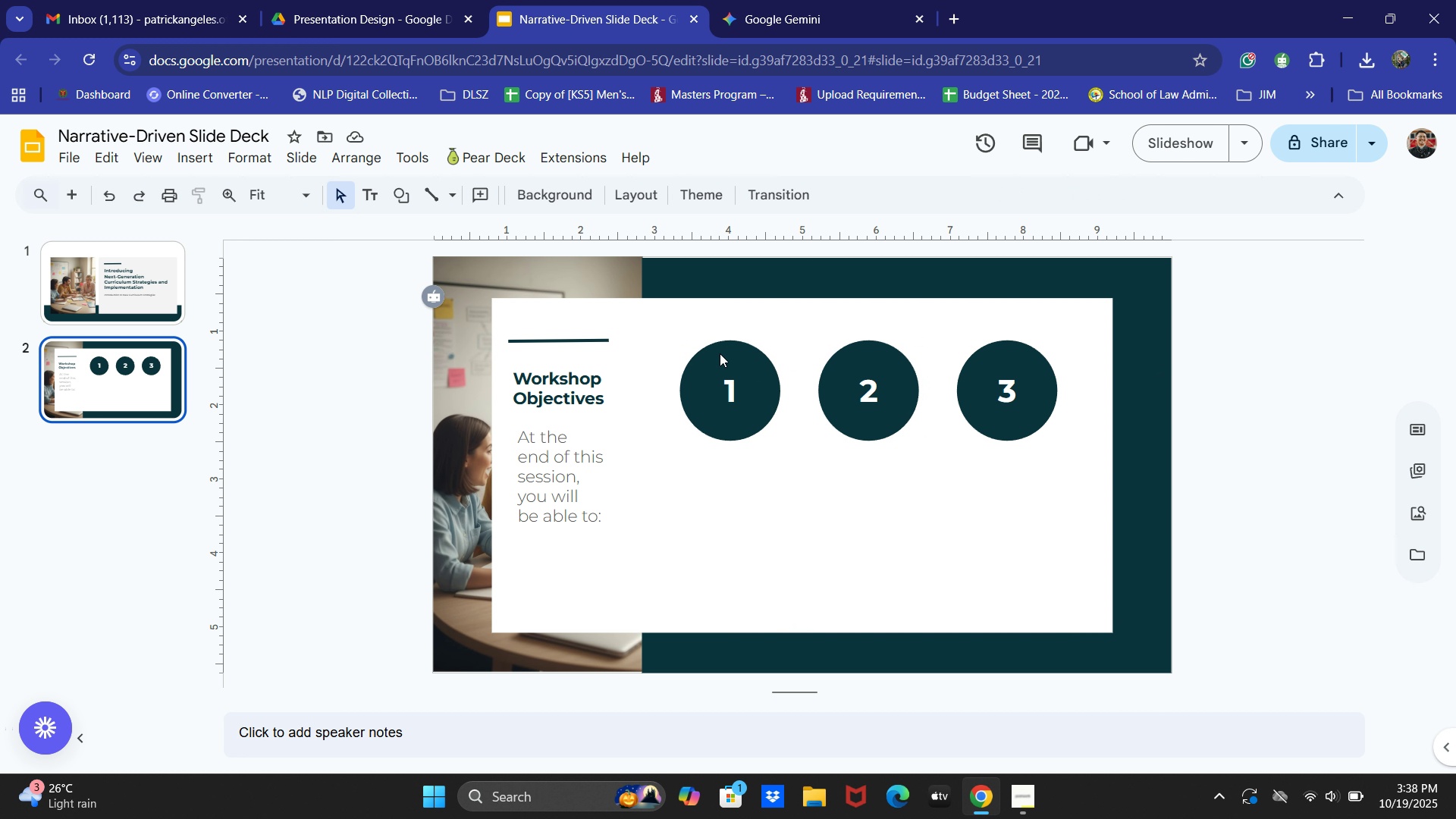 
left_click([714, 355])
 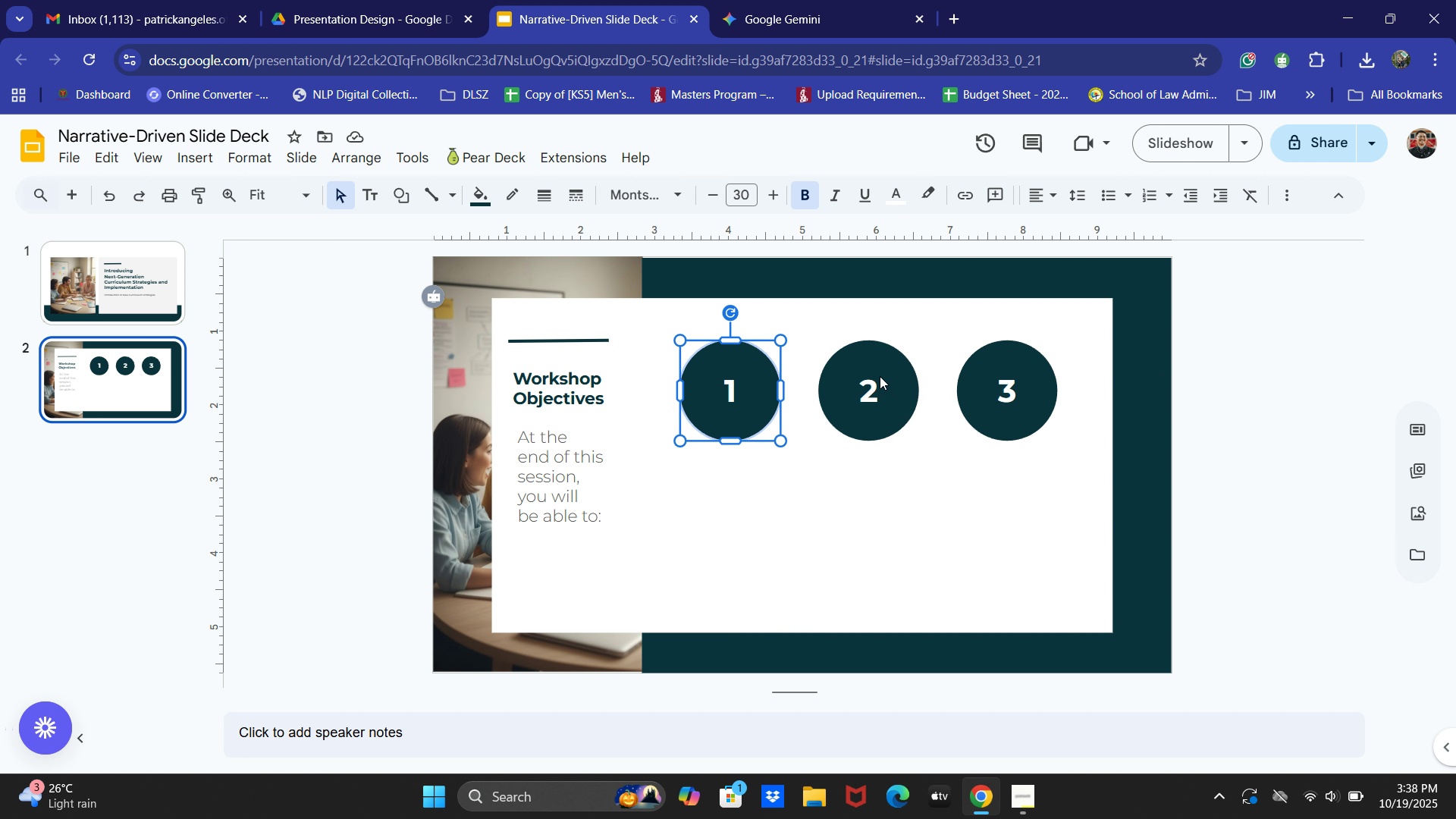 
hold_key(key=ShiftLeft, duration=0.93)
left_click([914, 371])
 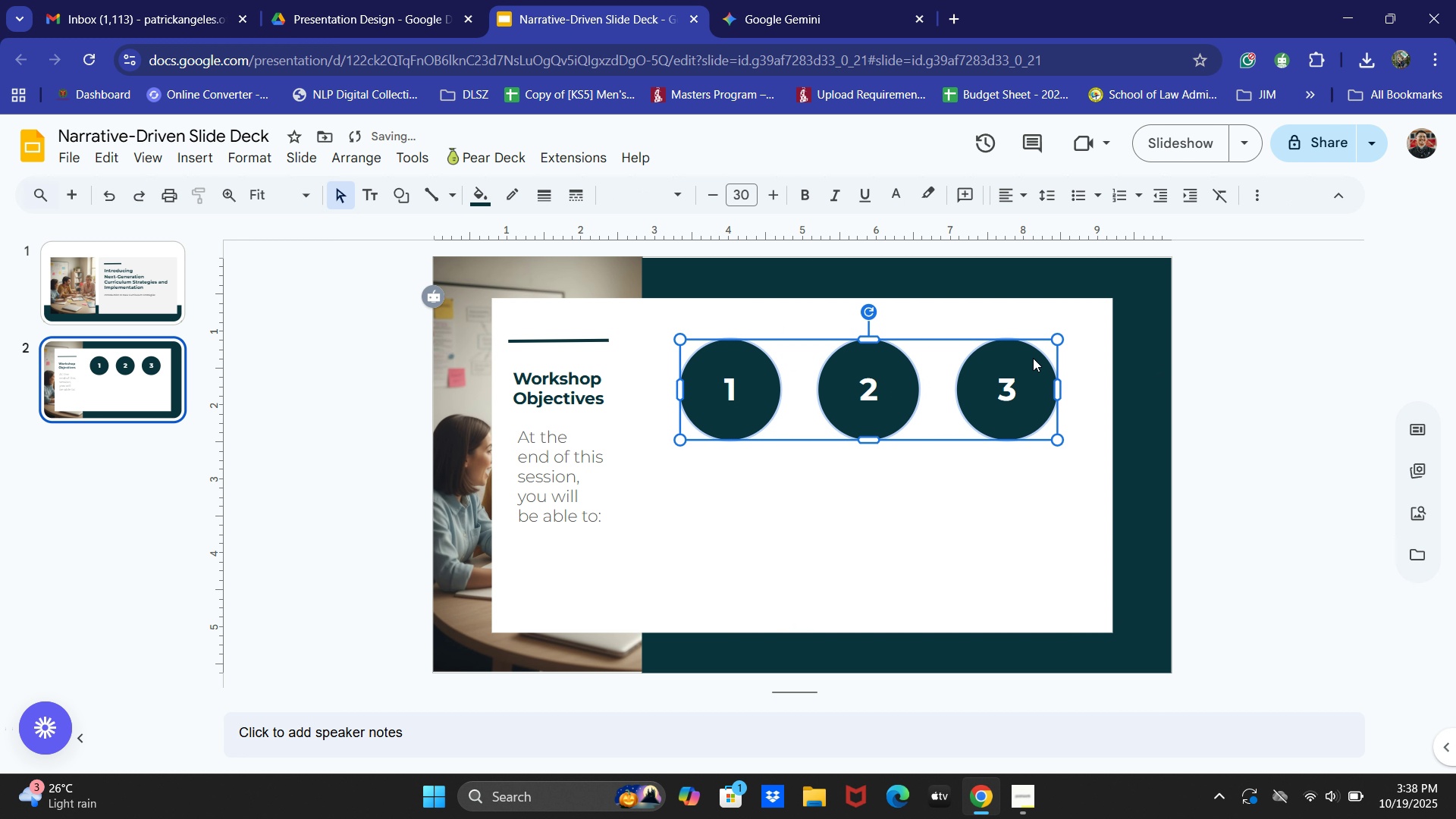 
key(ArrowUp)
 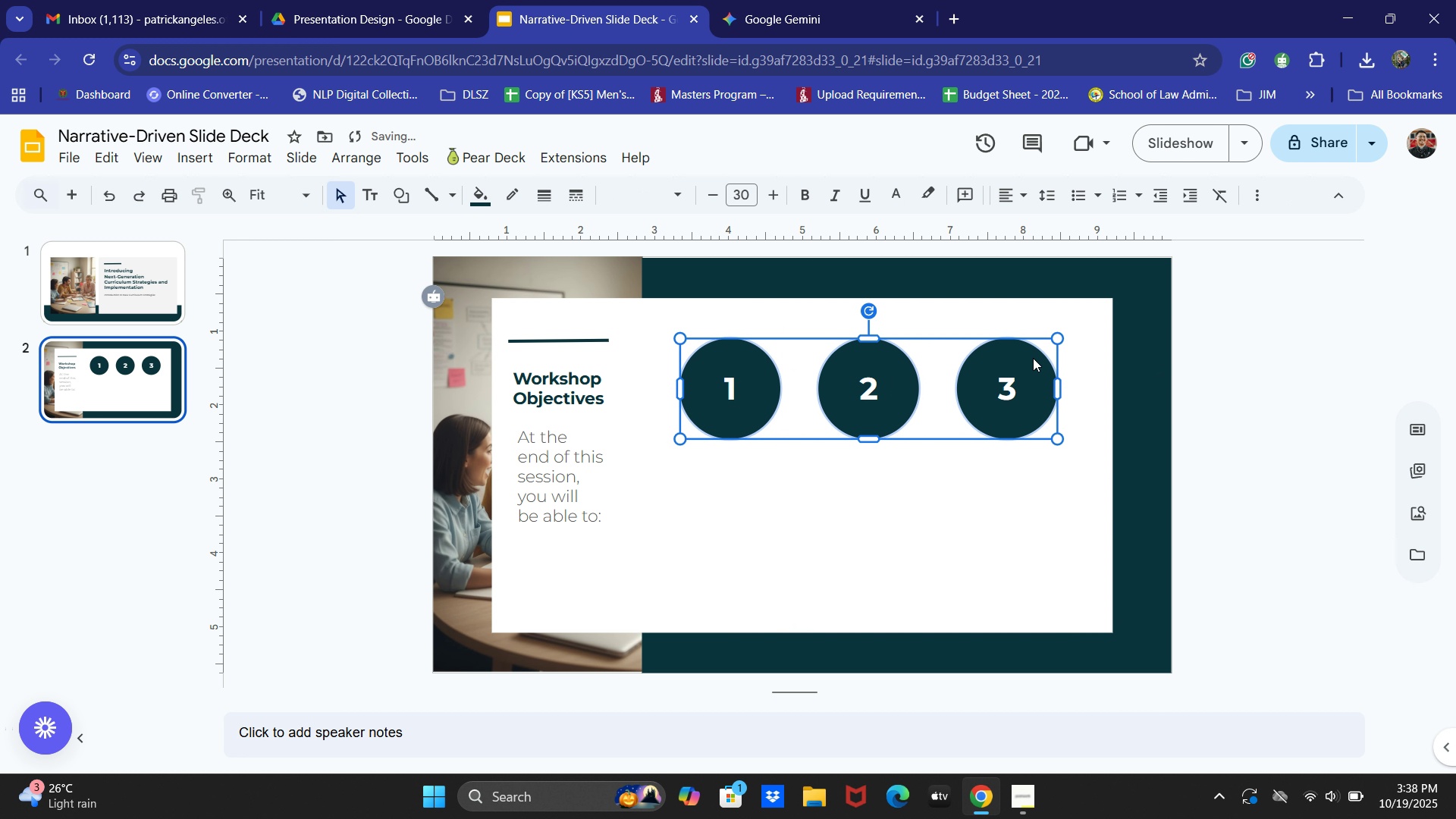 
key(ArrowUp)
 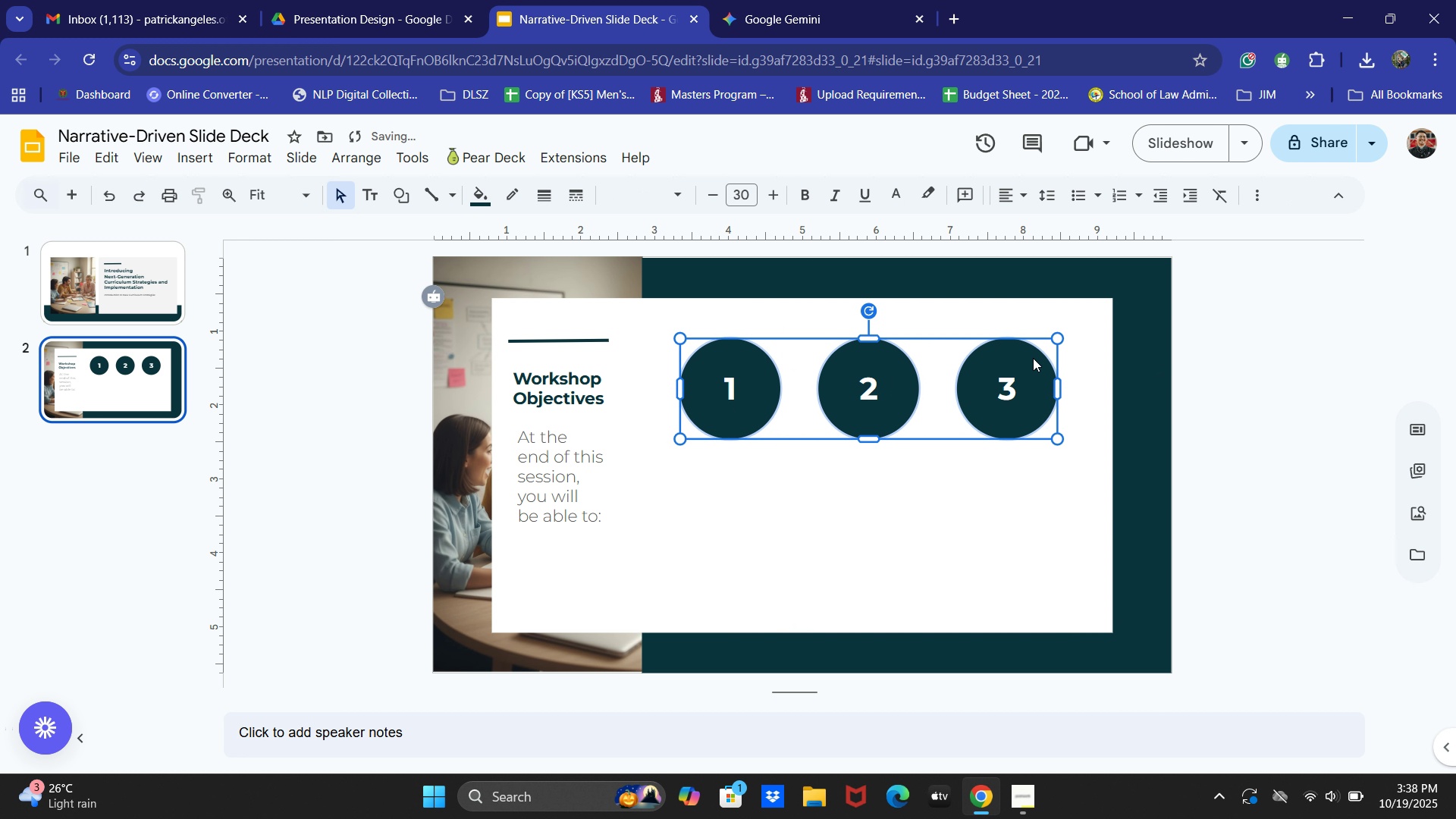 
key(ArrowUp)
 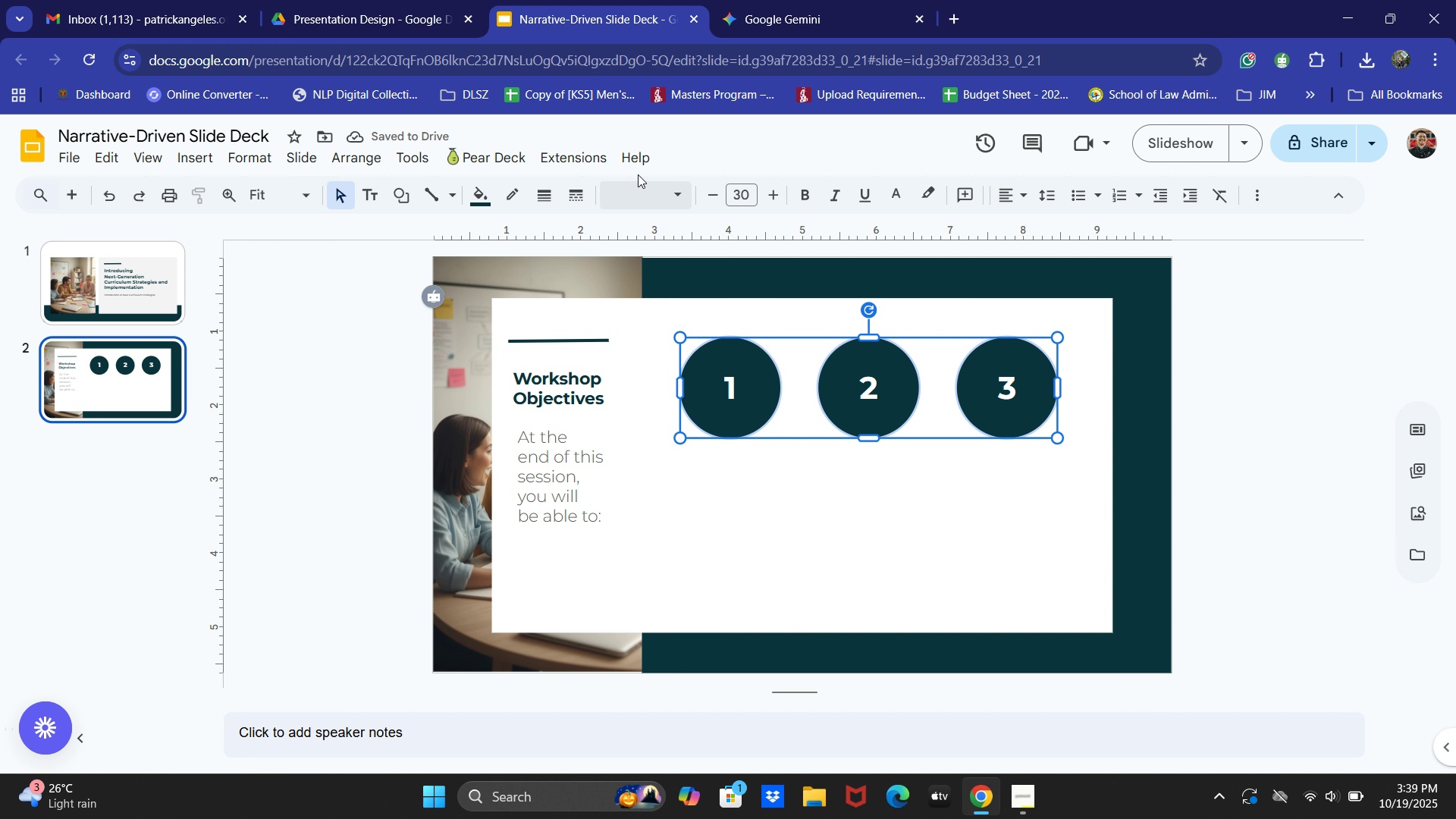 
left_click([374, 194])
 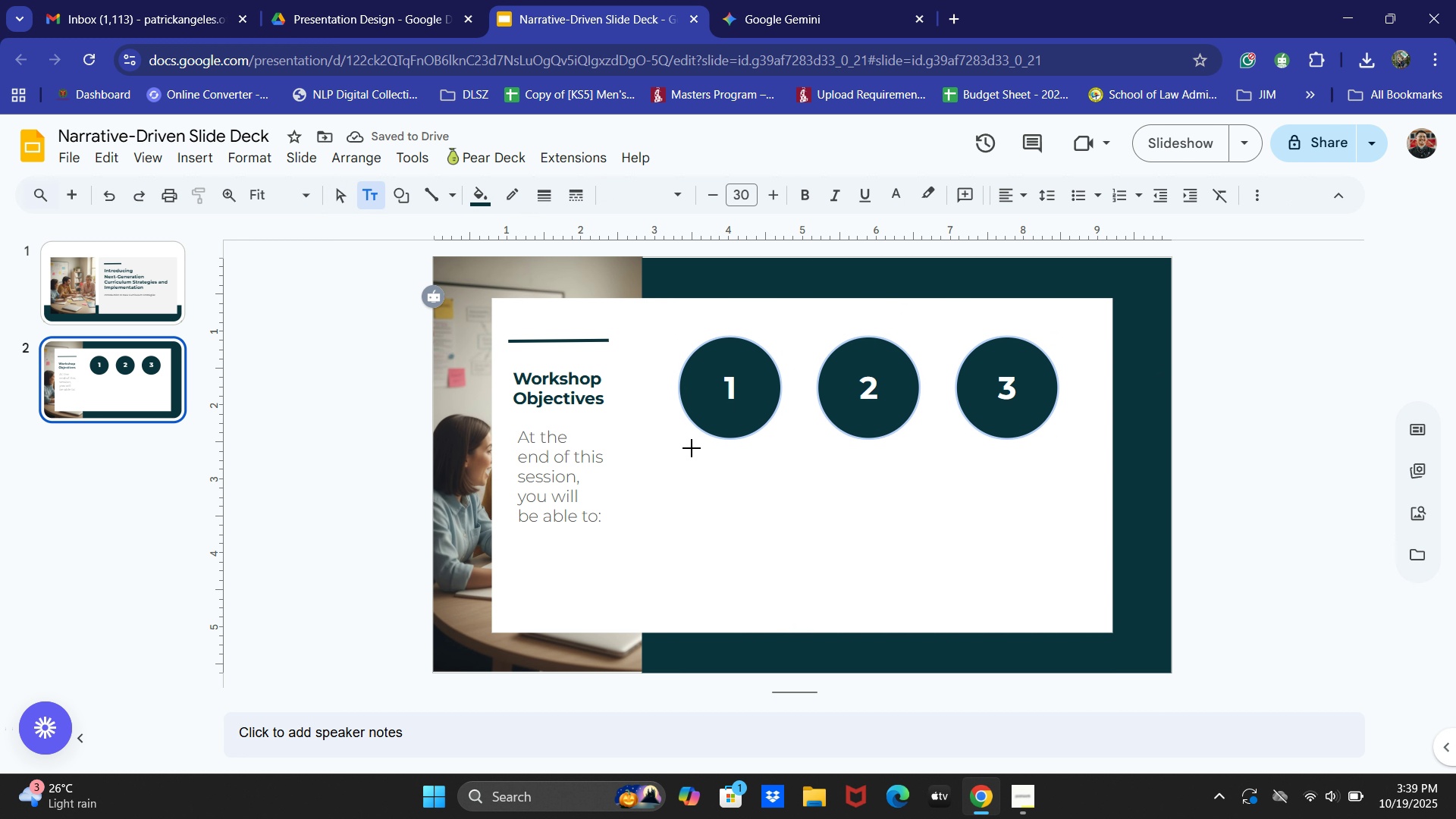 
left_click_drag(start_coordinate=[690, 447], to_coordinate=[780, 617])
 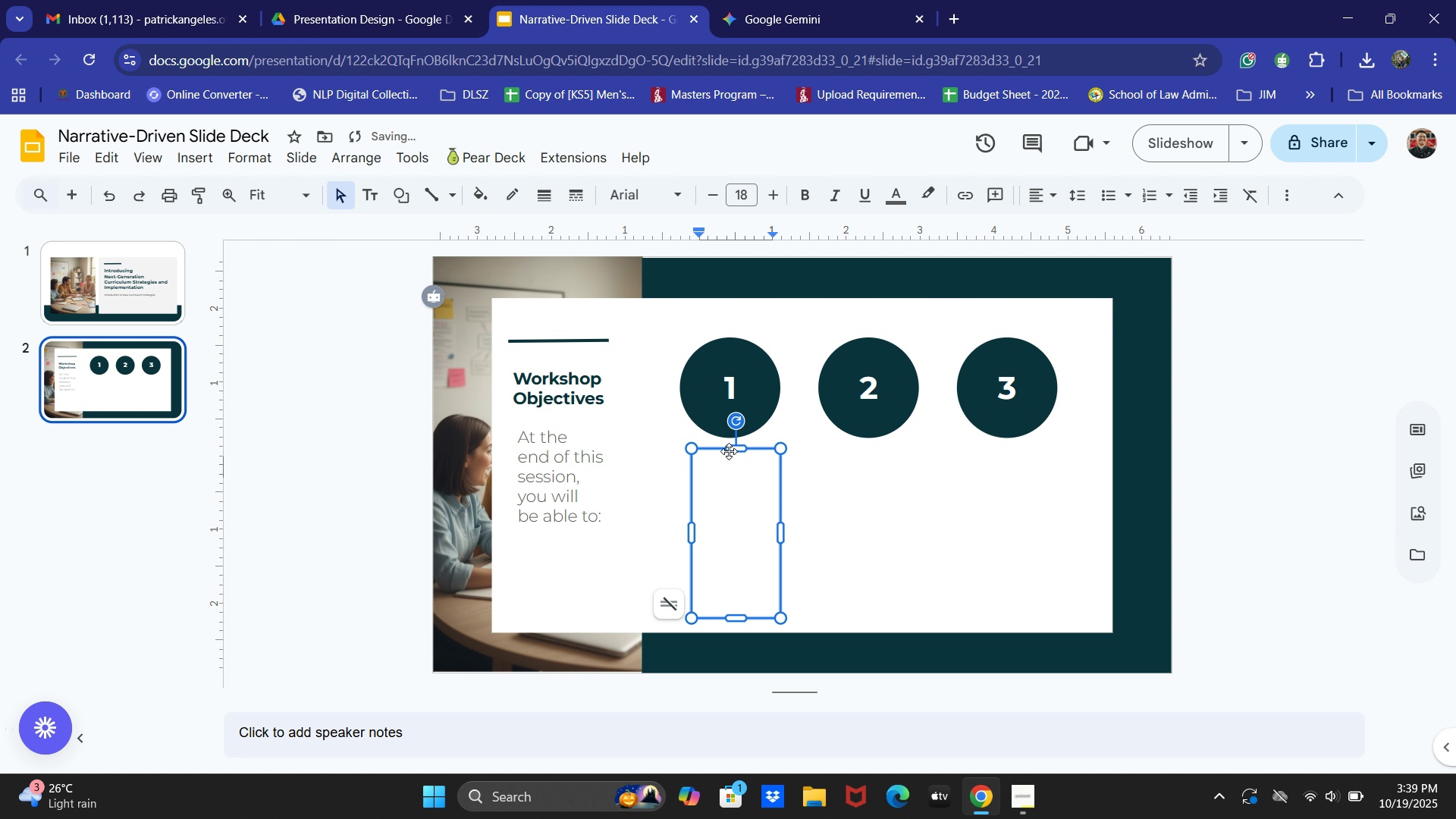 
left_click_drag(start_coordinate=[720, 451], to_coordinate=[716, 451])
 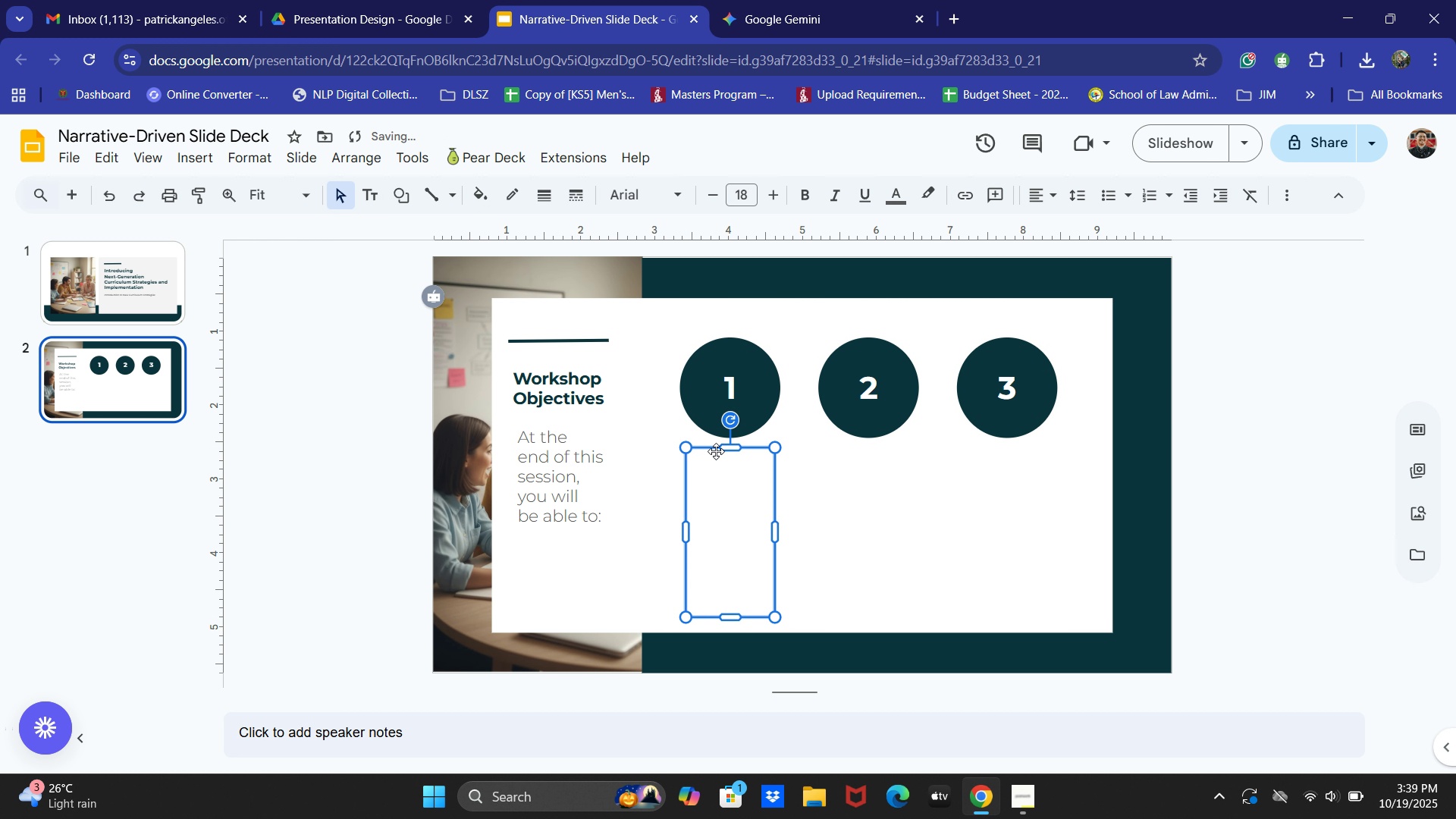 
key(ArrowUp)
 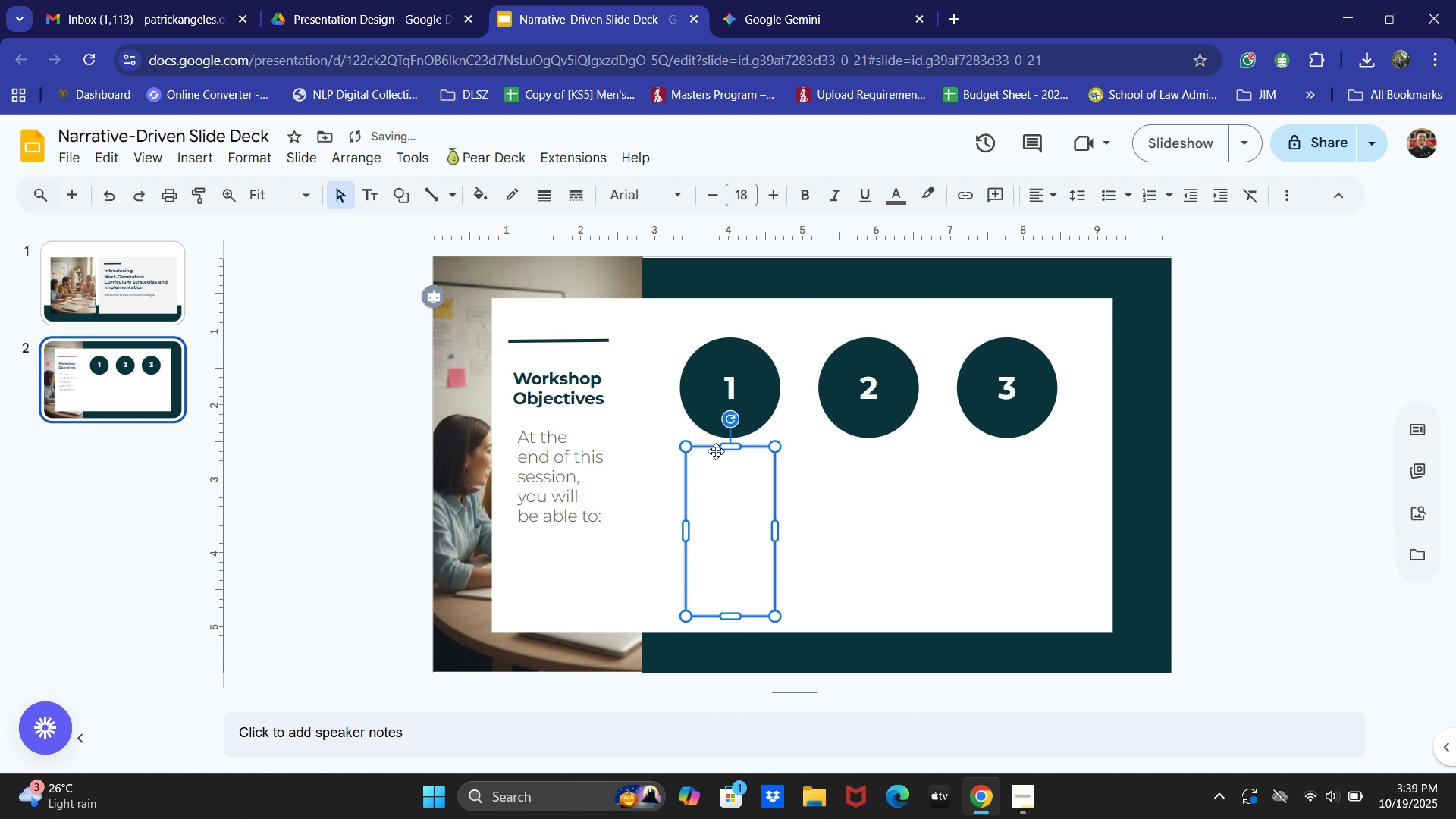 
key(ArrowUp)
 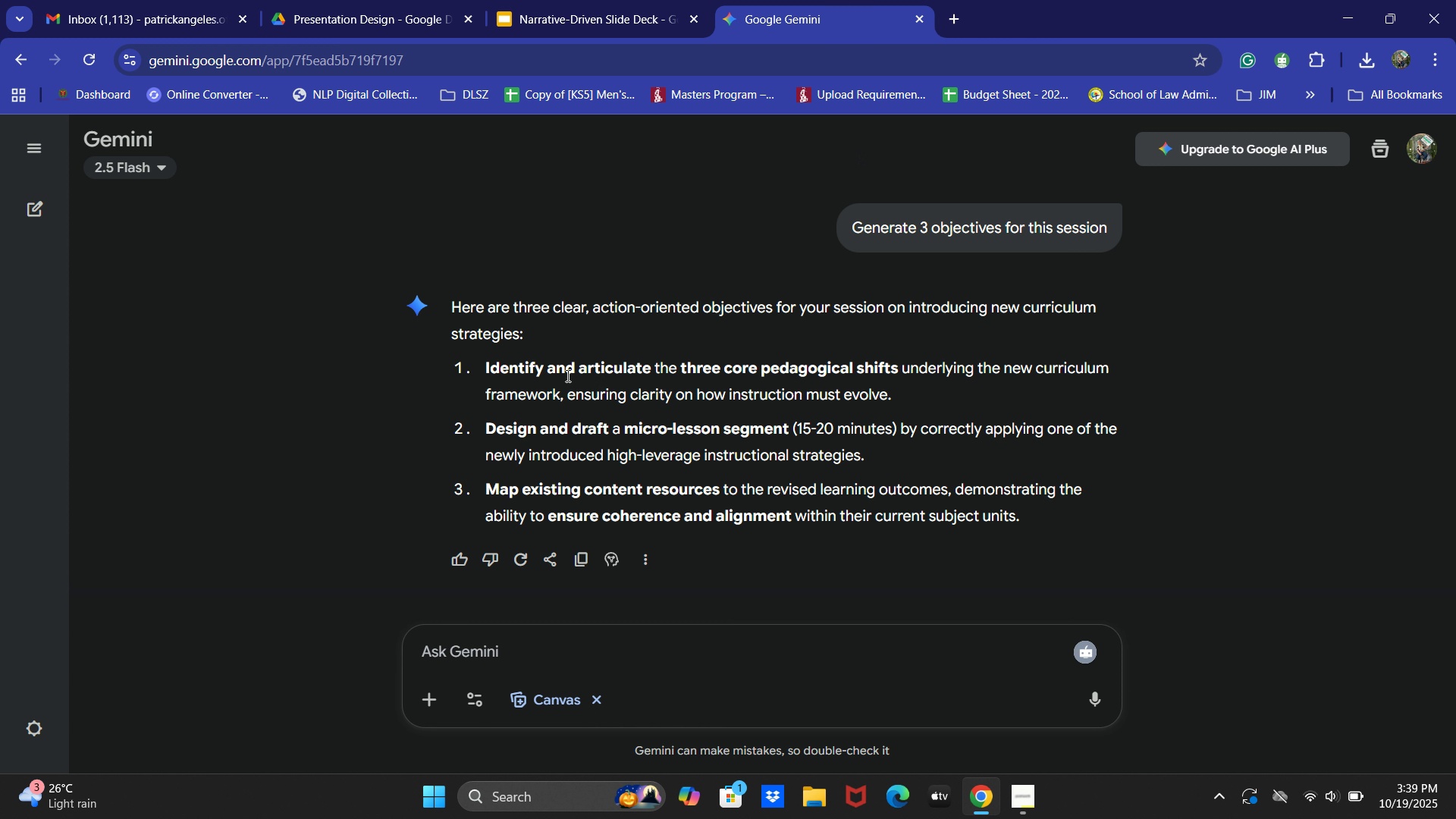 
left_click_drag(start_coordinate=[487, 366], to_coordinate=[910, 393])
 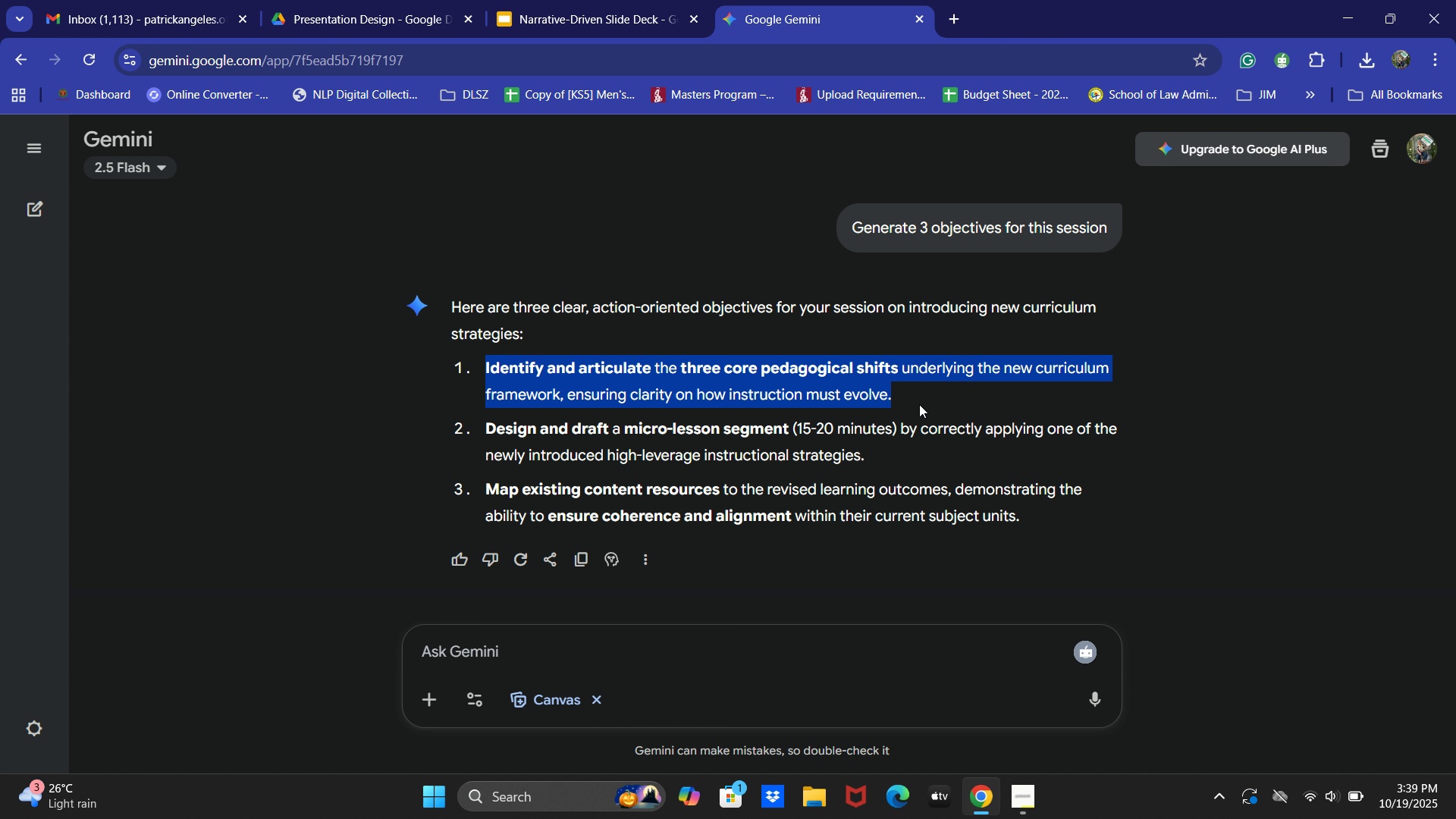 
key(Control+C)
 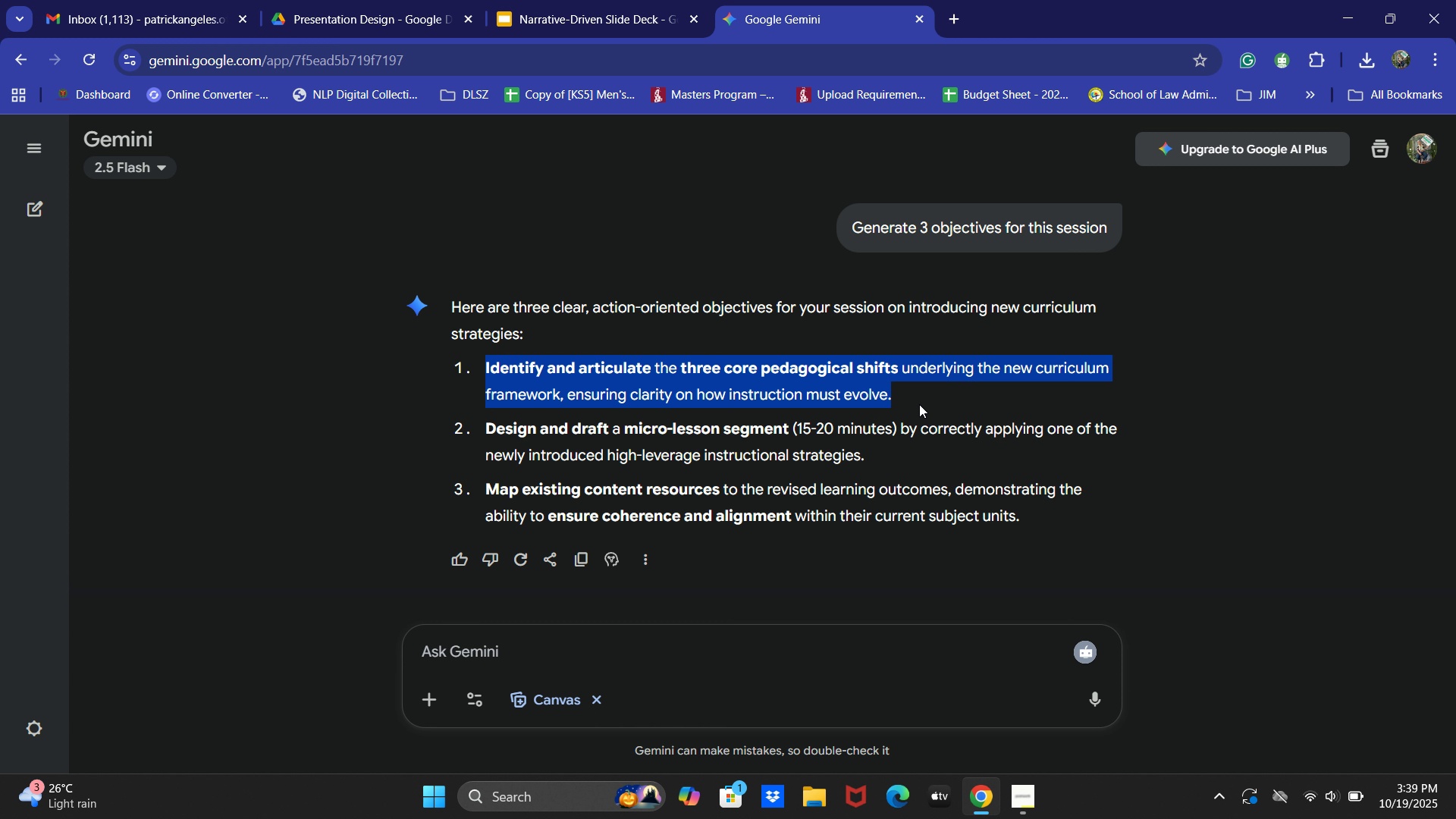 
key(Control+C)
 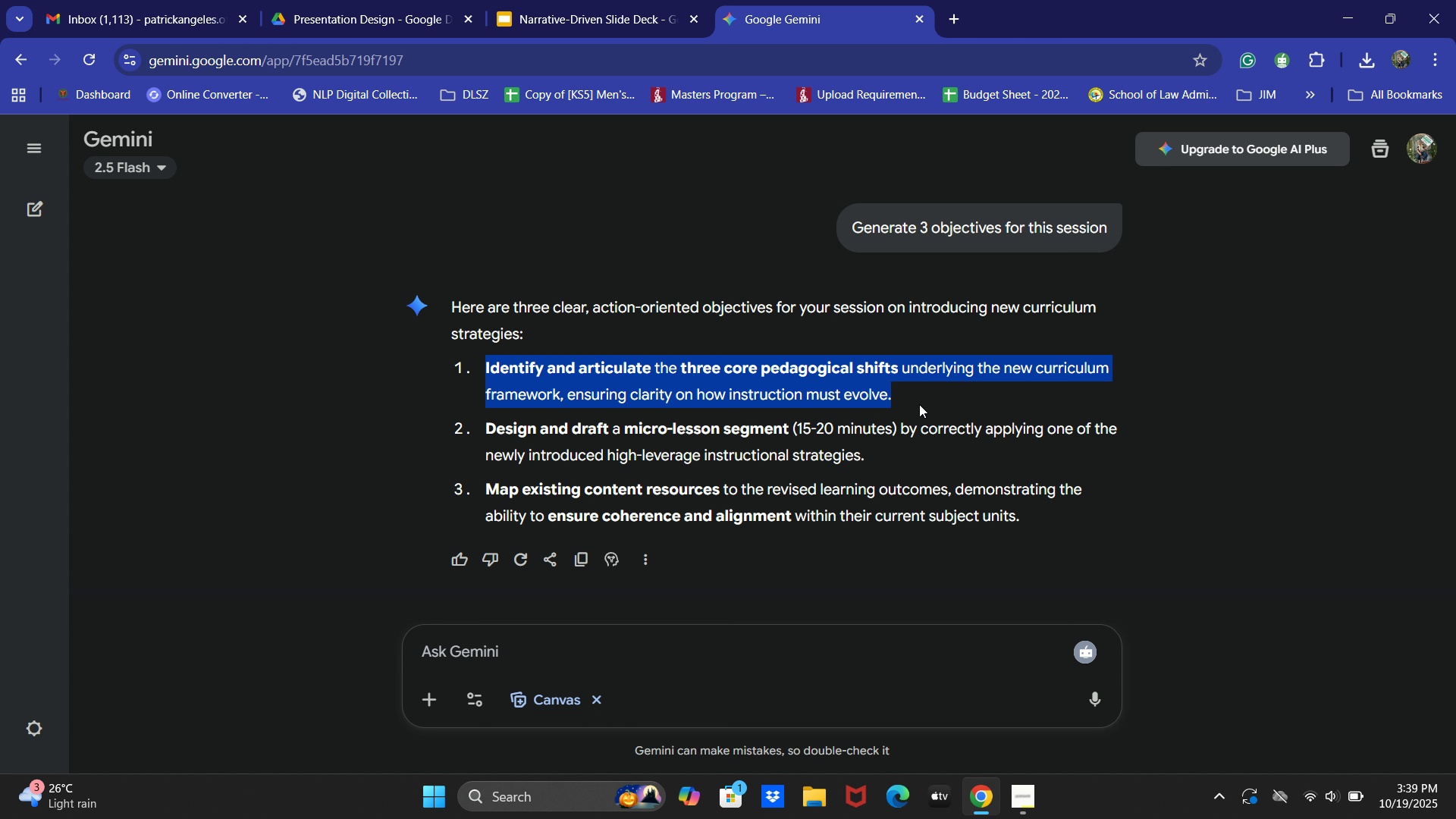 
key(Control+C)
 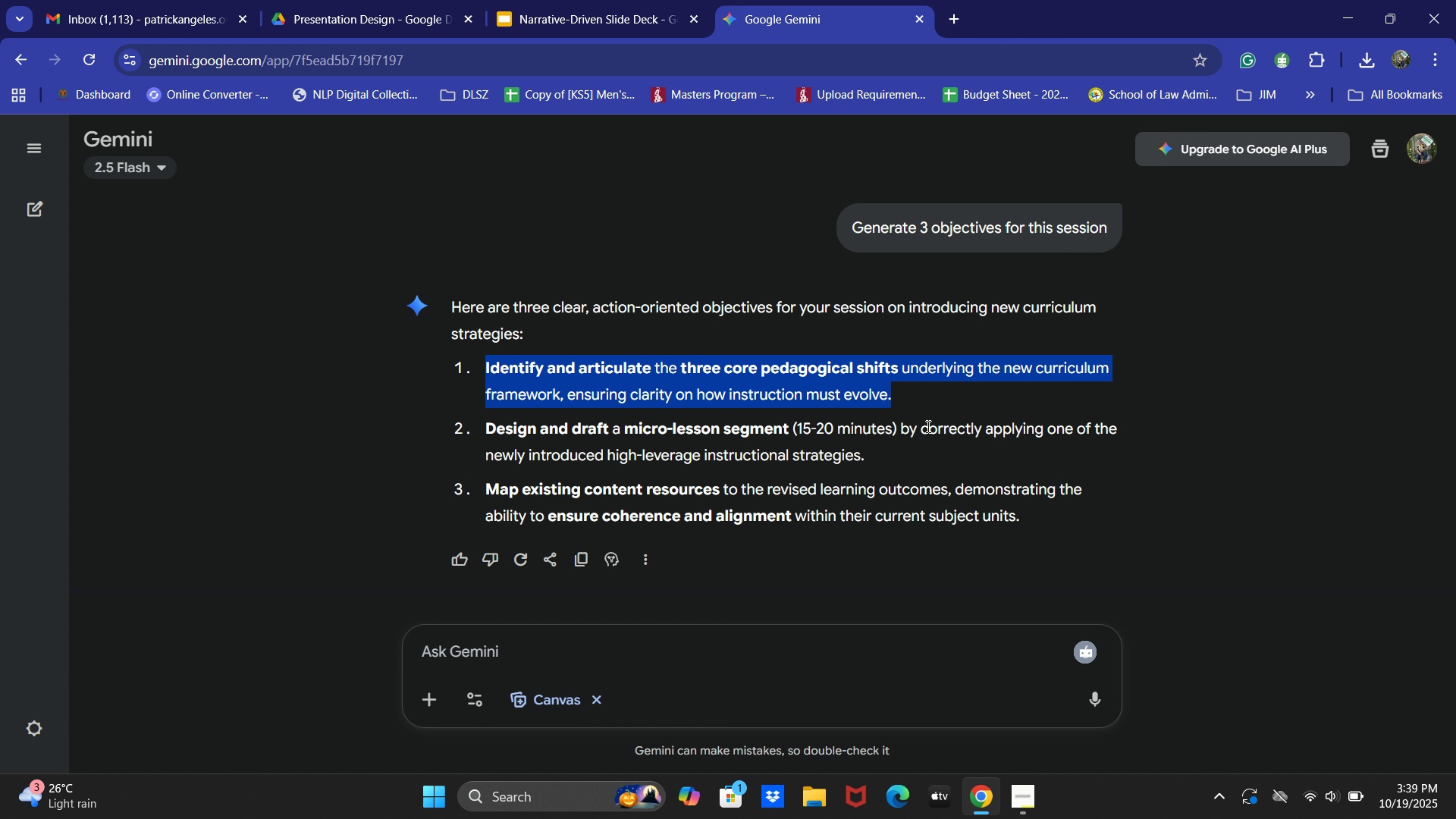 
key(Control+C)
 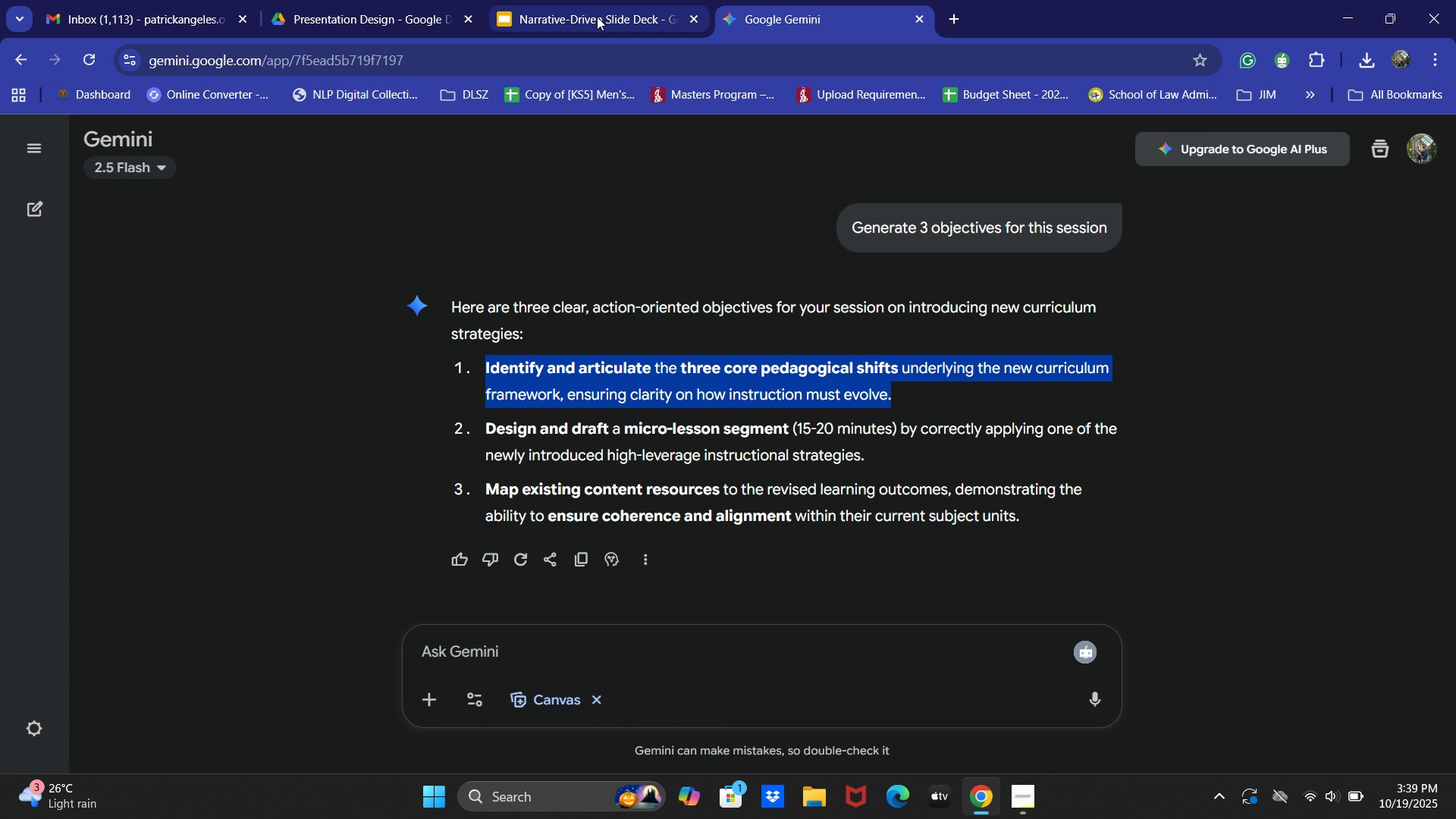 
left_click([597, 17])
 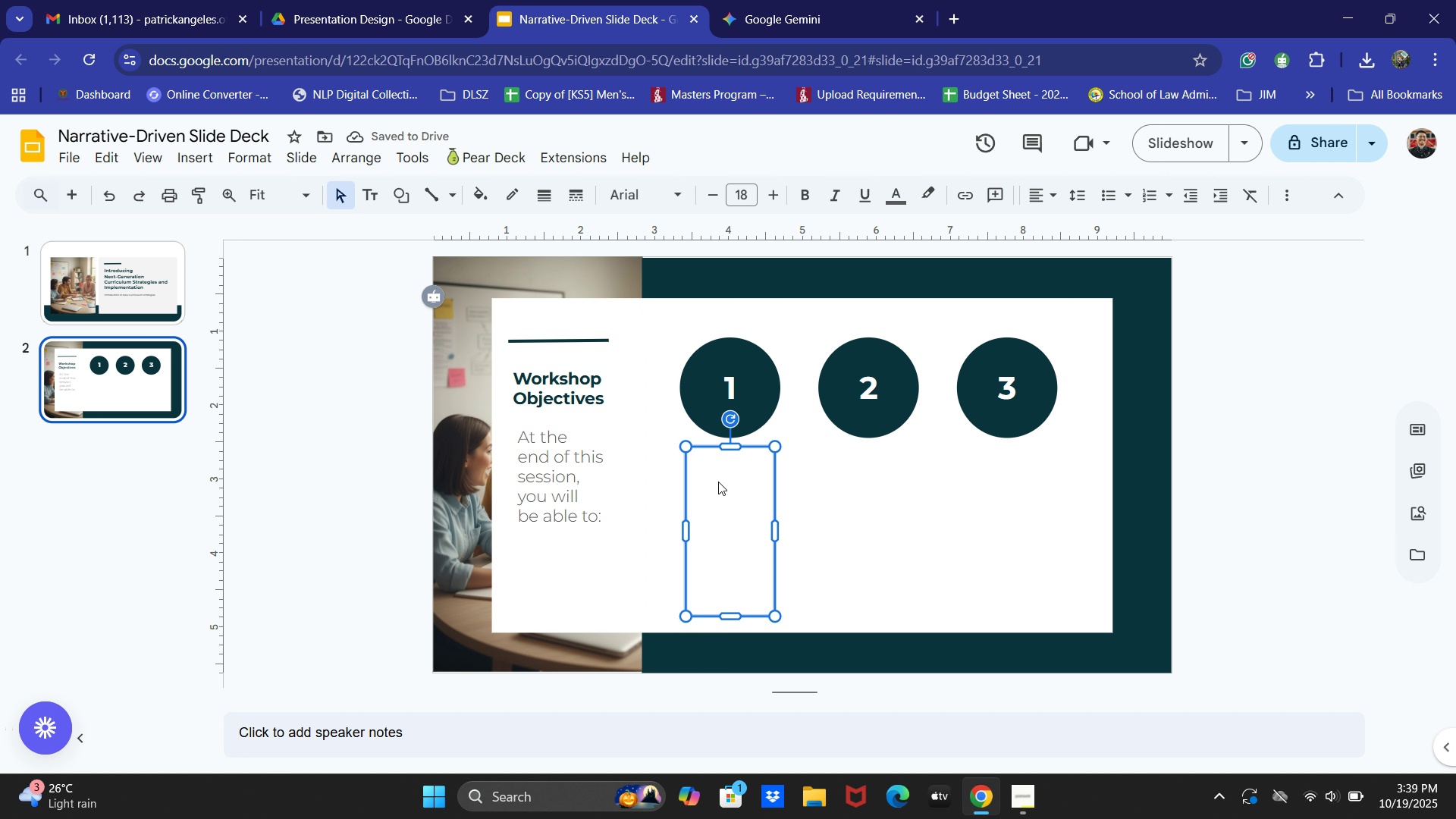 
double_click([718, 482])
 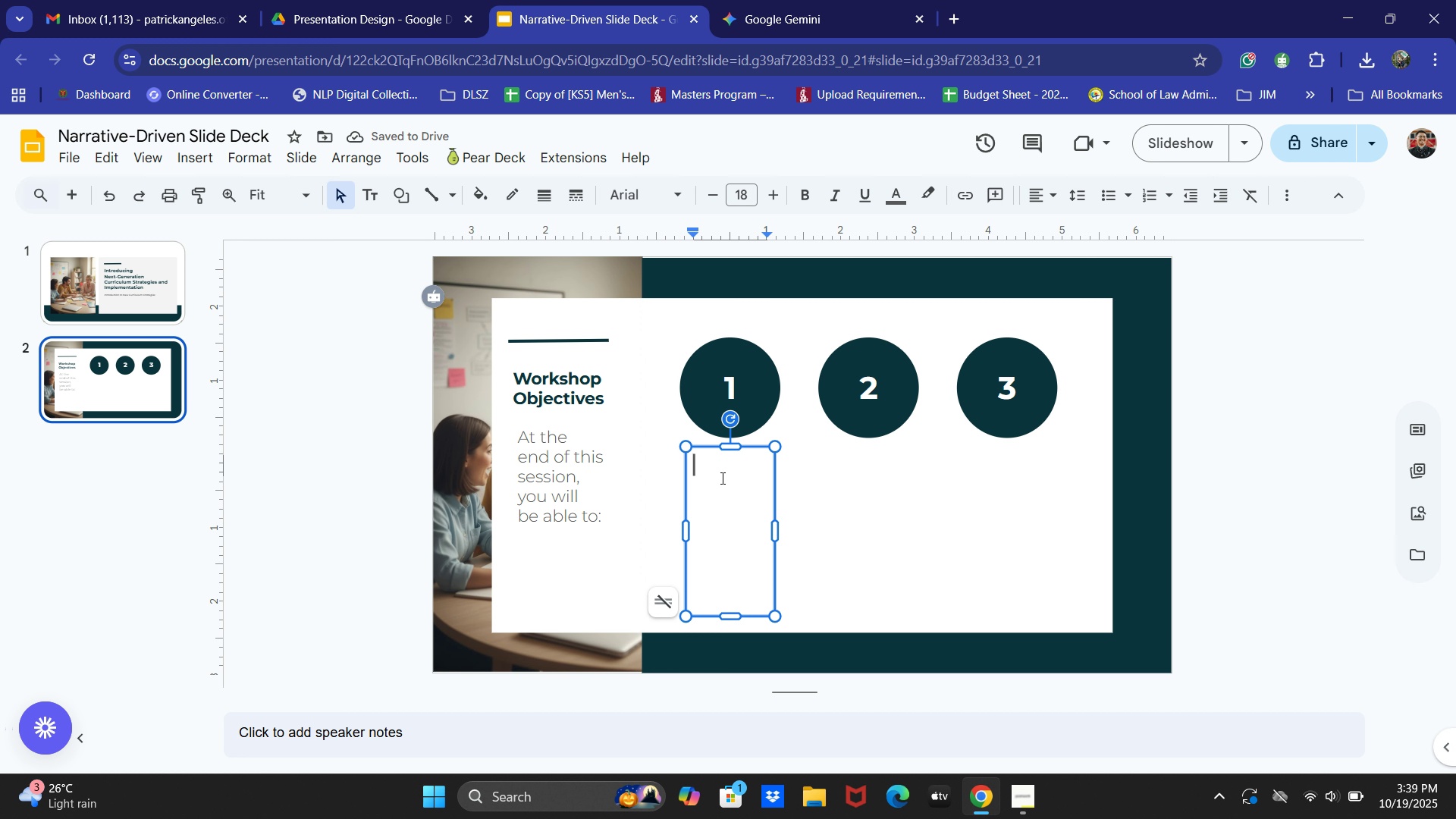 
key(Control+V)
 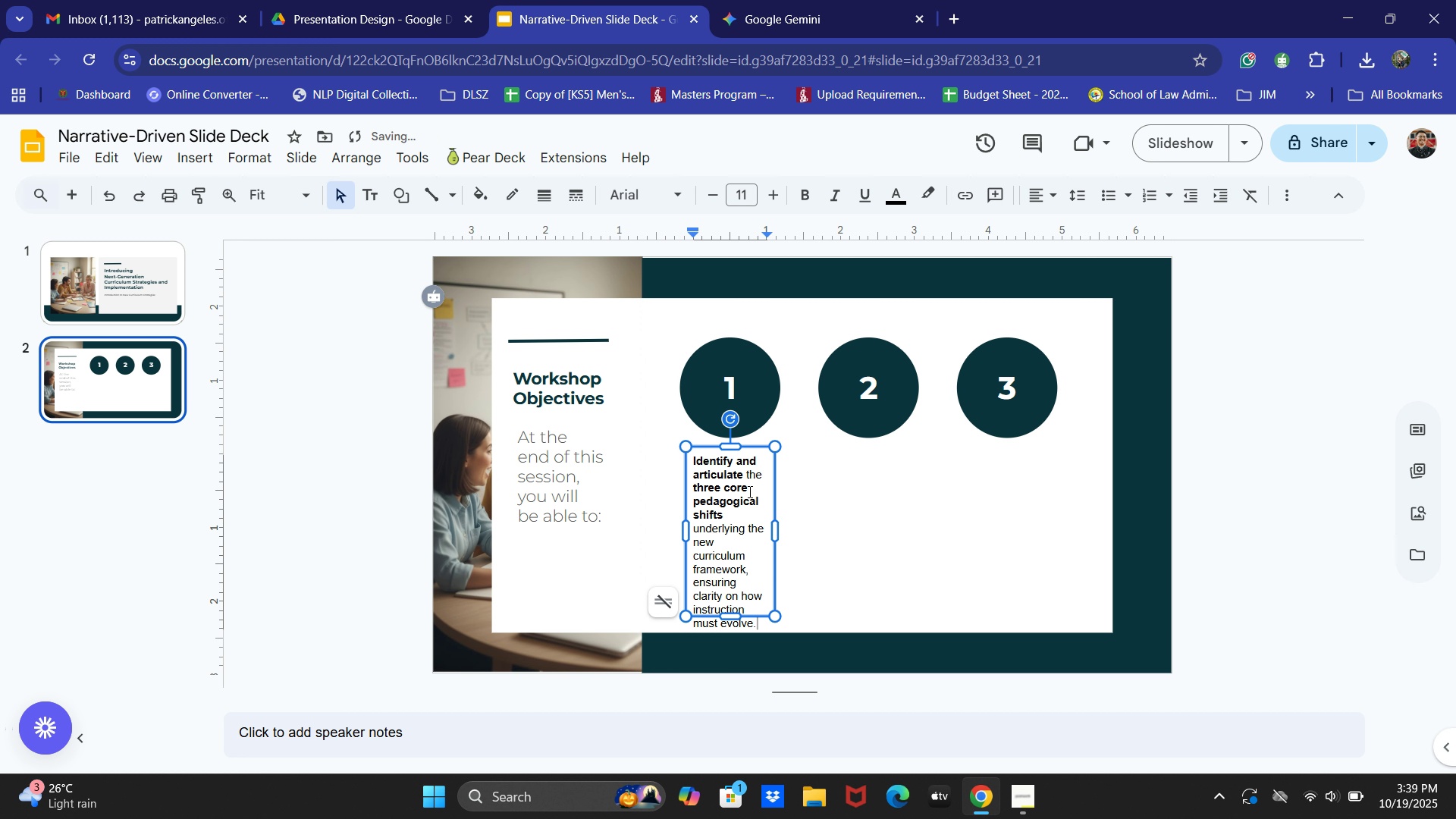 
key(Control+A)
 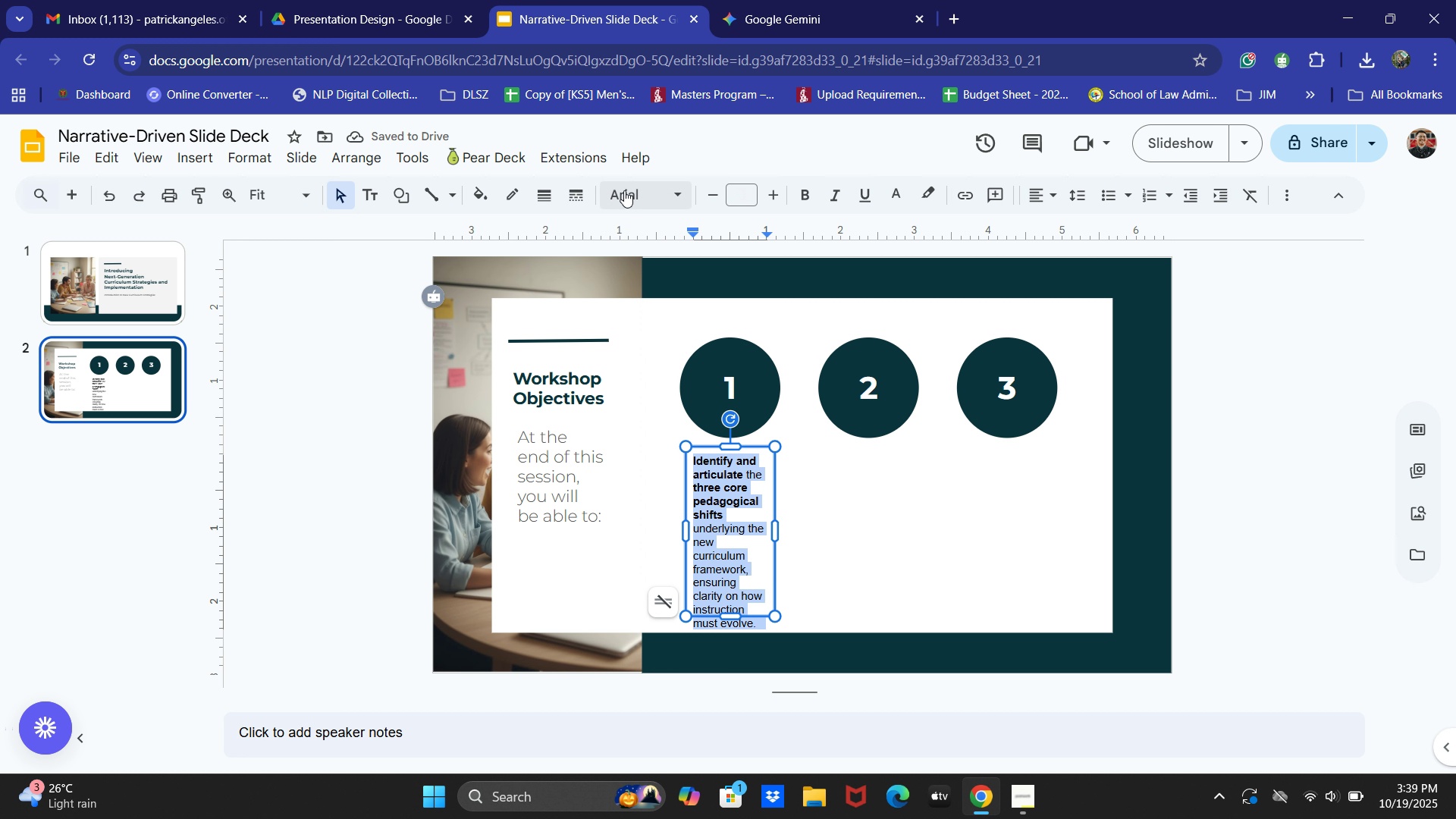 
left_click([624, 189])
 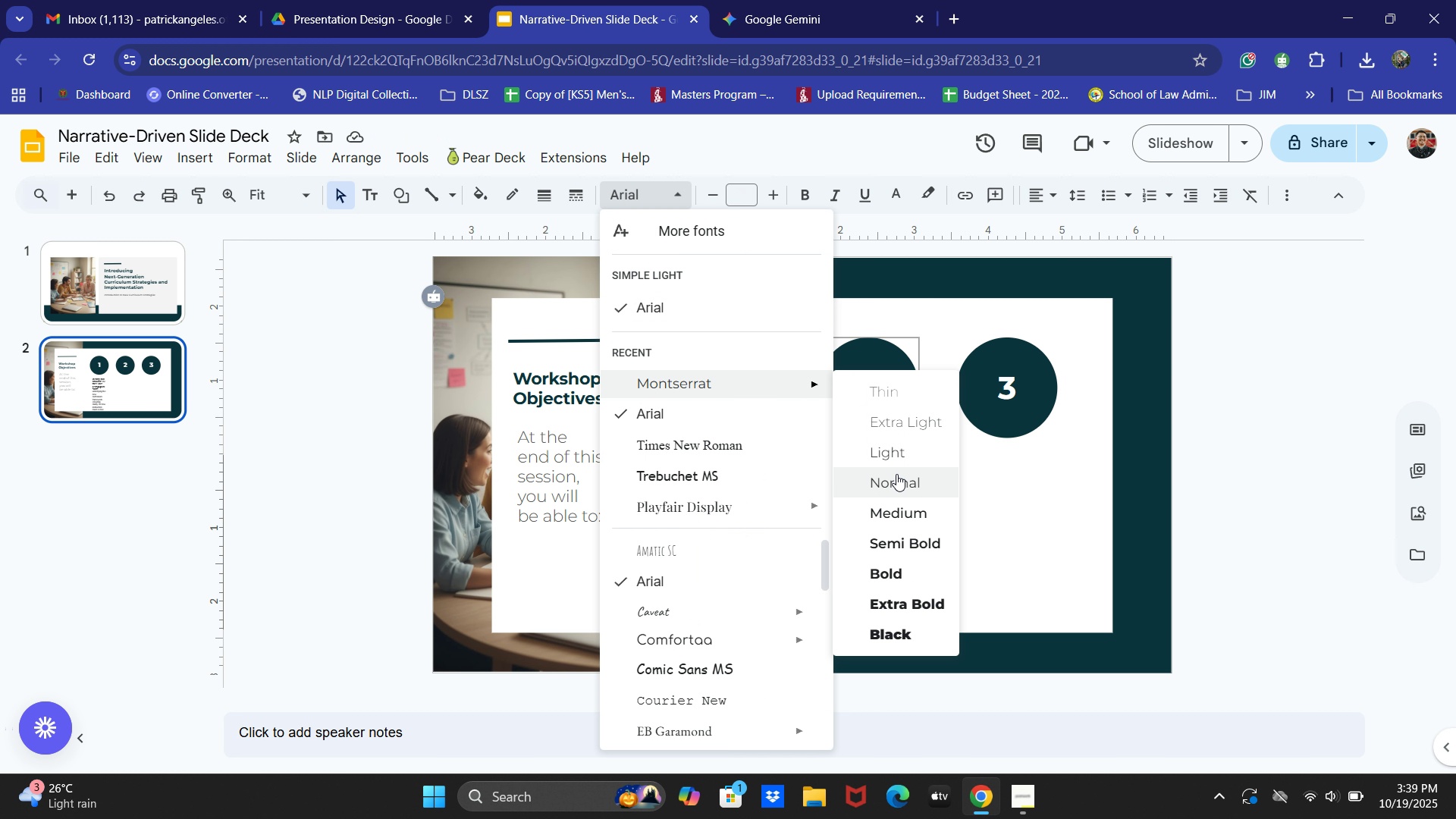 
left_click([896, 476])
 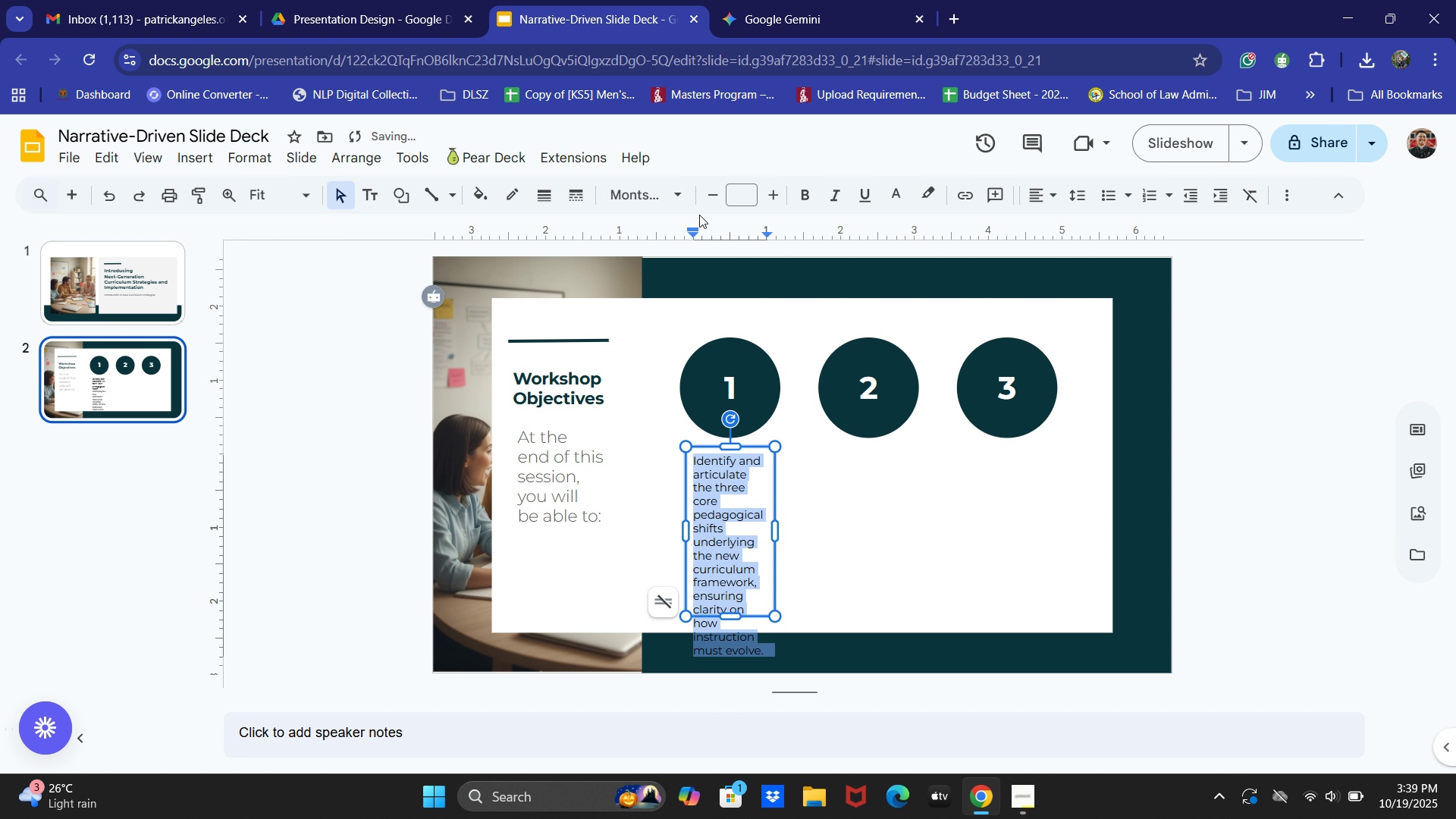 
left_click([709, 192])
 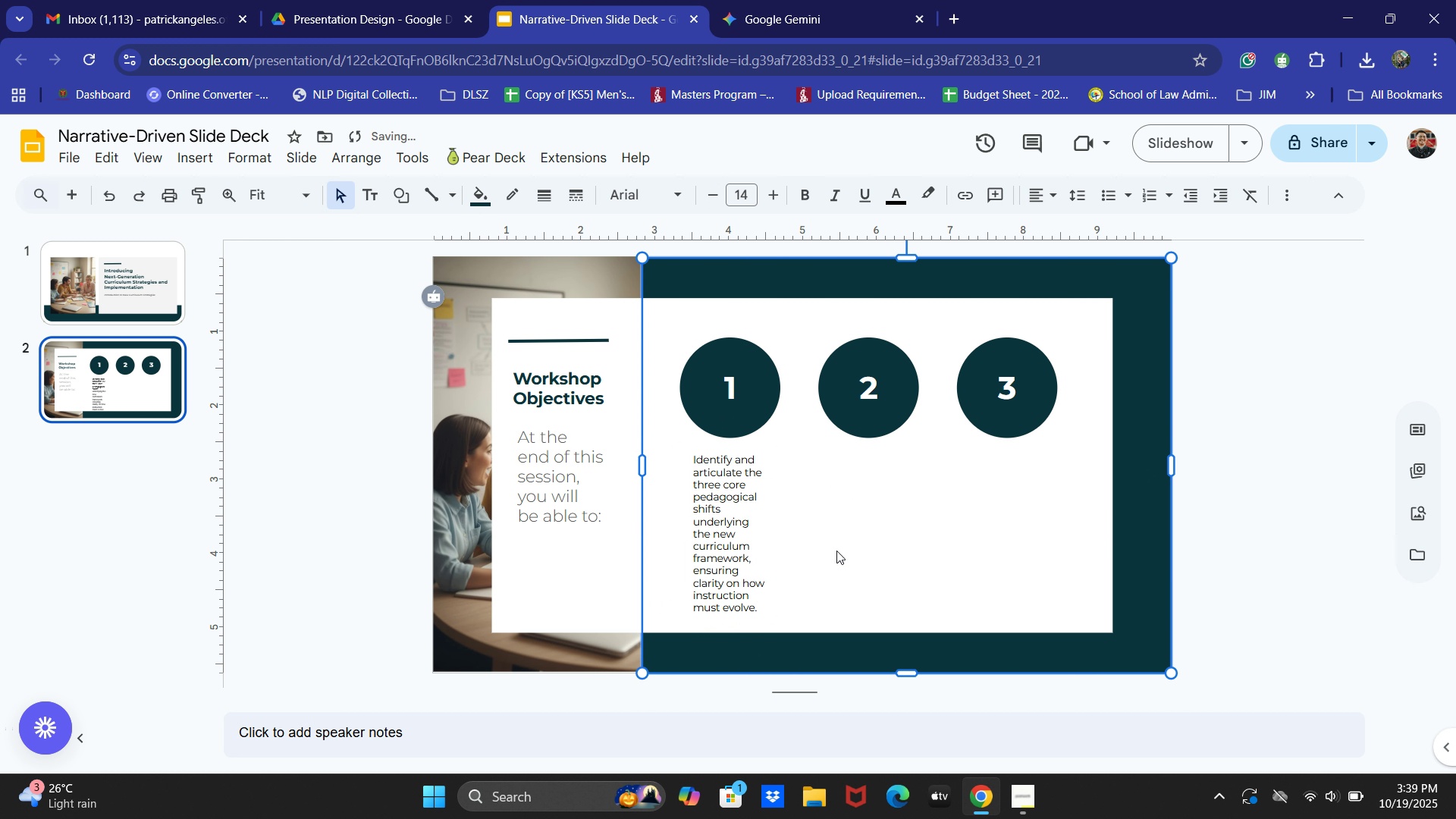 
left_click([723, 481])
 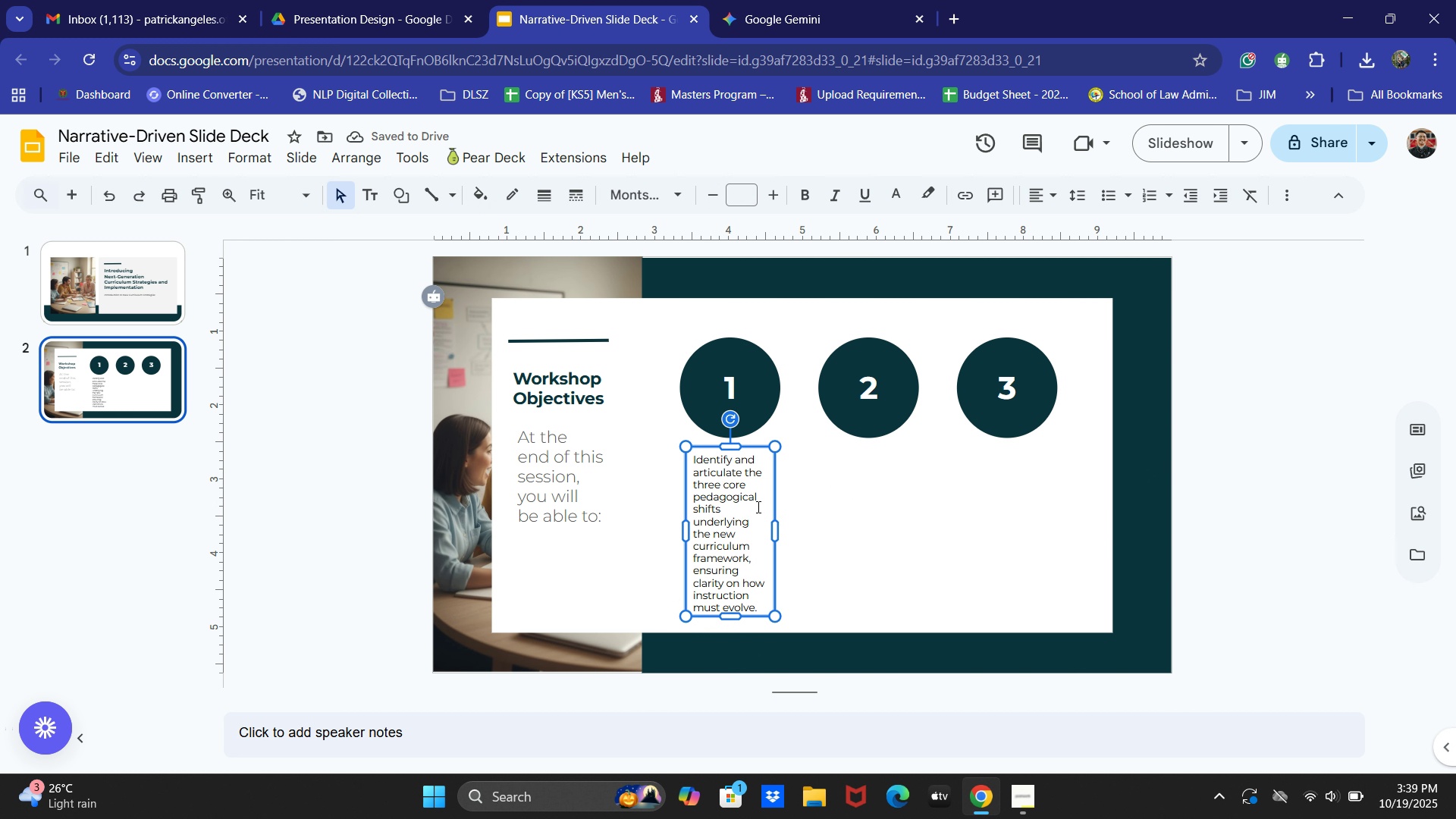 
left_click_drag(start_coordinate=[775, 526], to_coordinate=[792, 526])
 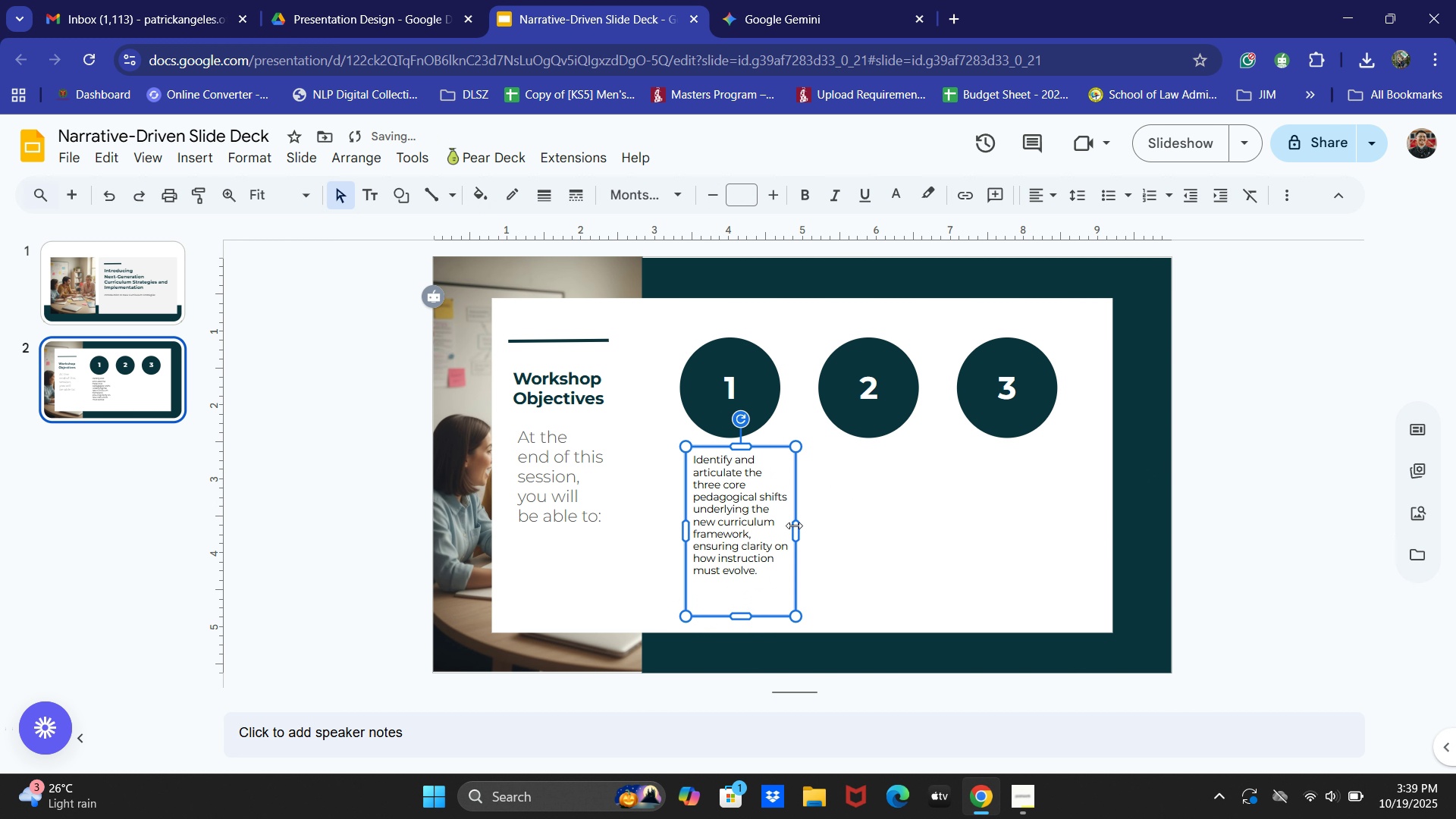 
double_click([794, 526])
 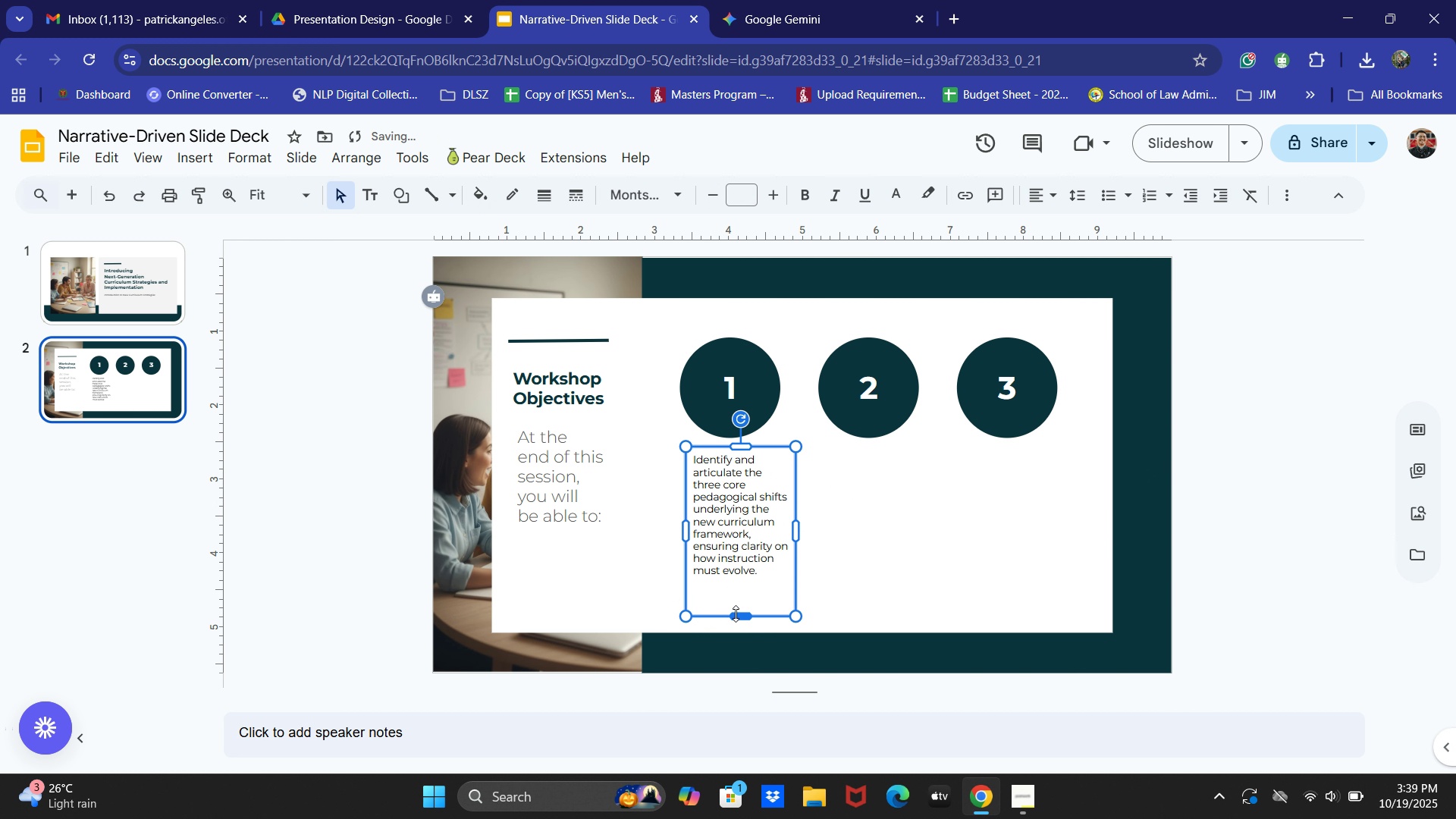 
left_click_drag(start_coordinate=[736, 613], to_coordinate=[734, 594])
 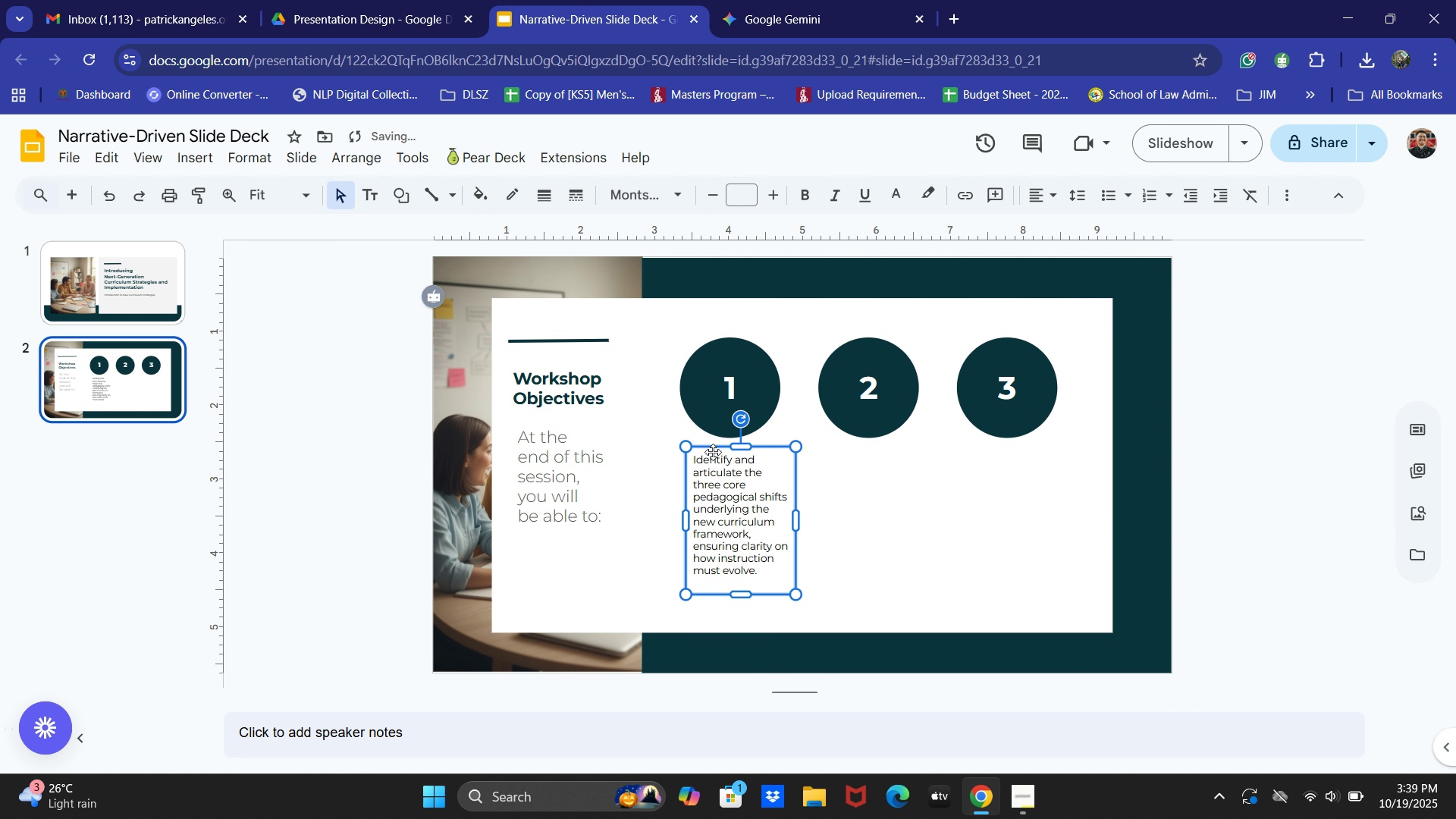 
left_click_drag(start_coordinate=[713, 450], to_coordinate=[708, 449])
 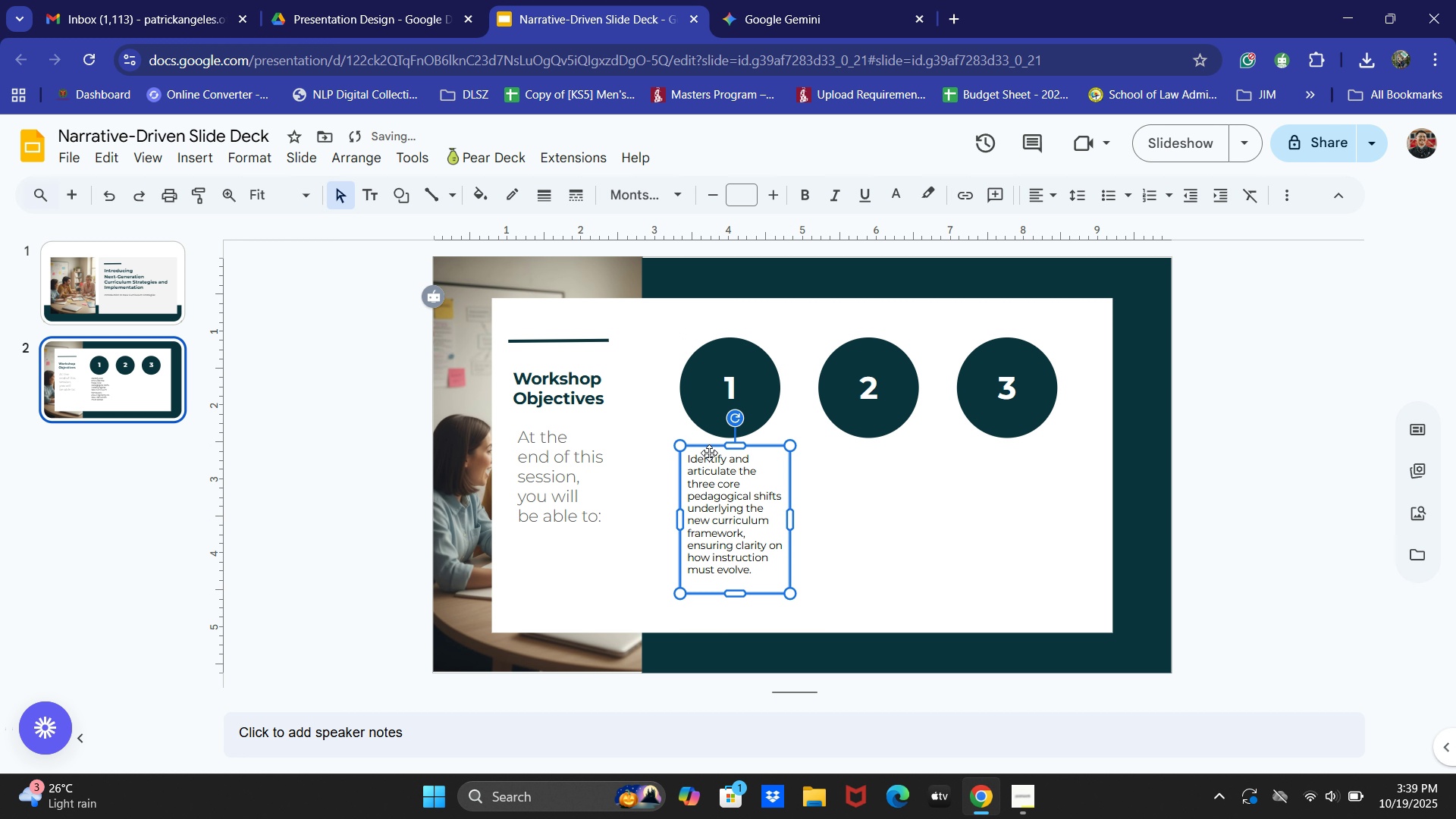 
left_click([746, 511])
 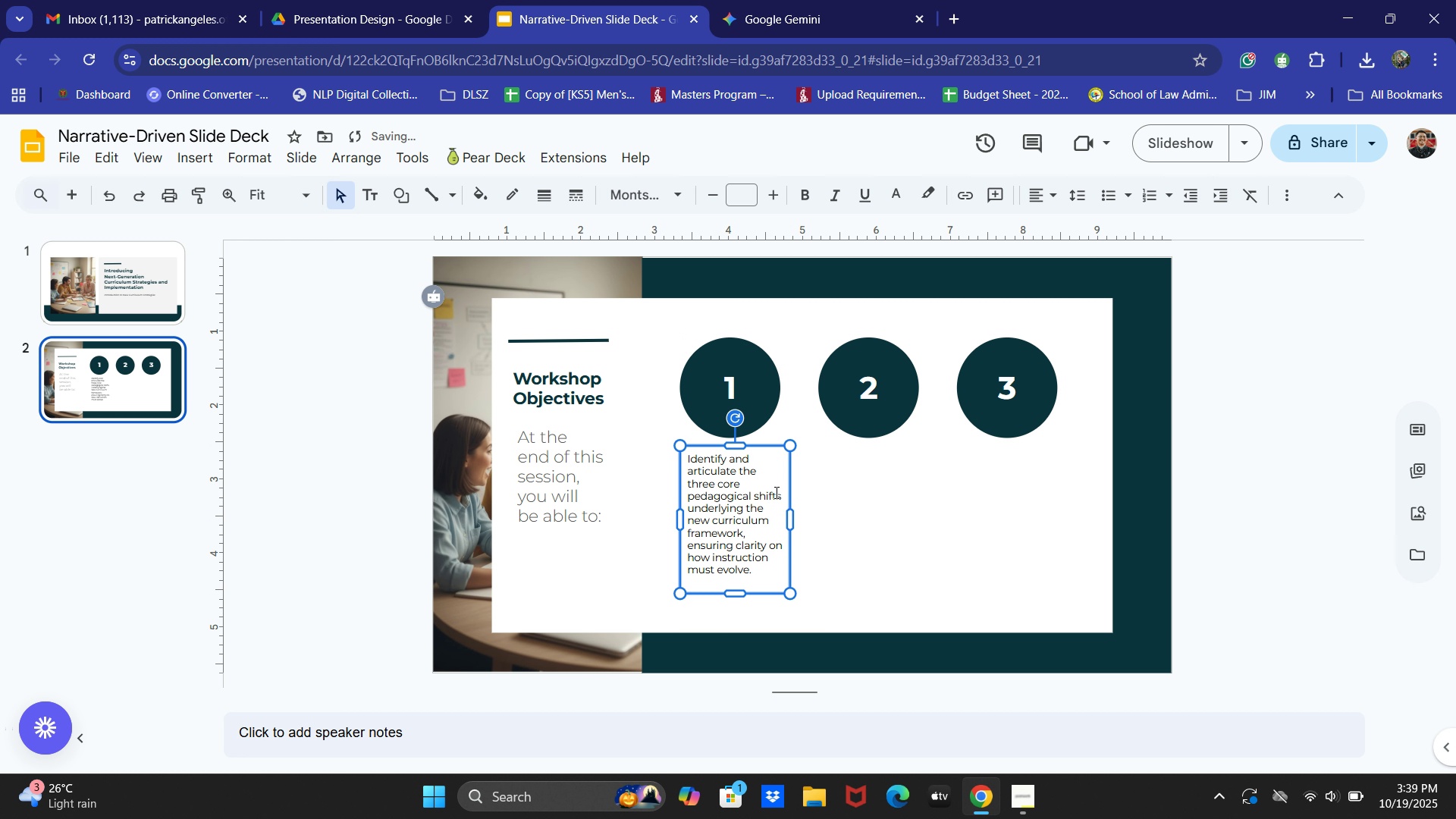 
key(Control+ControlLeft)
 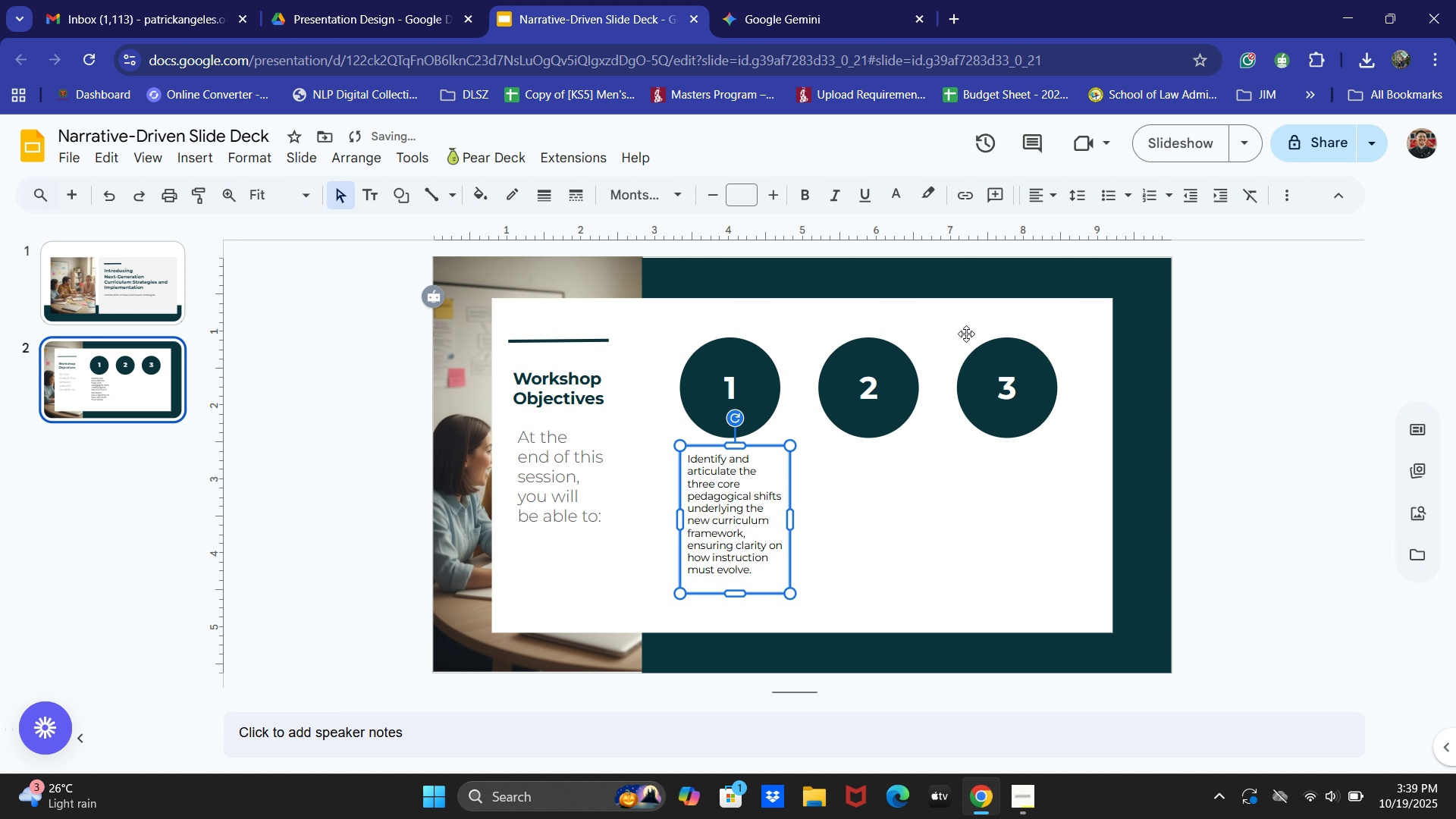 
key(Control+A)
 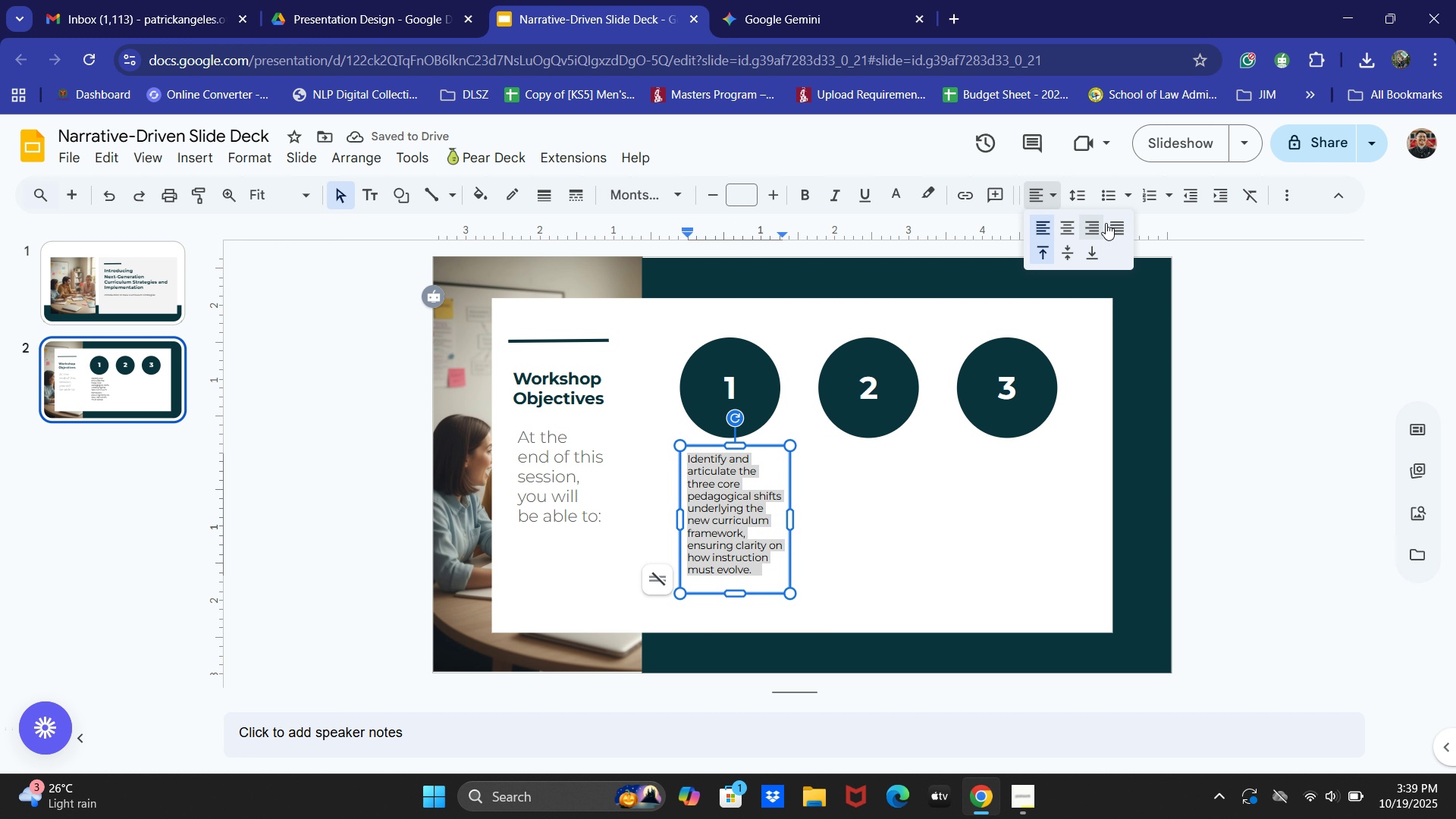 
left_click([1107, 223])
 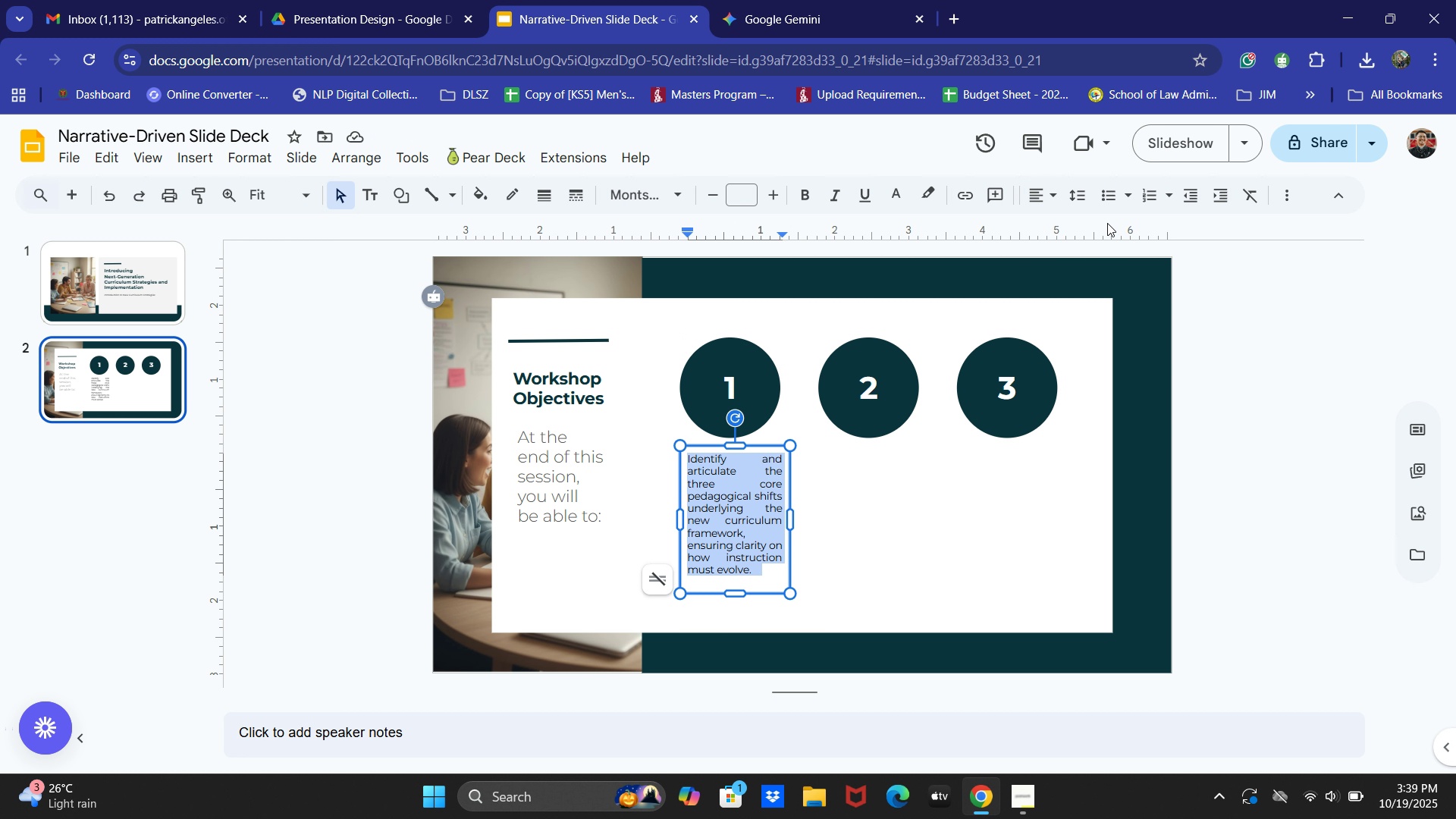 
wait(8.29)
 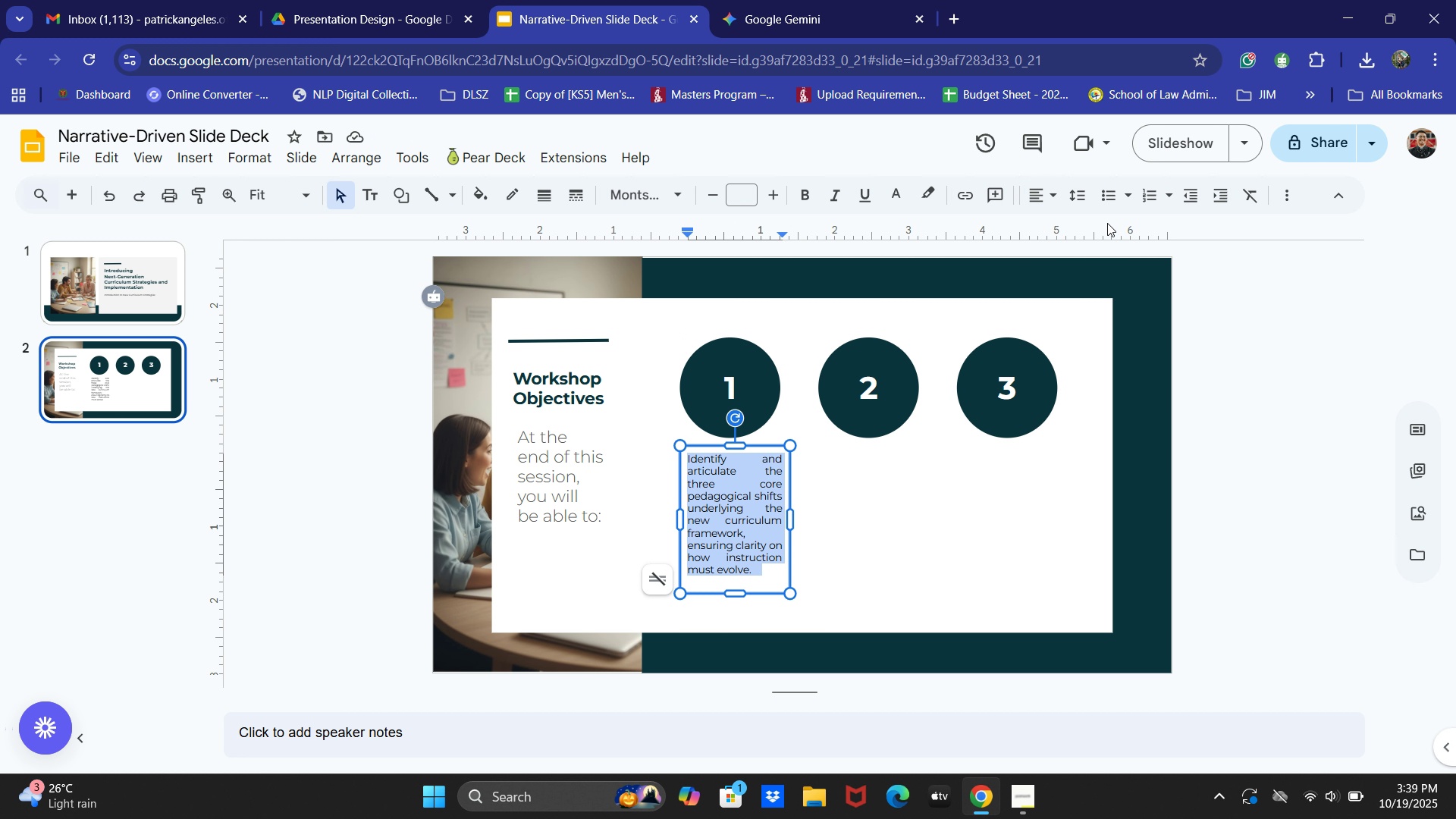 
left_click([1040, 185])
 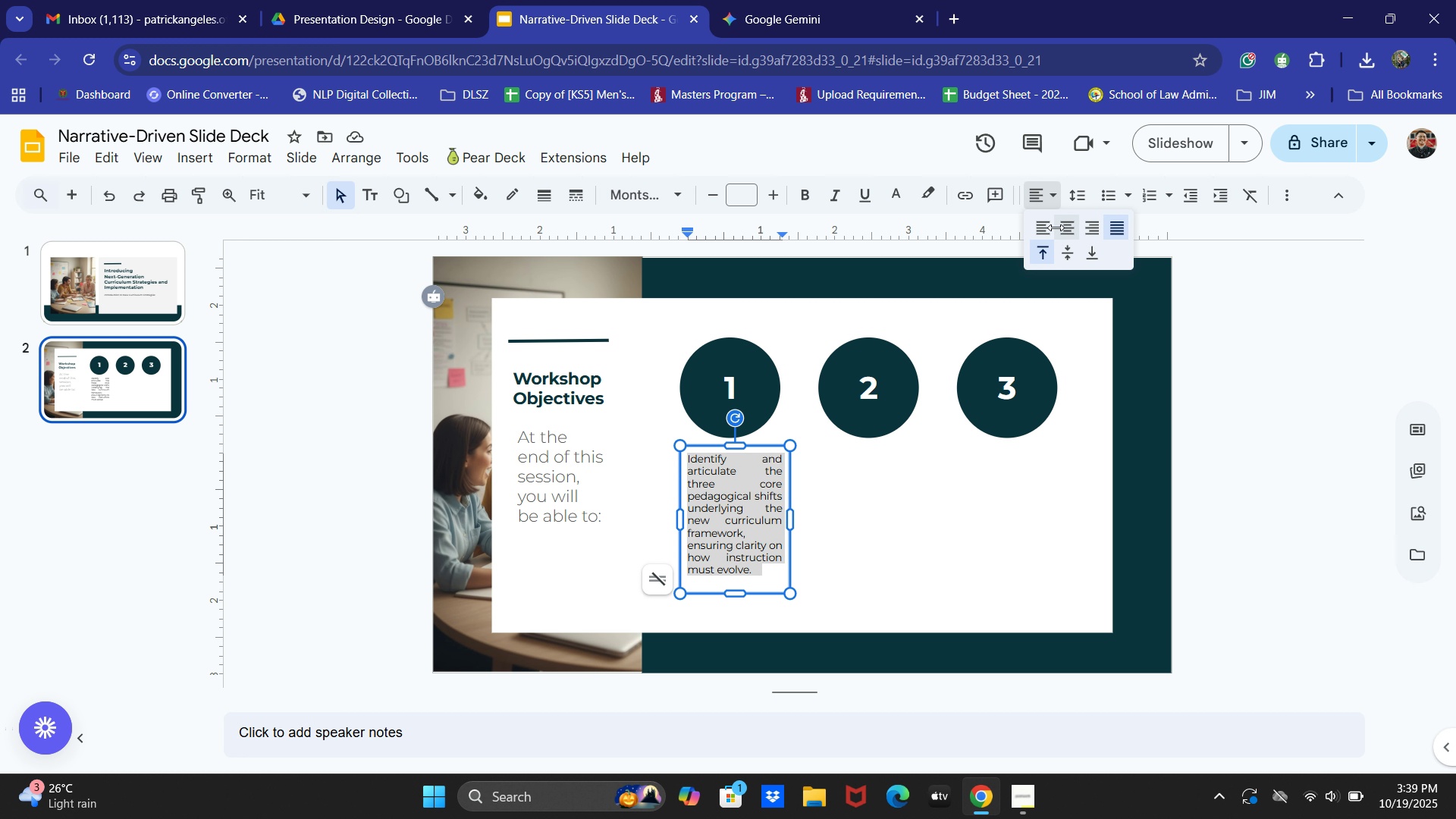 
left_click([1056, 228])
 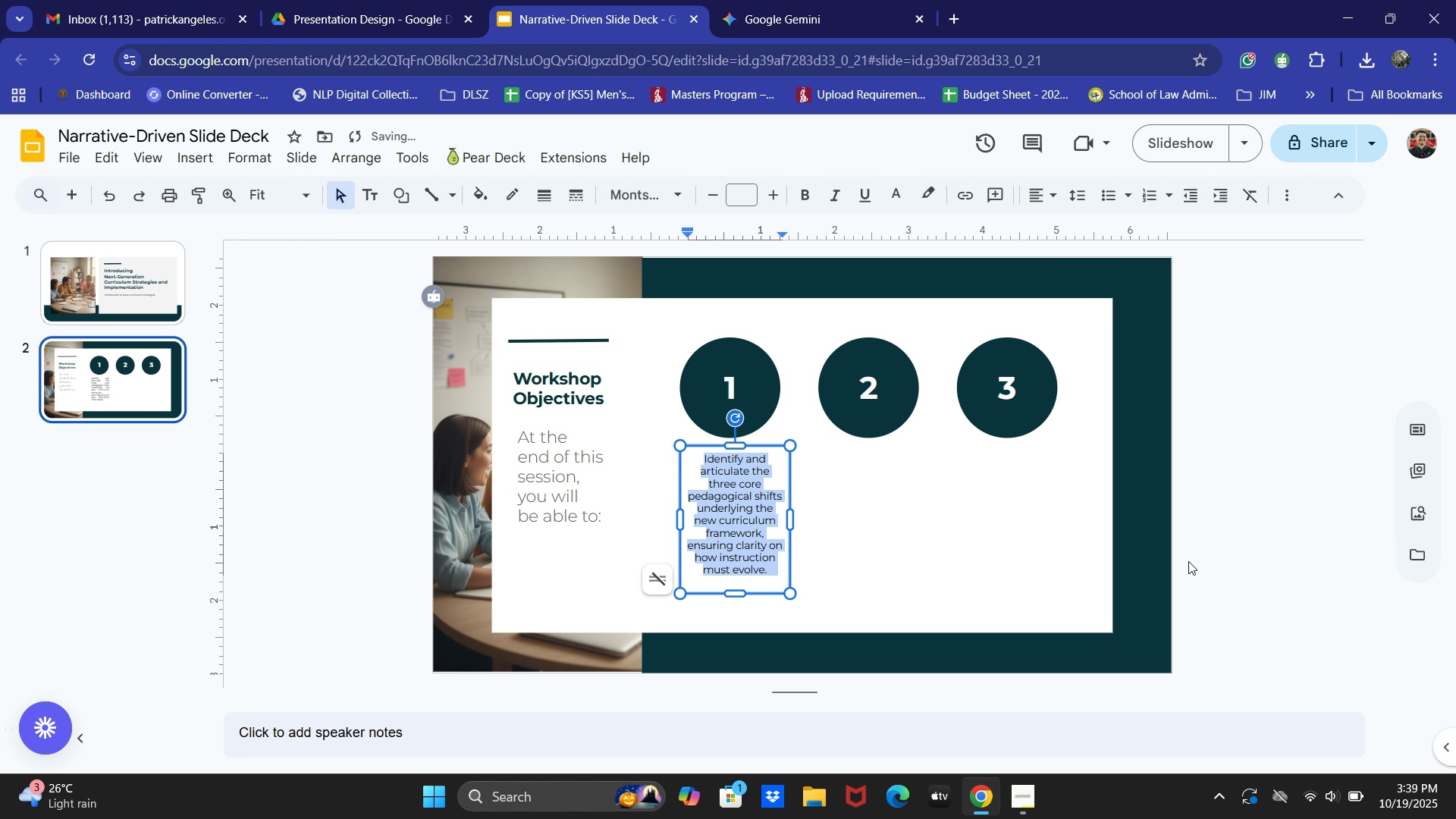 
left_click([1154, 544])
 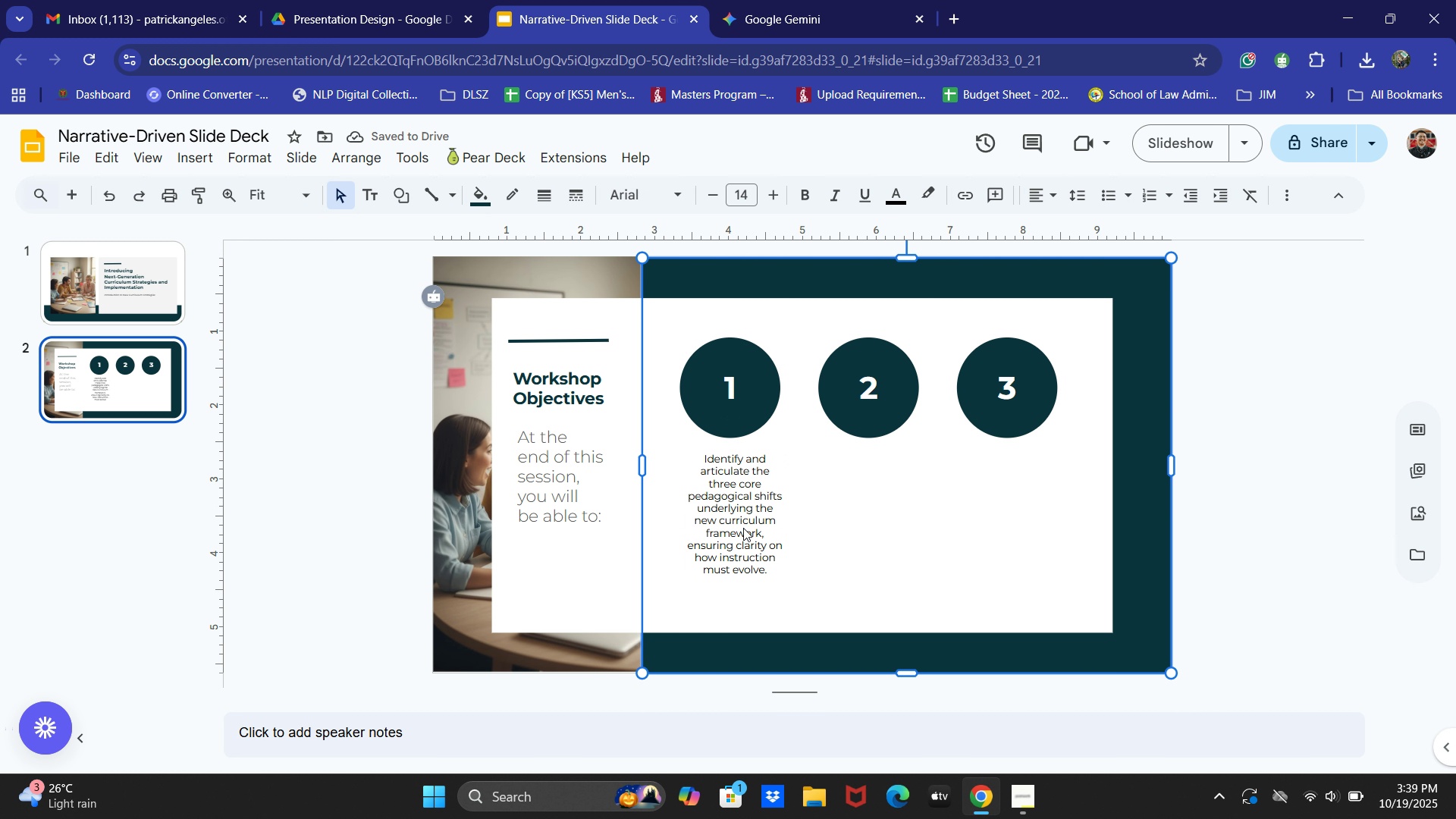 
left_click([745, 530])
 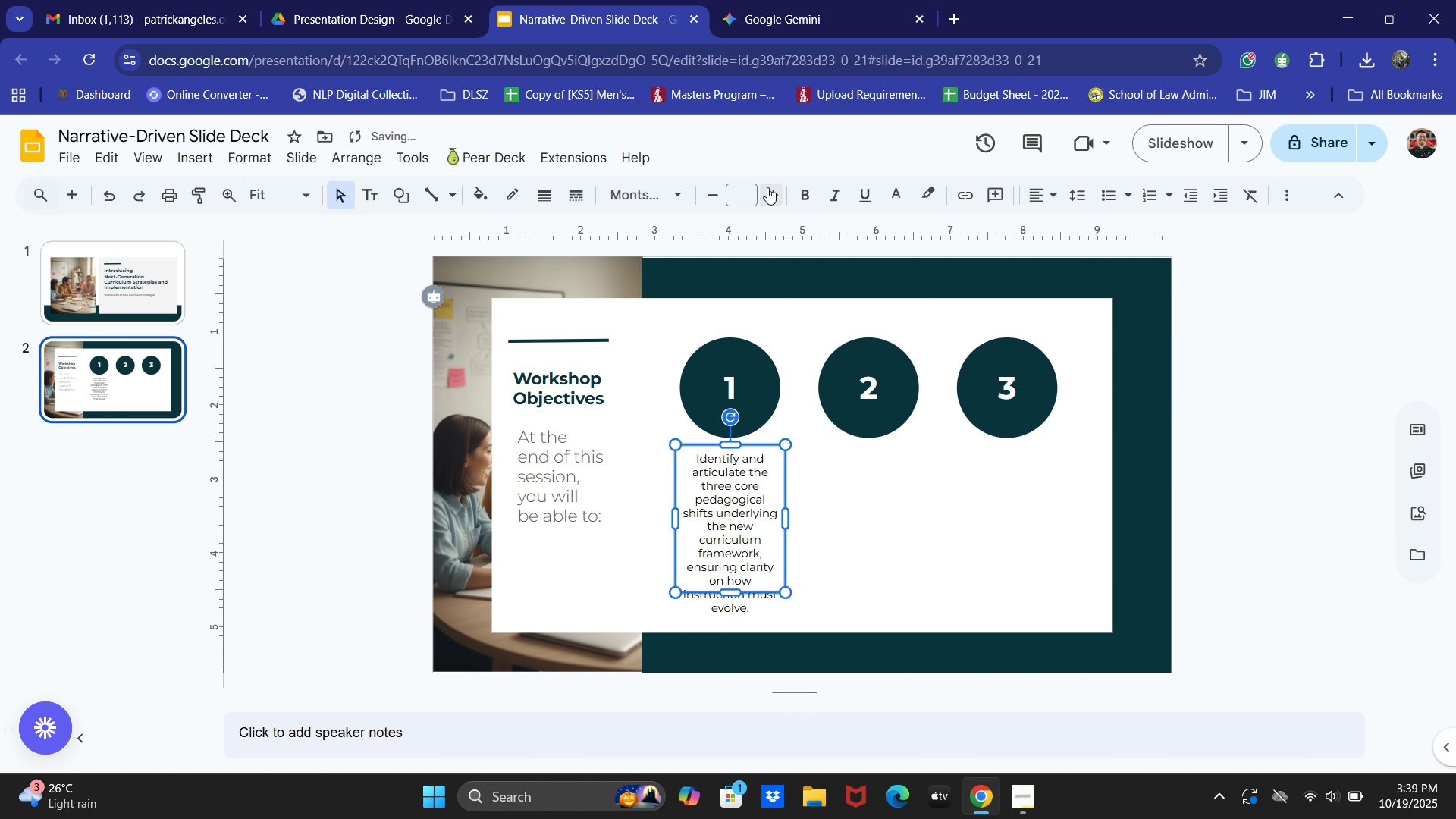 
wait(5.12)
 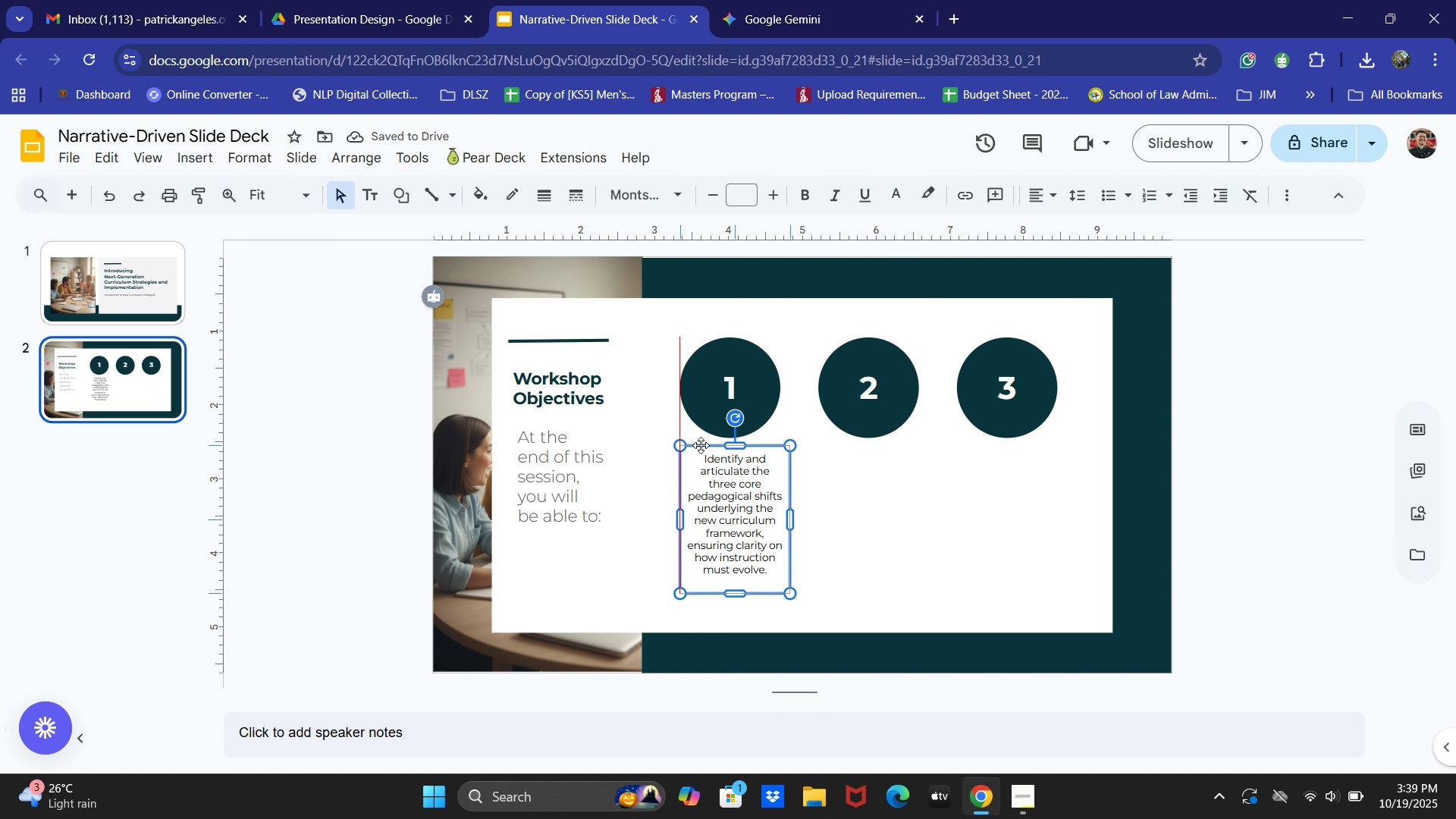 
left_click([1294, 580])
 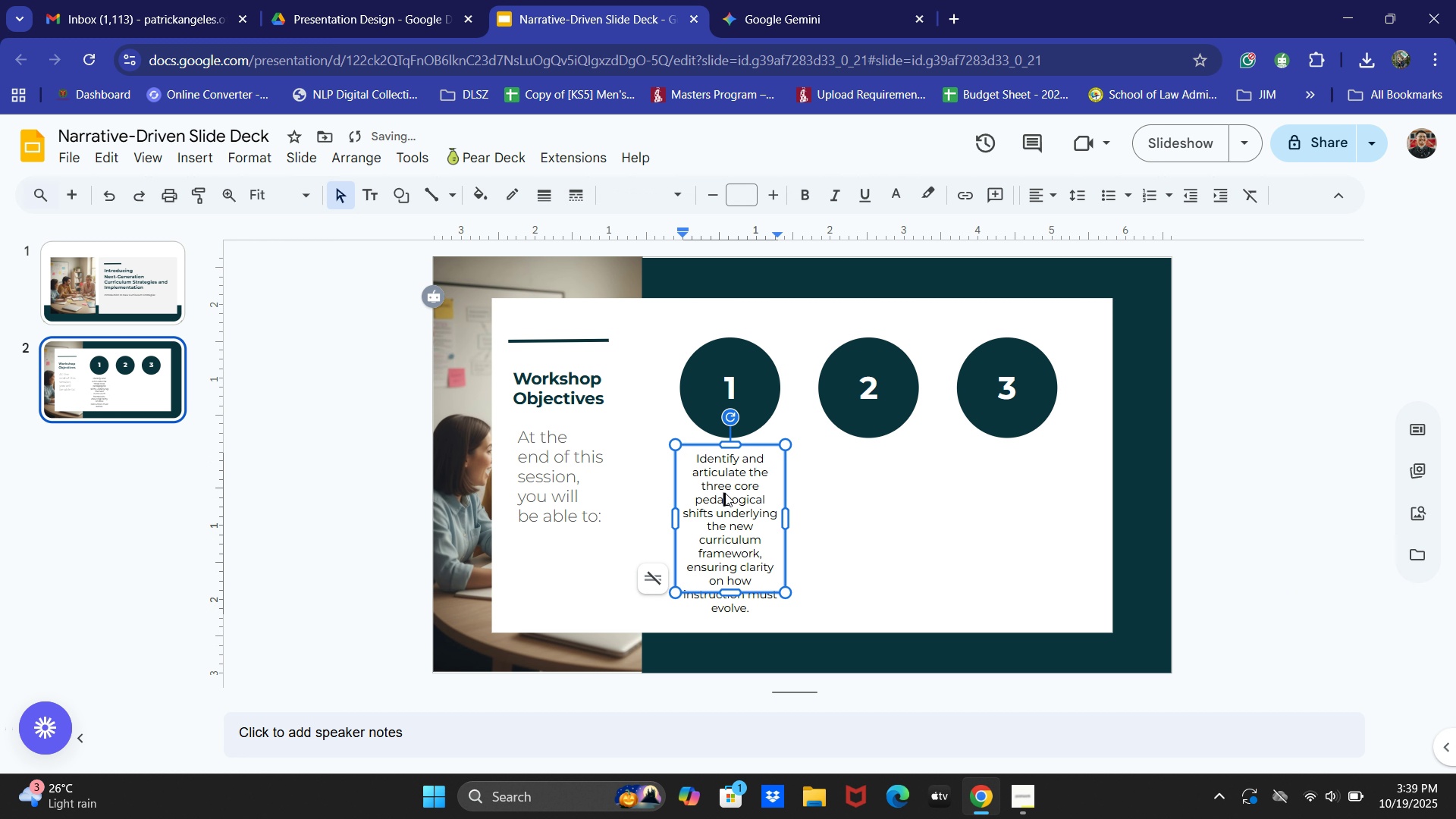 
double_click([725, 493])
 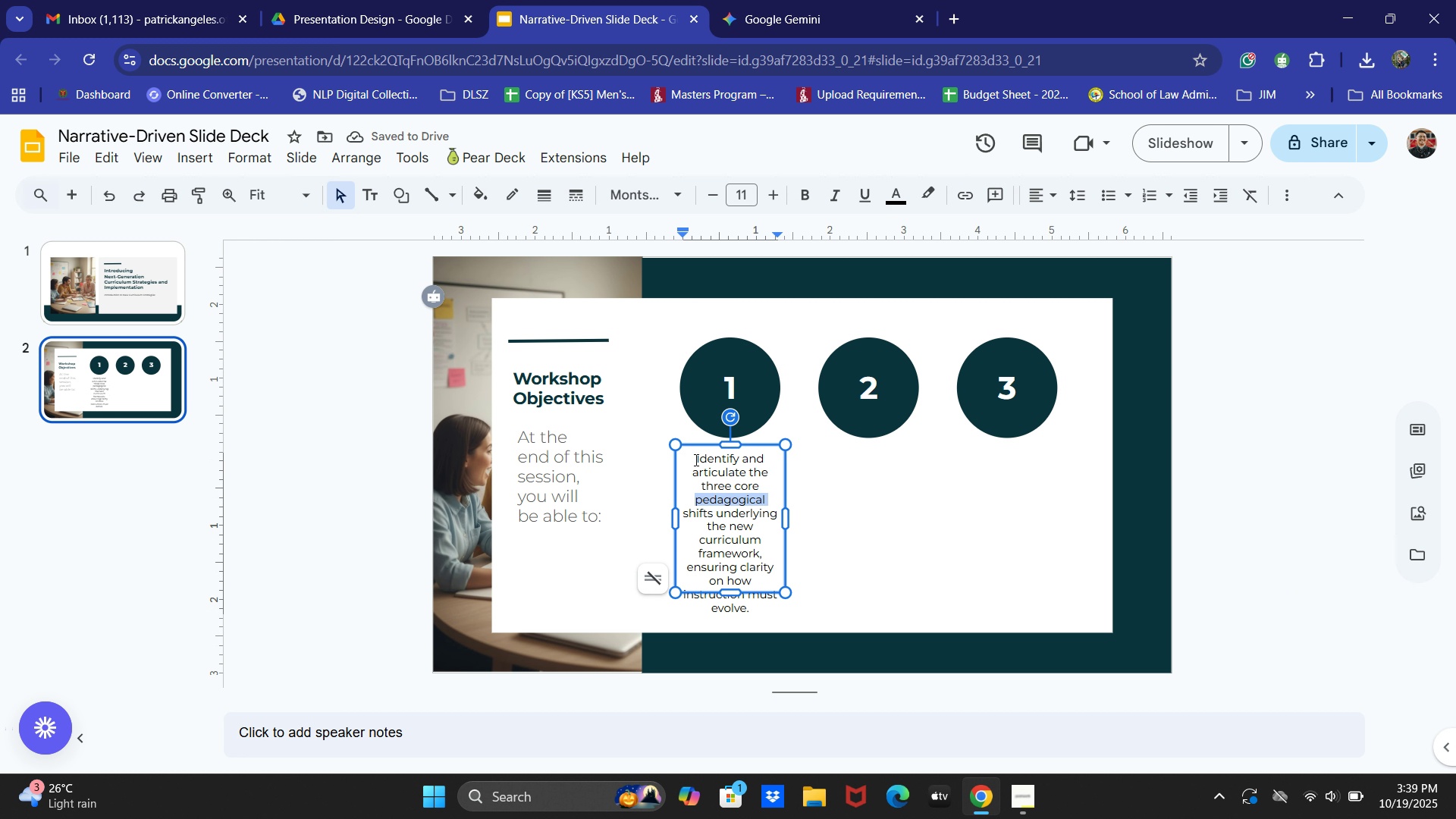 
left_click_drag(start_coordinate=[694, 460], to_coordinate=[738, 458])
 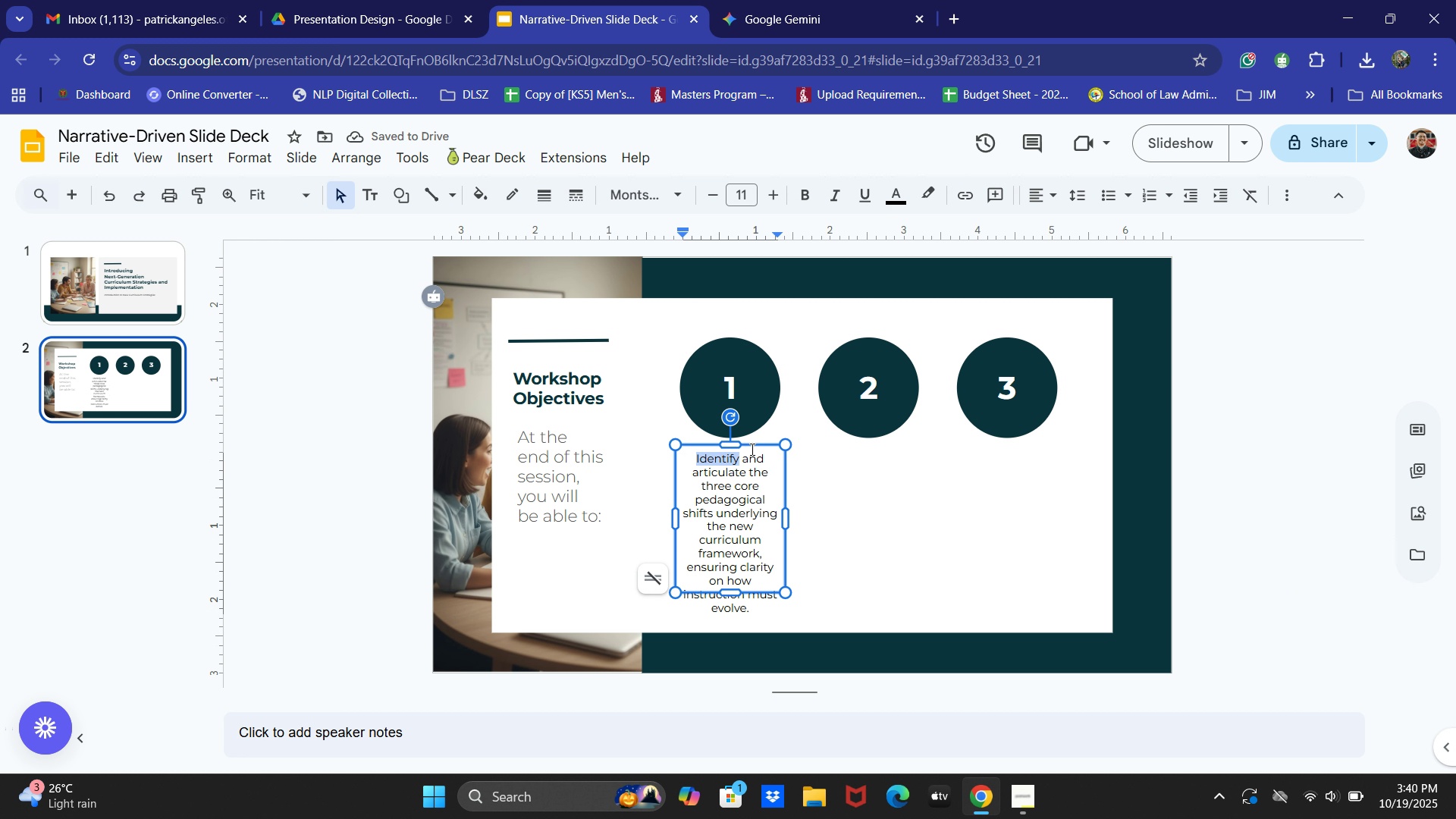 
key(Control+B)
 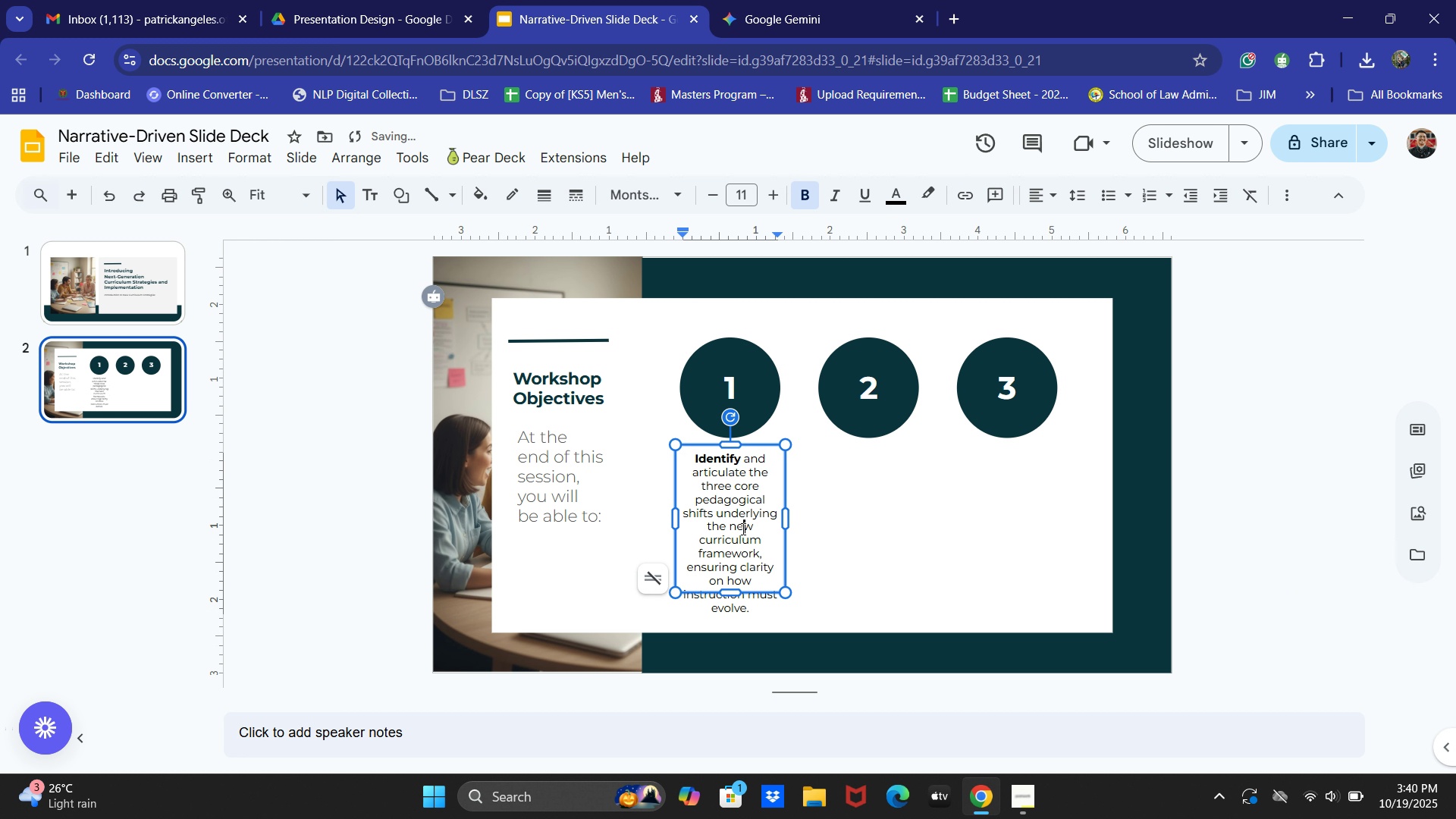 
left_click([742, 529])
 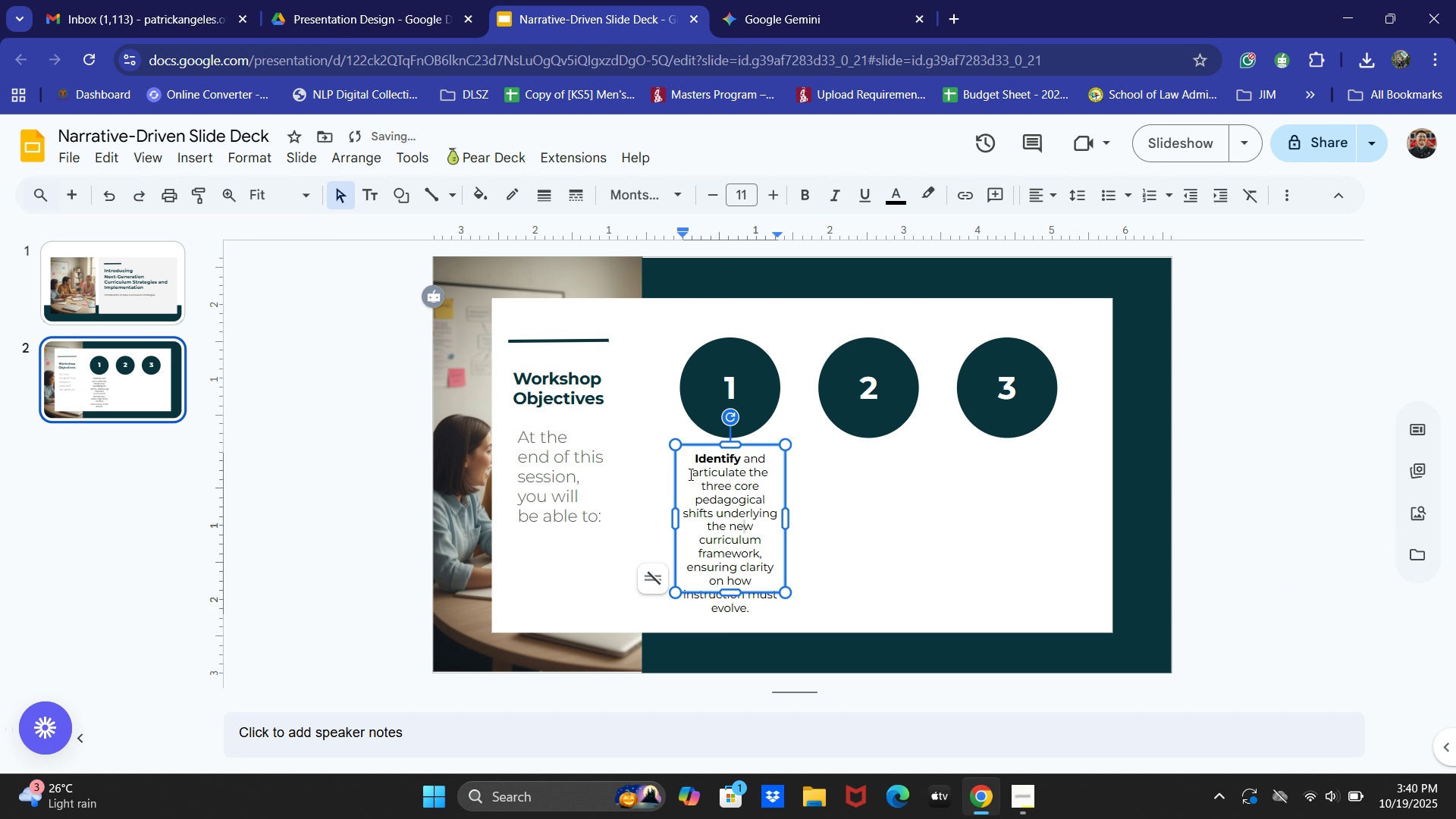 
left_click_drag(start_coordinate=[689, 474], to_coordinate=[745, 472])
 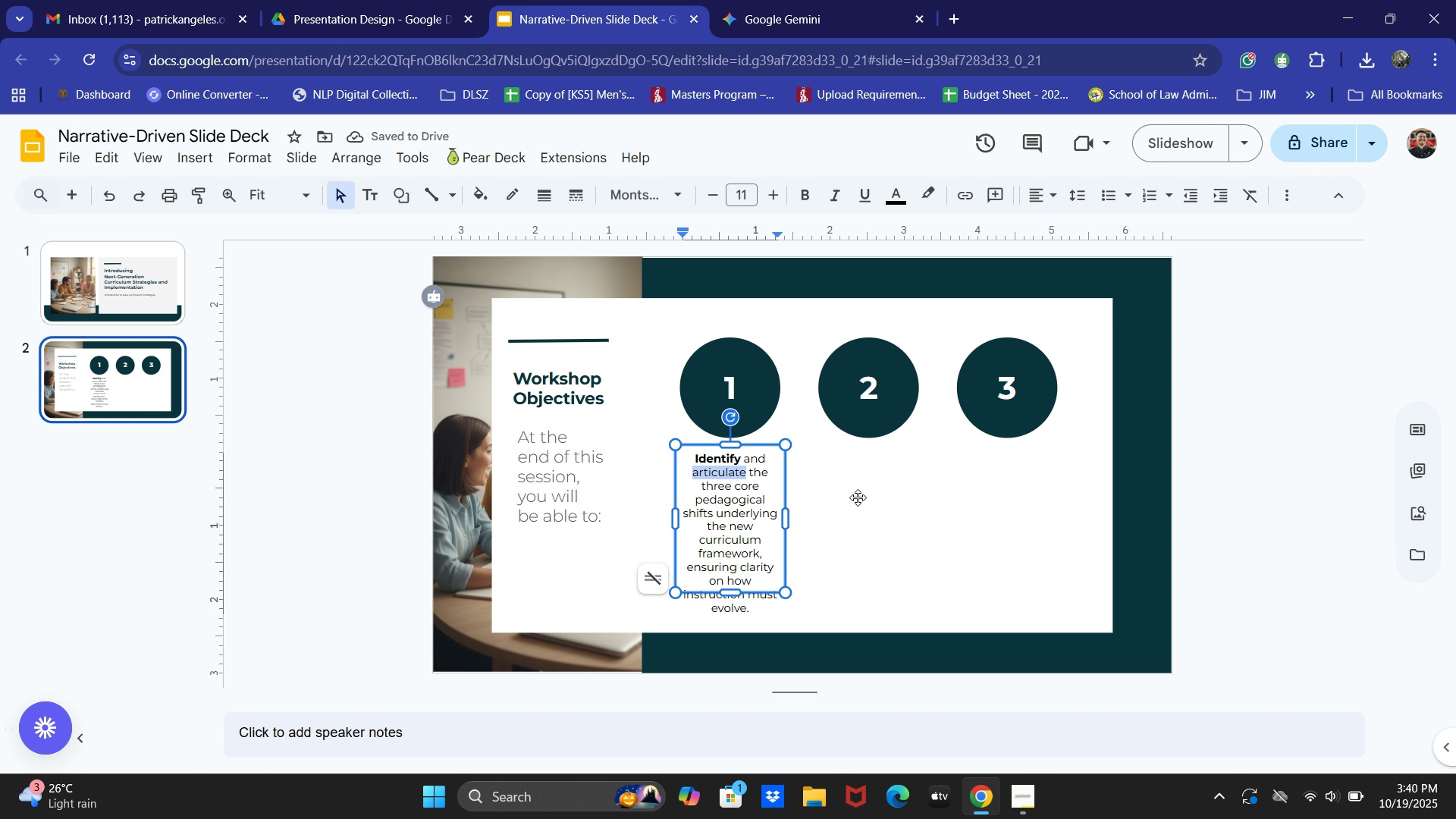 
key(Control+B)
 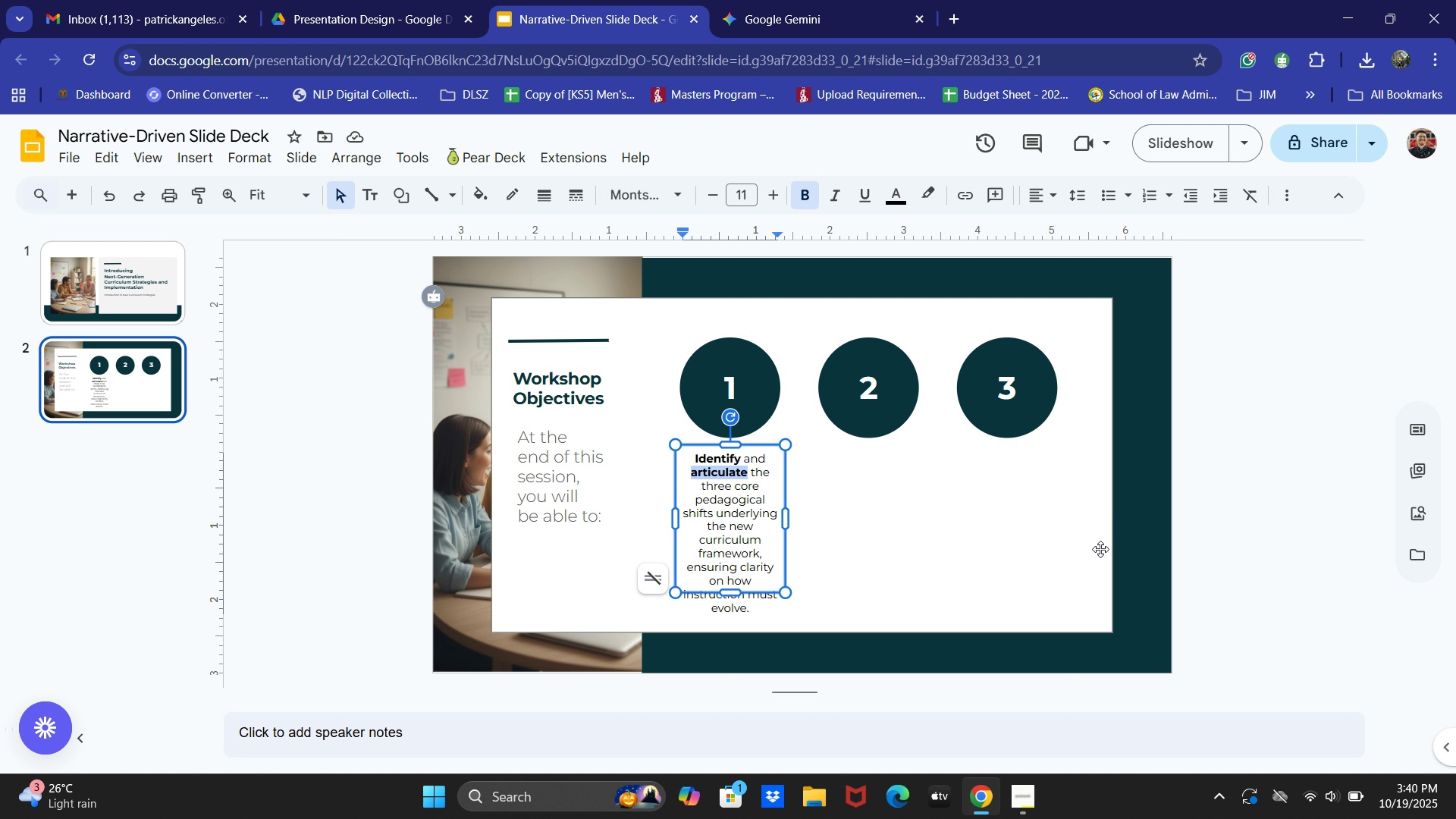 
wait(8.49)
 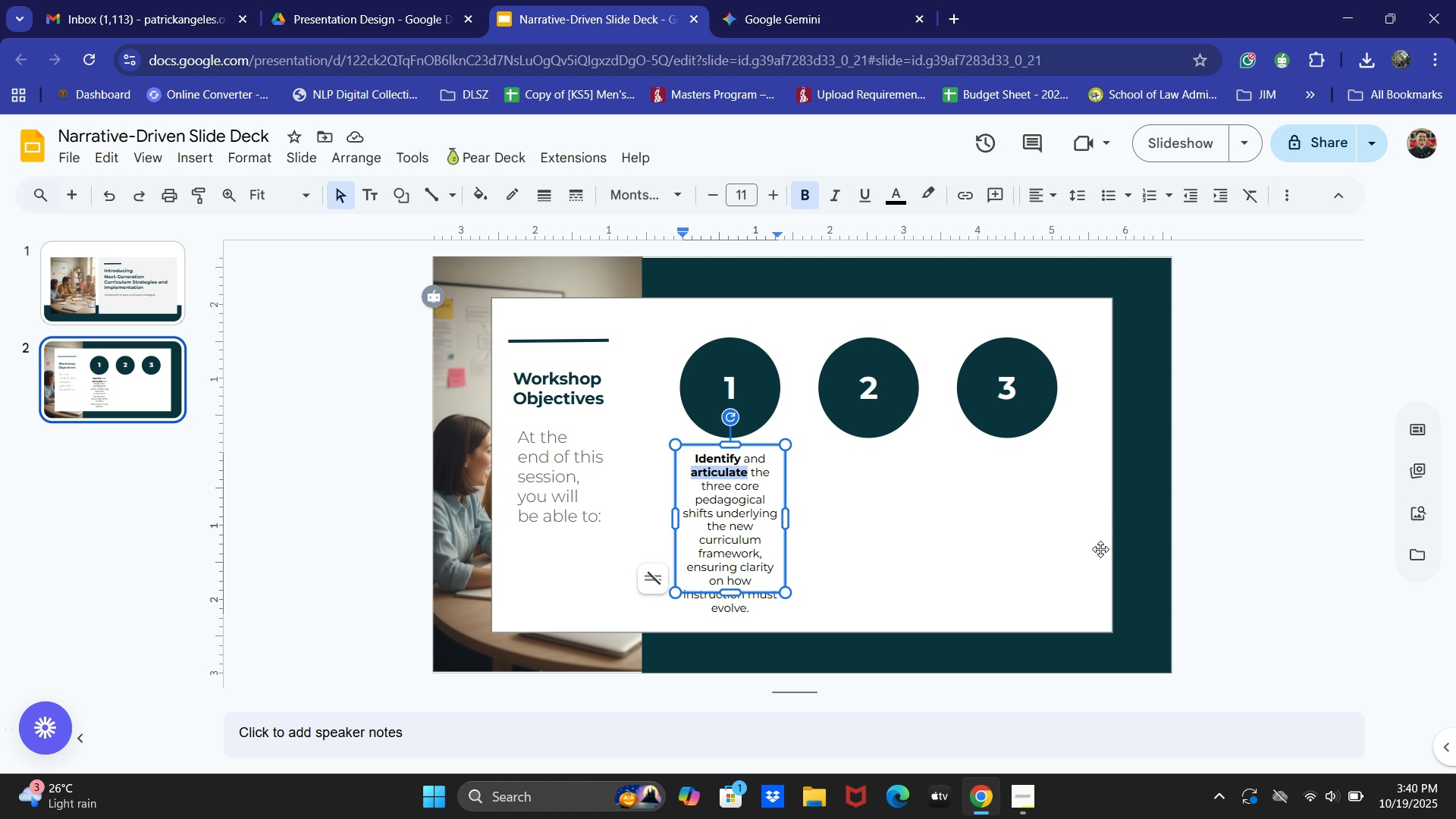 
left_click([1178, 708])
 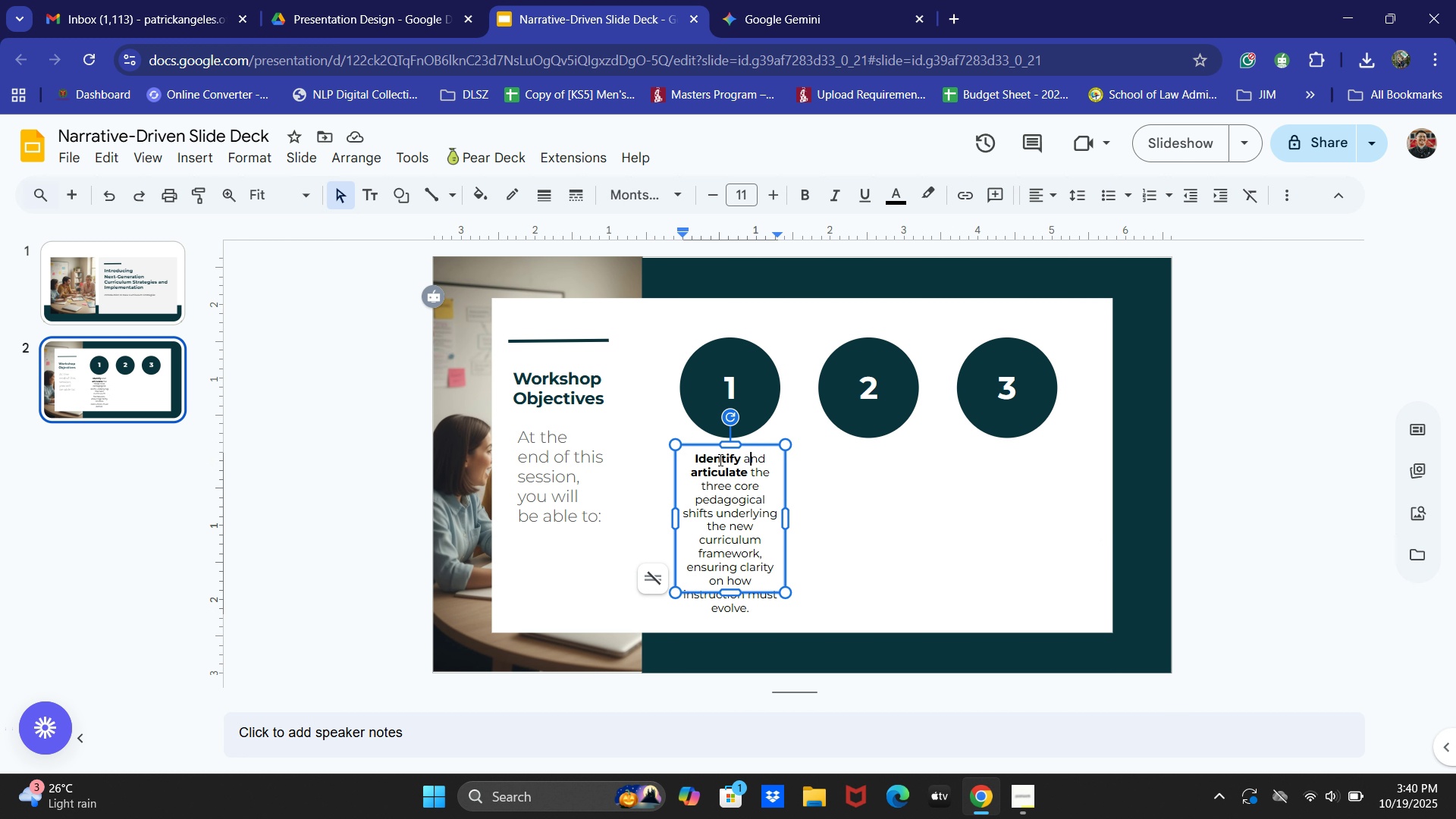 
left_click([690, 441])
 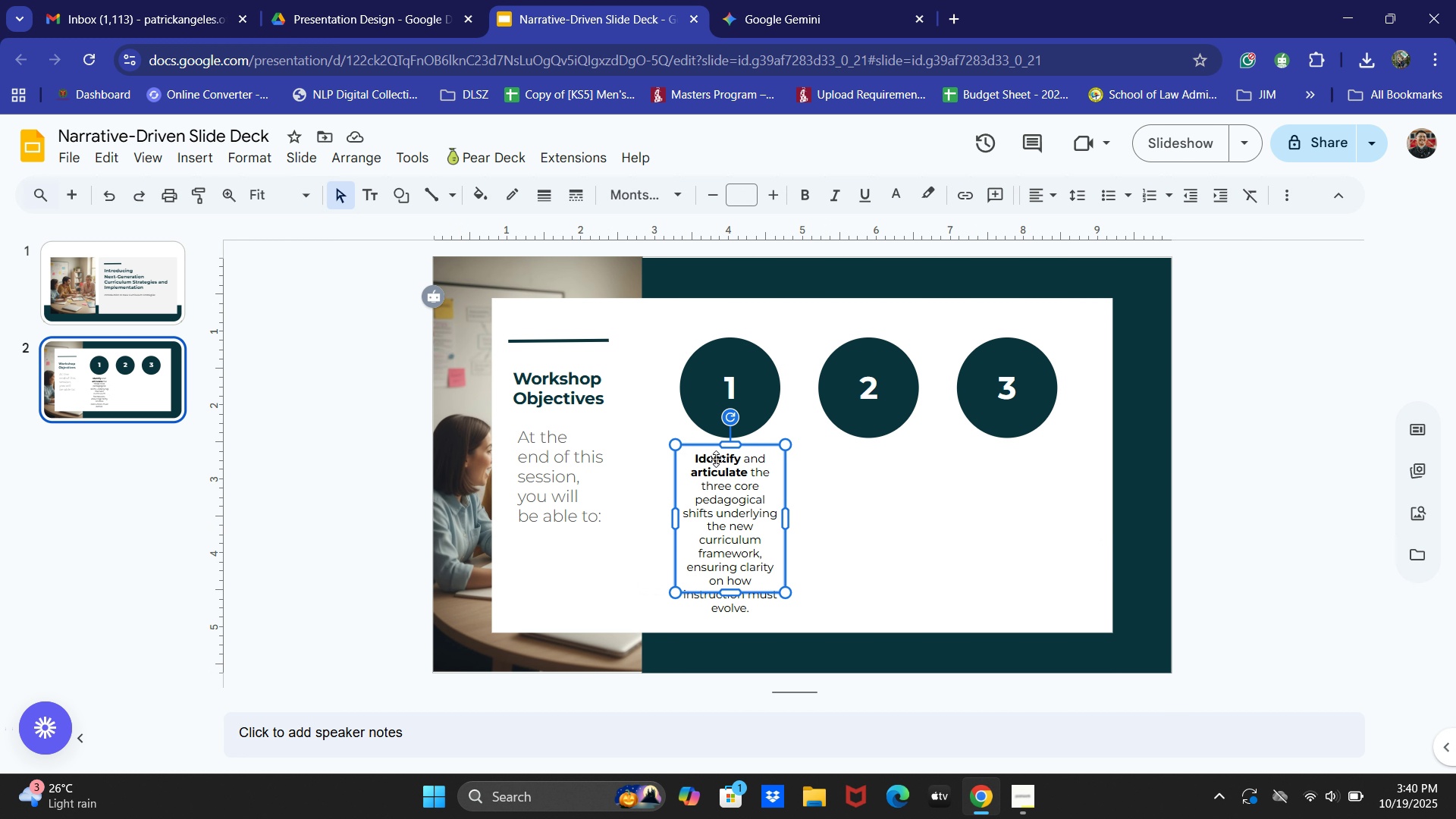 
key(Control+C)
 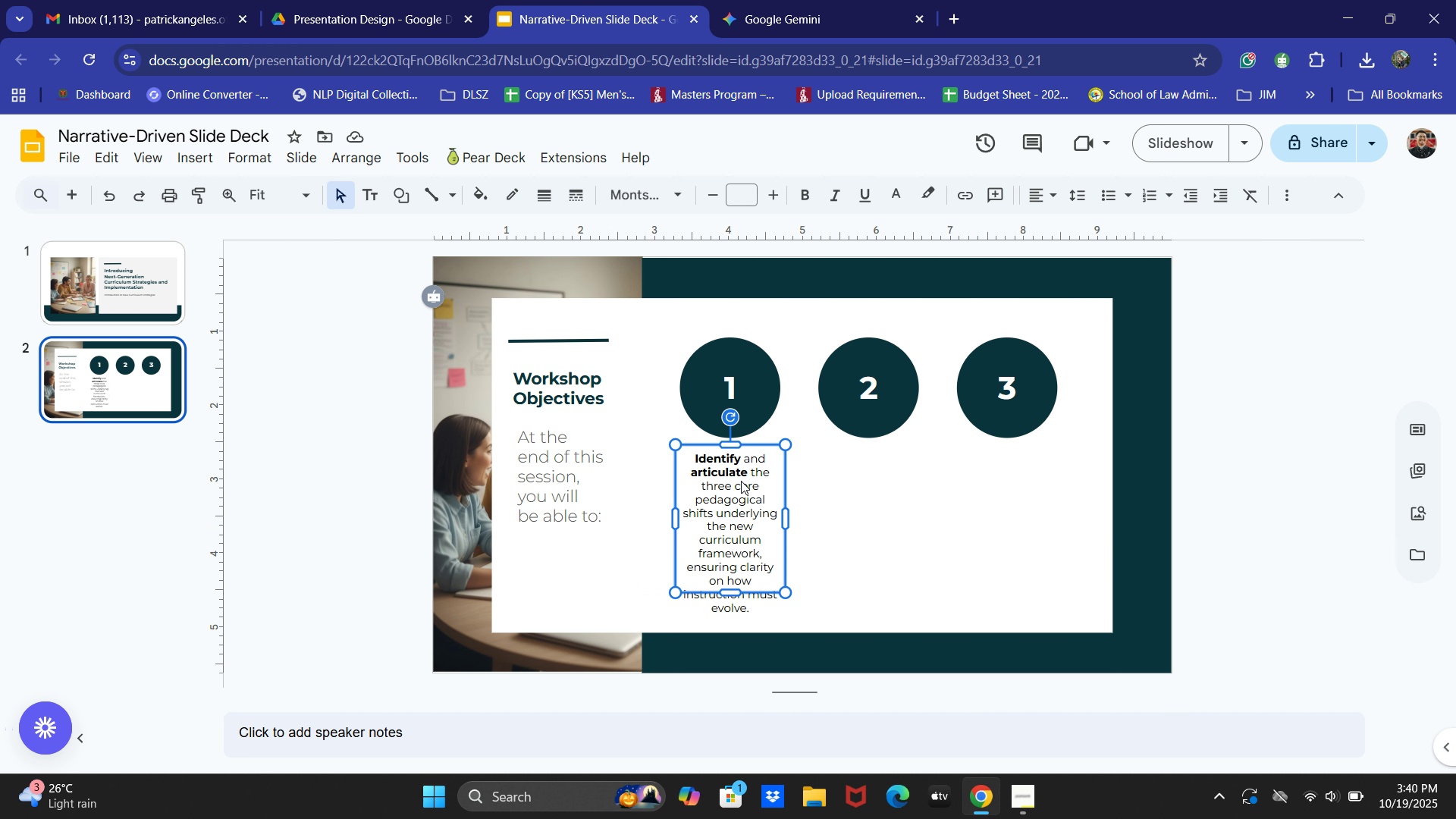 
key(Control+V)
 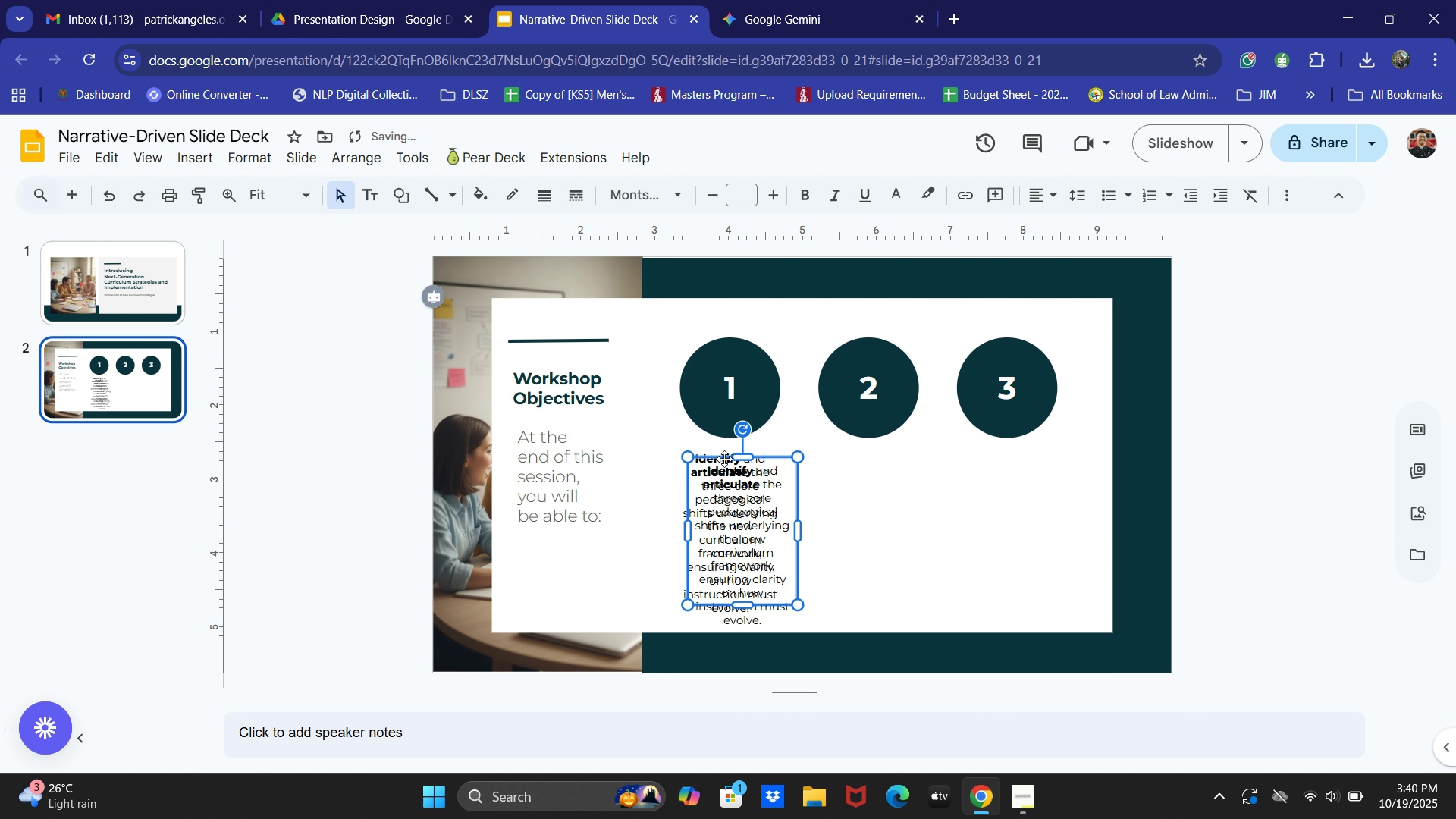 
left_click_drag(start_coordinate=[724, 460], to_coordinate=[723, 452])
 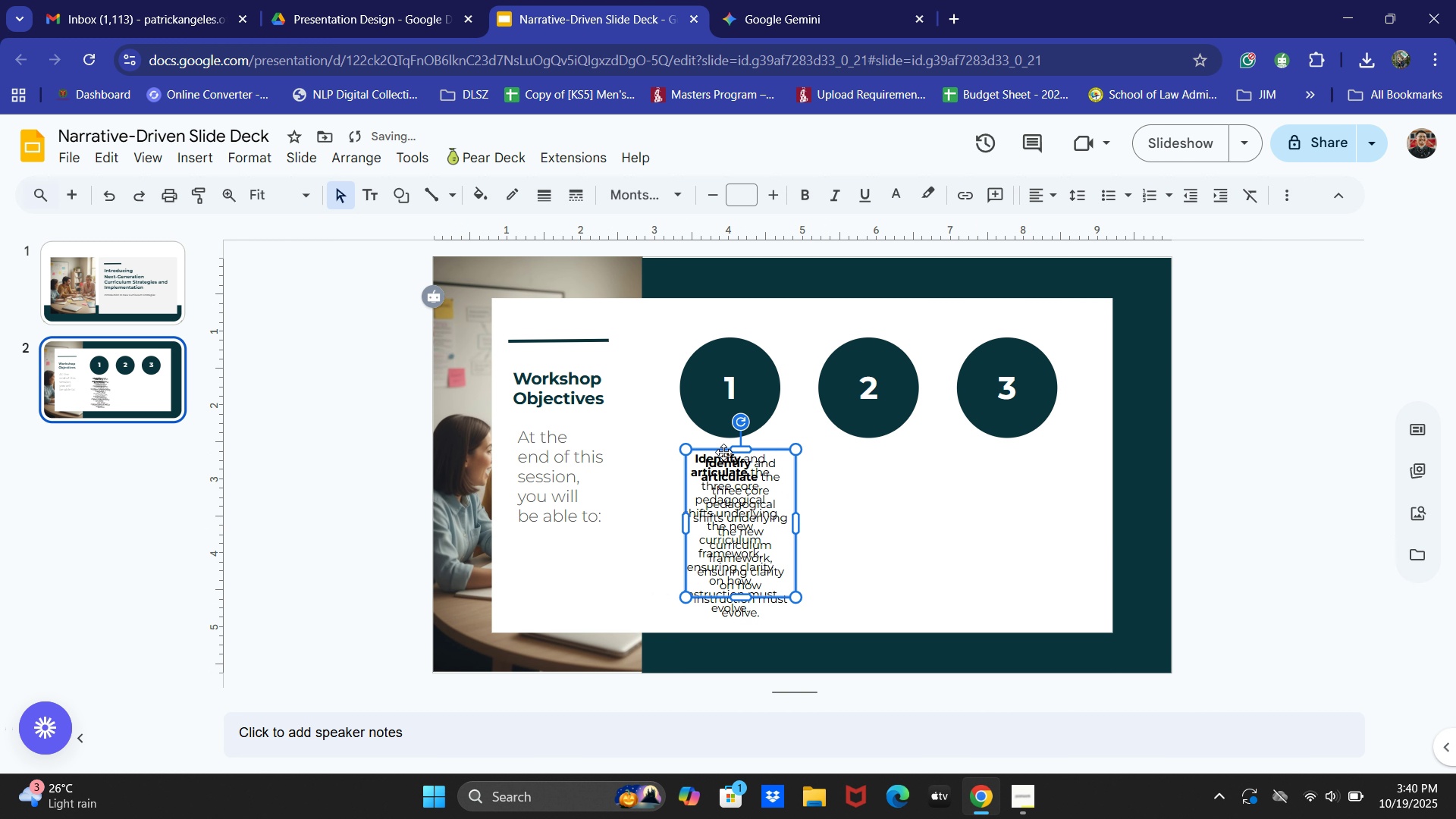 
left_click_drag(start_coordinate=[723, 452], to_coordinate=[849, 449])
 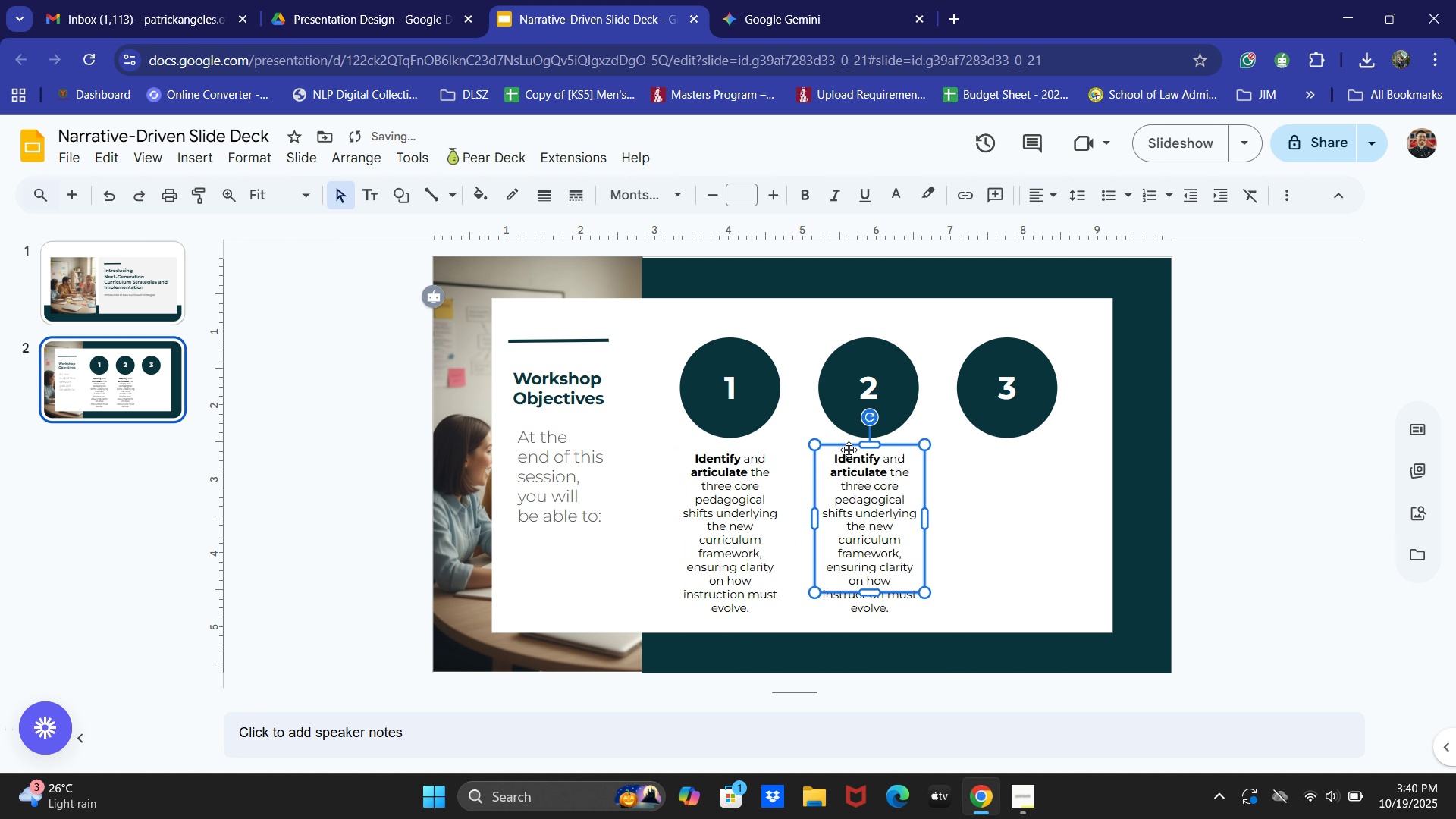 
key(ArrowRight)
 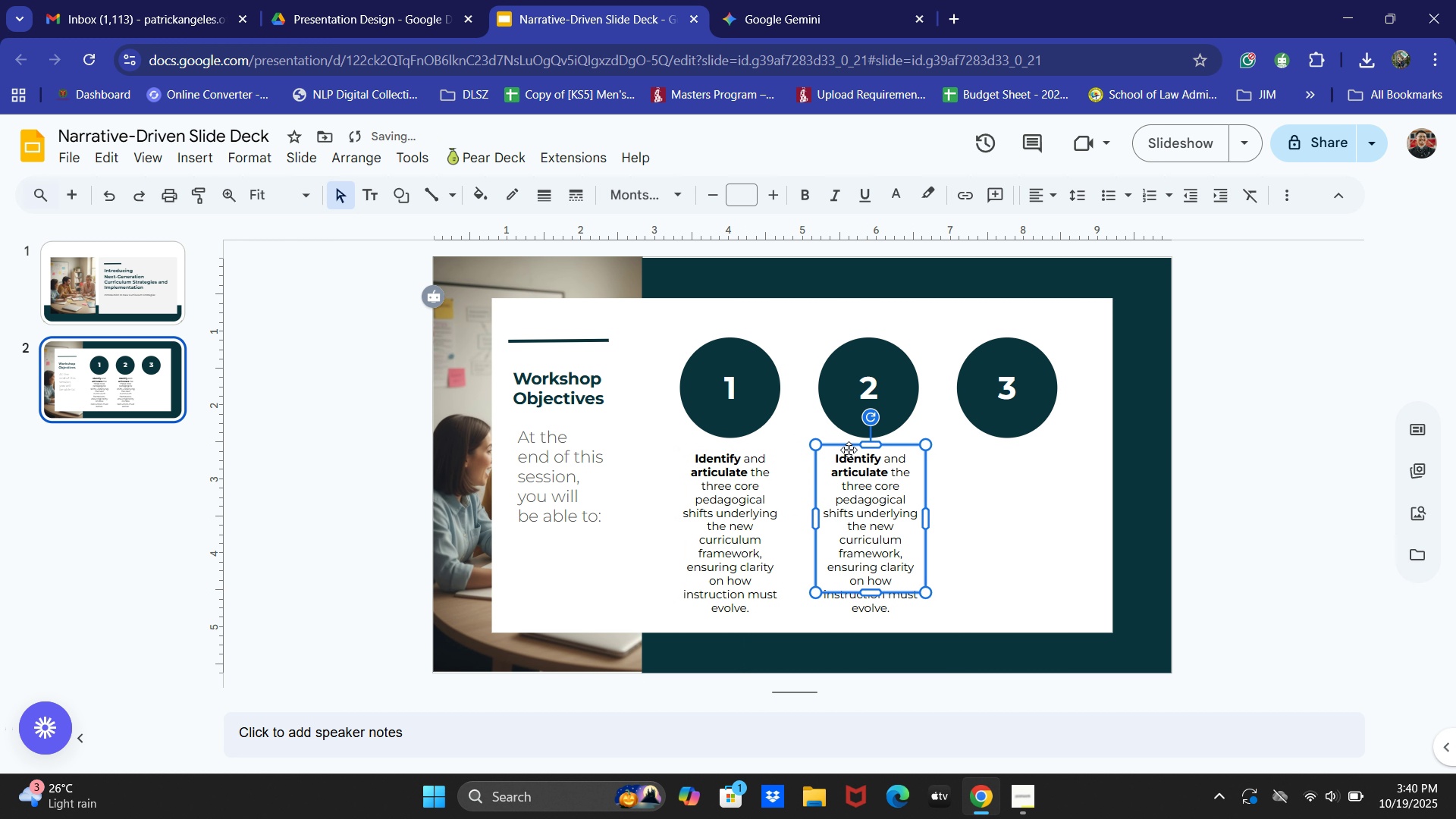 
key(ArrowRight)
 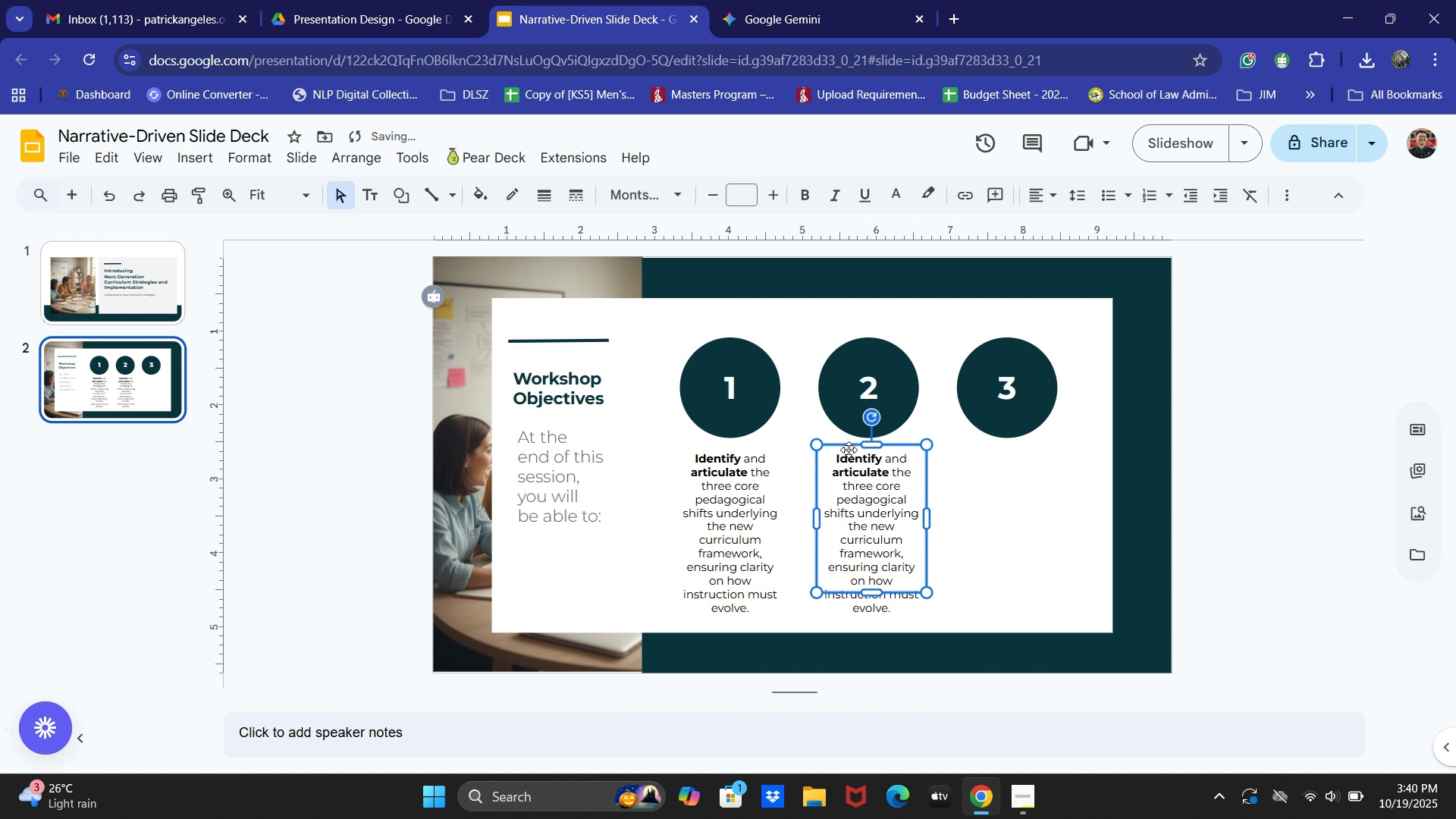 
key(ArrowRight)
 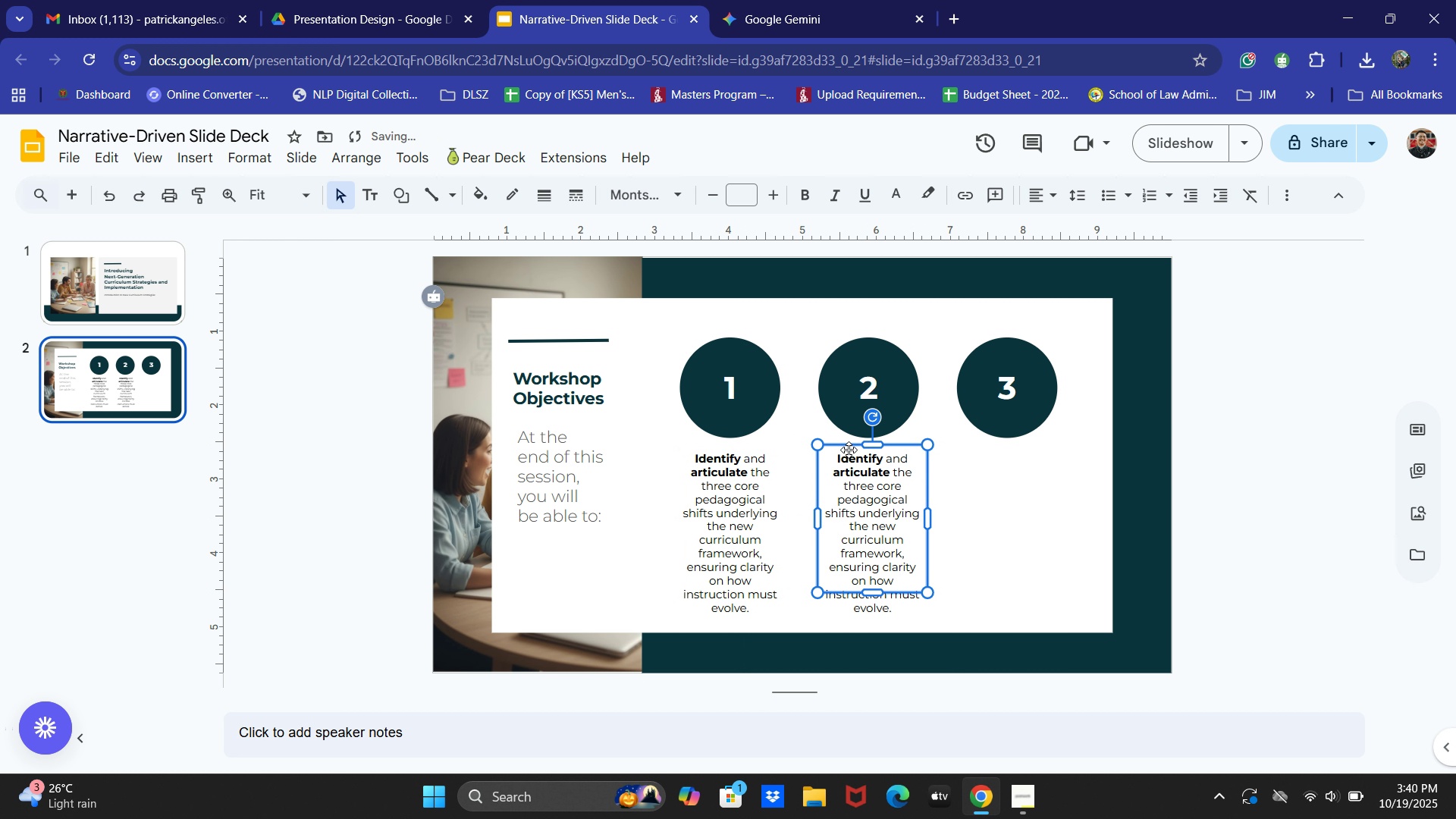 
key(ArrowRight)
 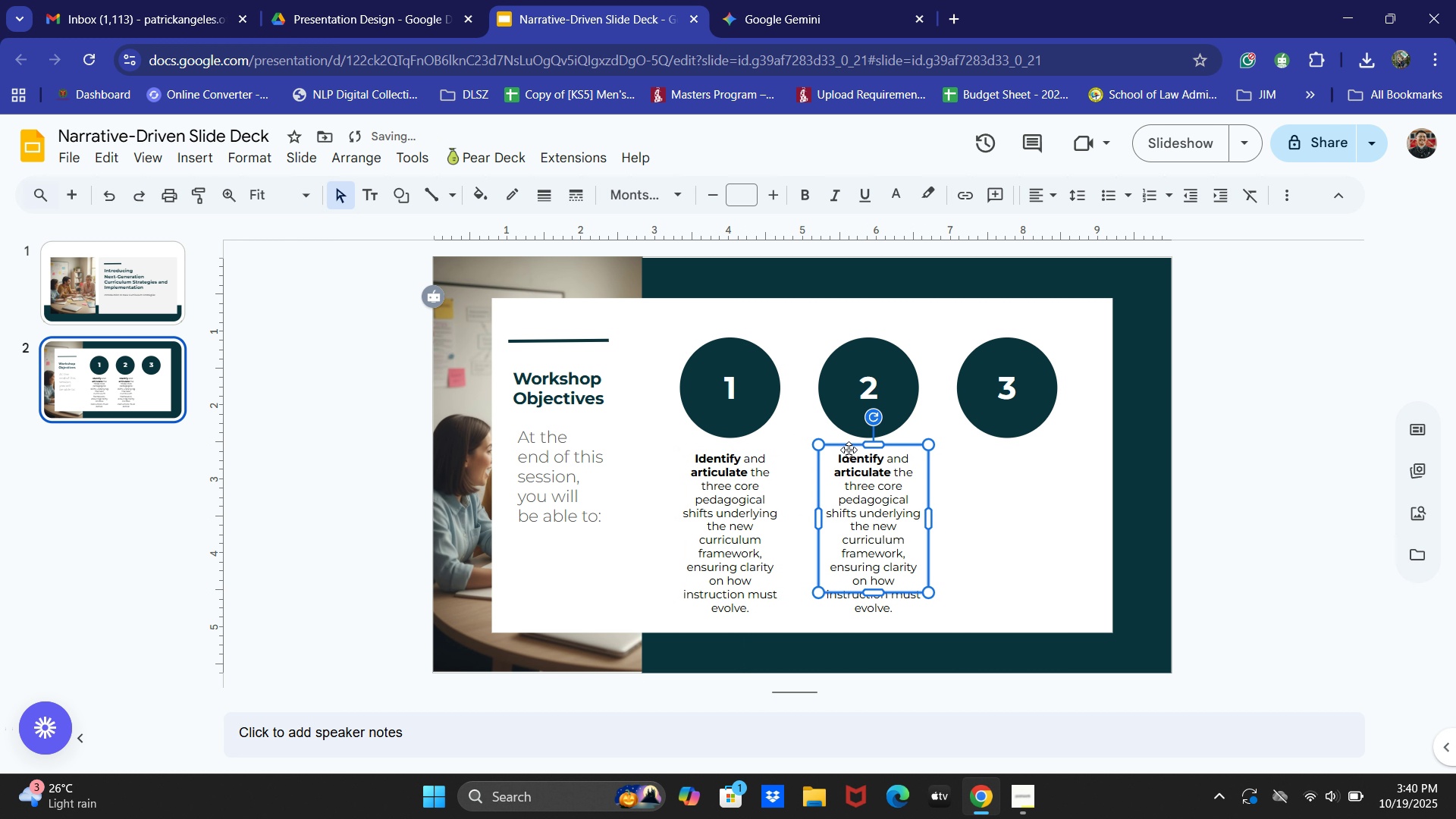 
key(ArrowRight)
 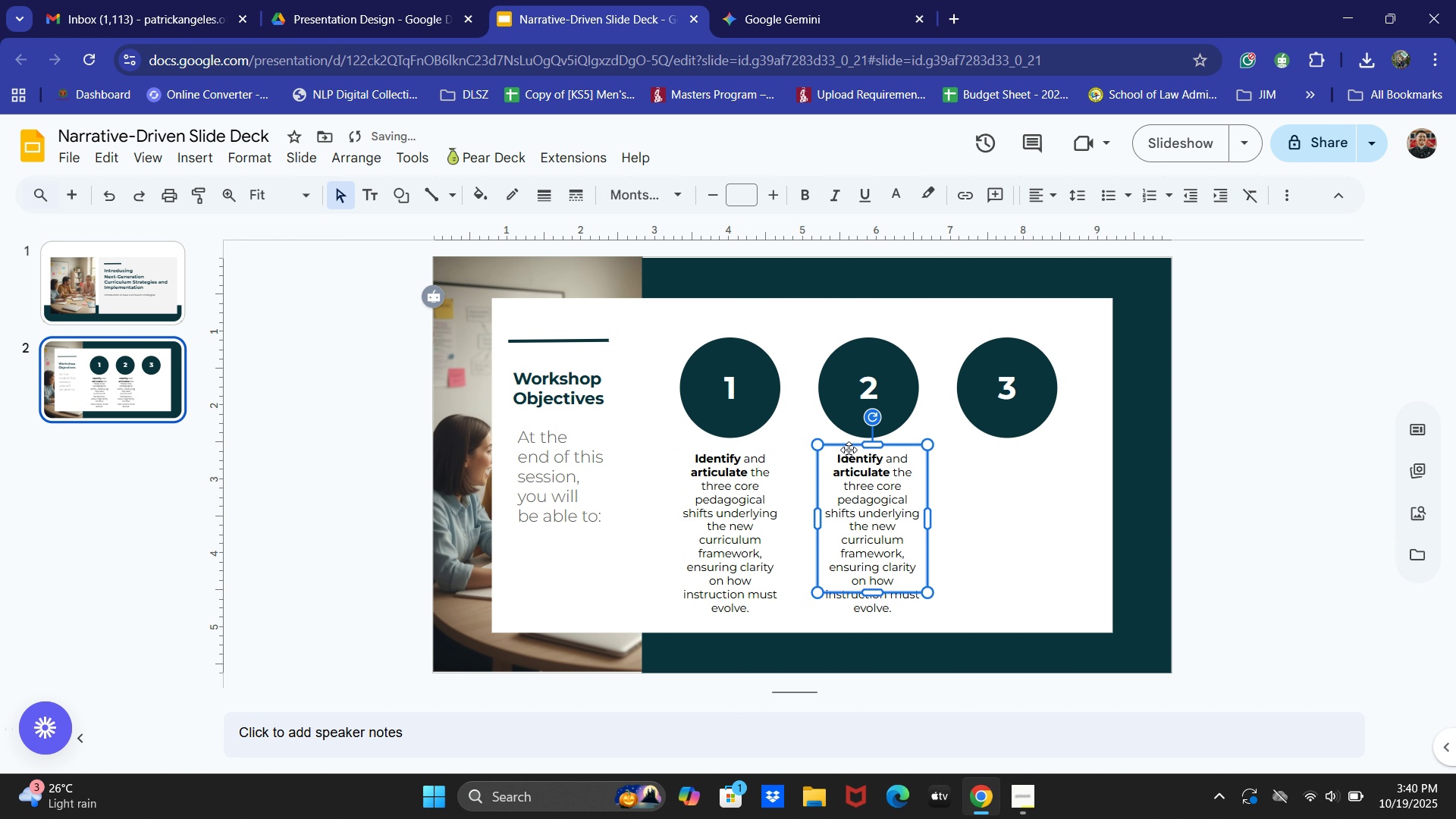 
key(ArrowLeft)
 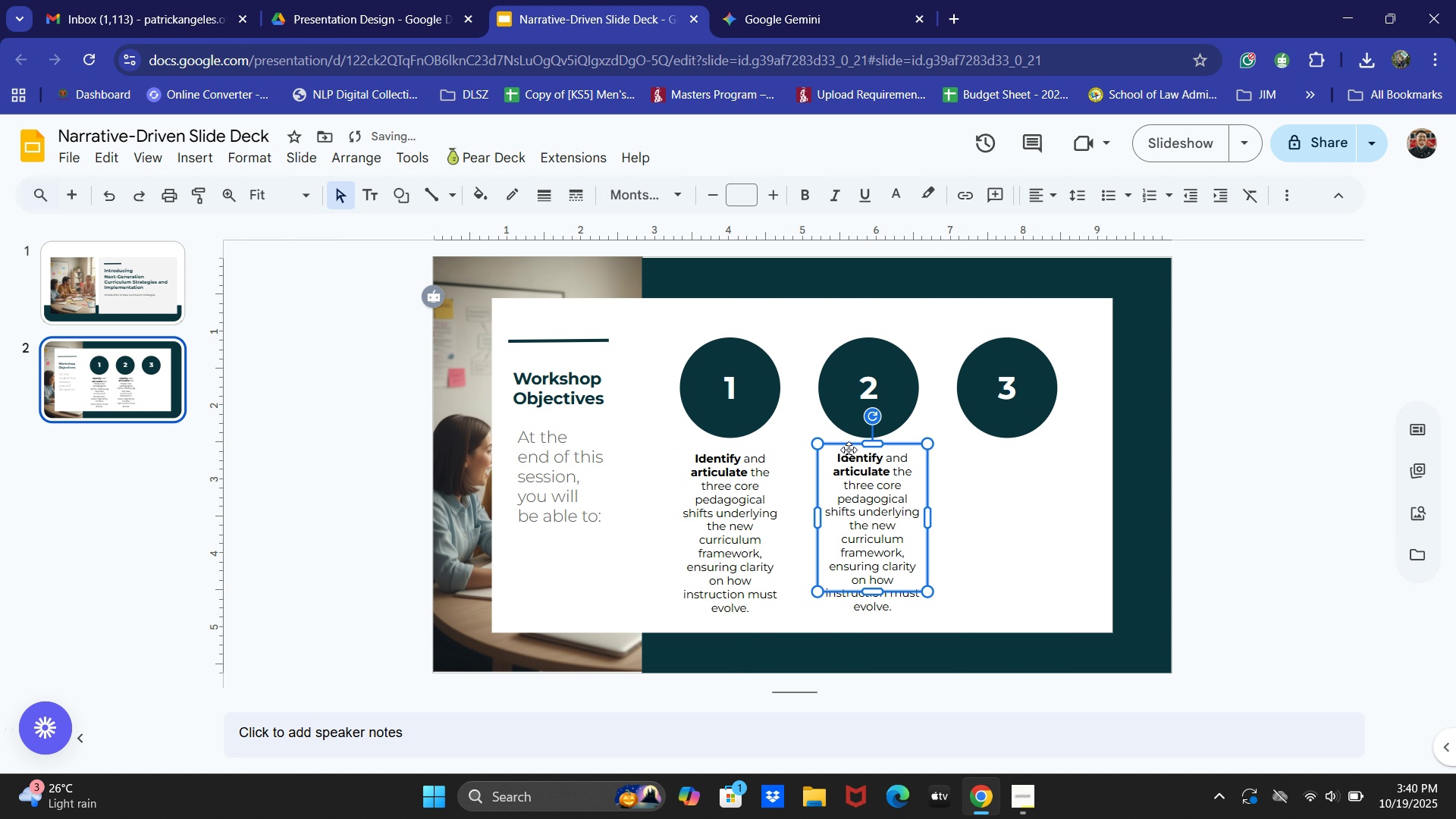 
key(ArrowUp)
 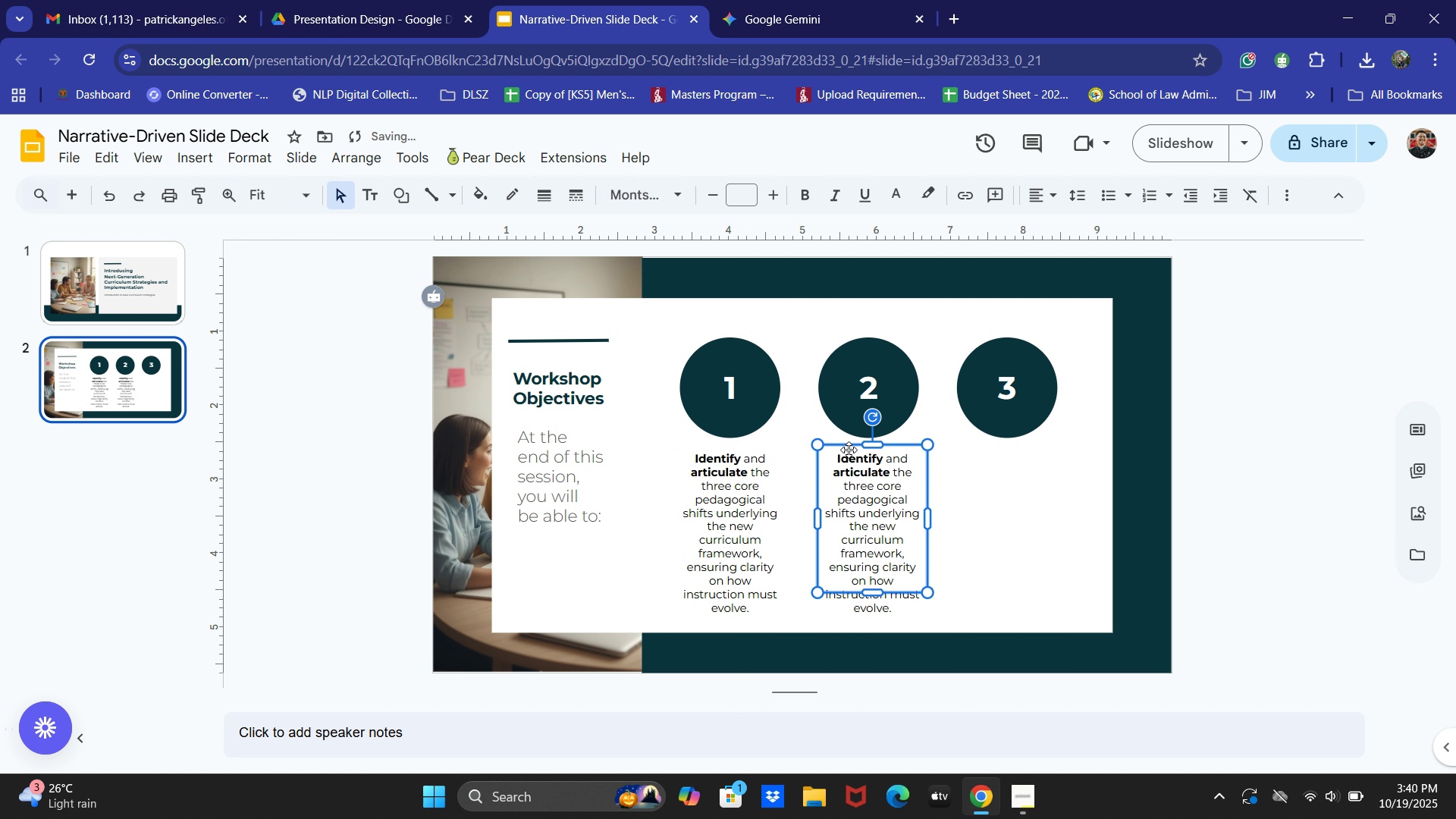 
key(ArrowDown)
 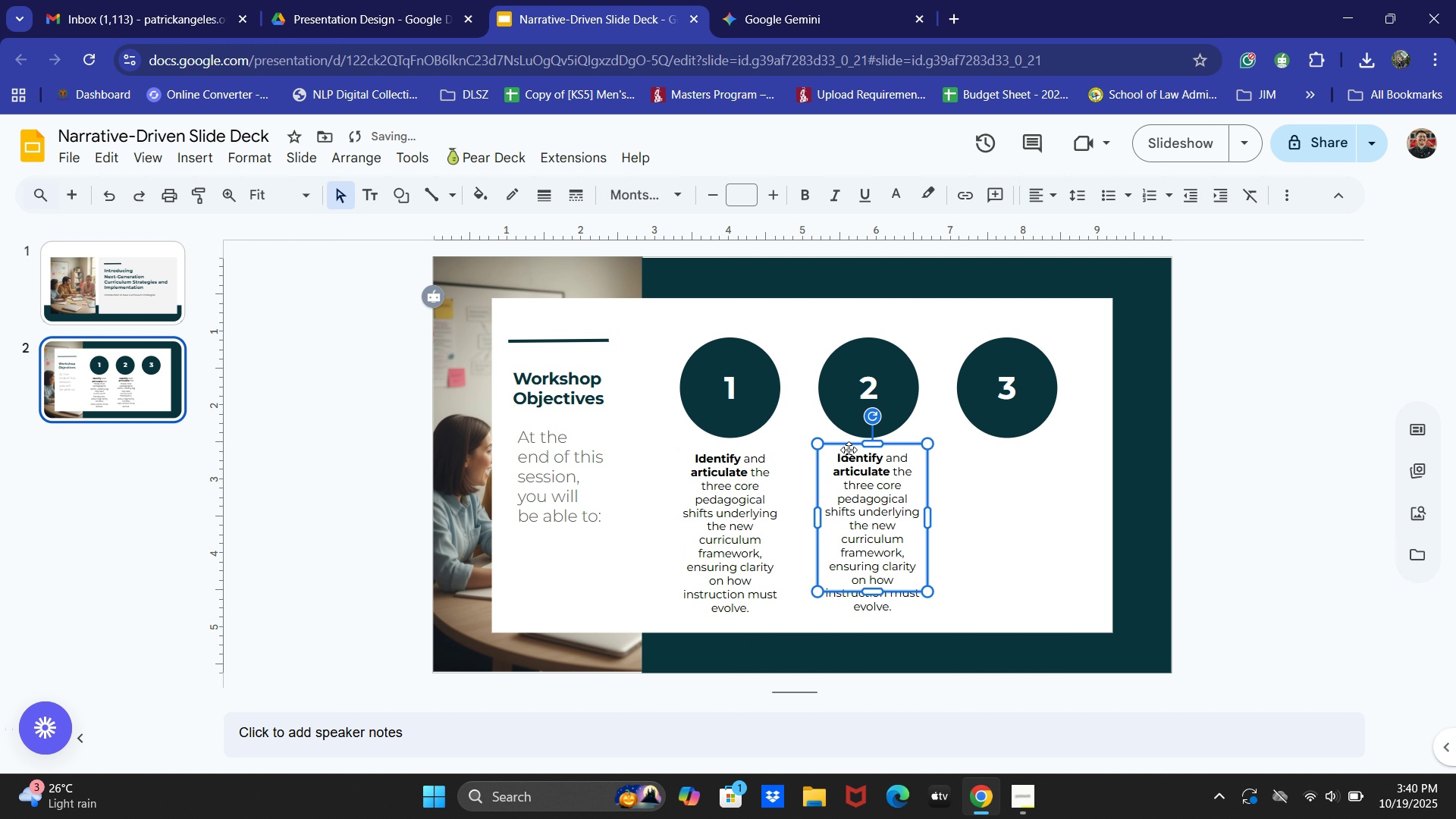 
key(ArrowUp)
 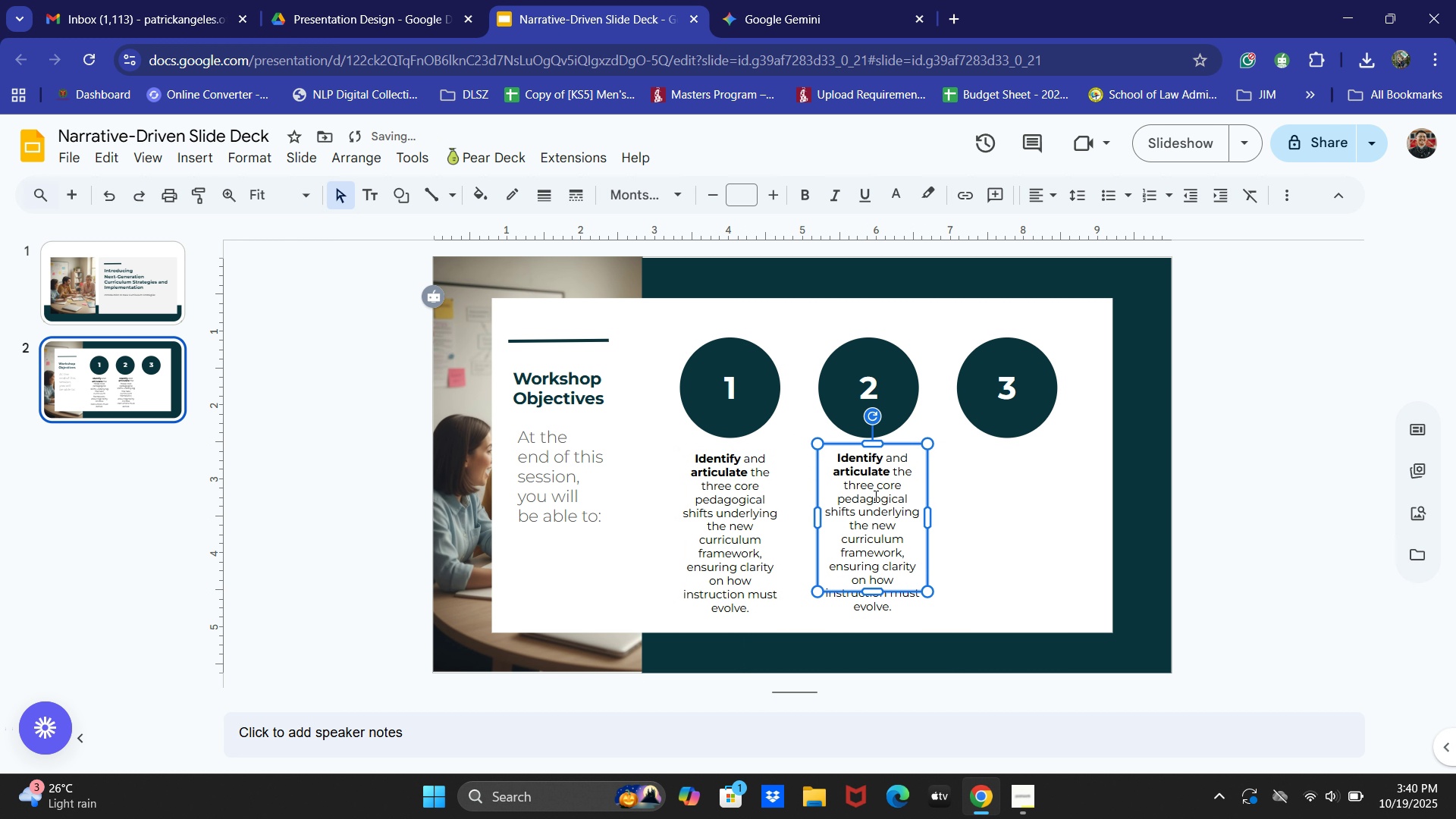 
key(Control+A)
 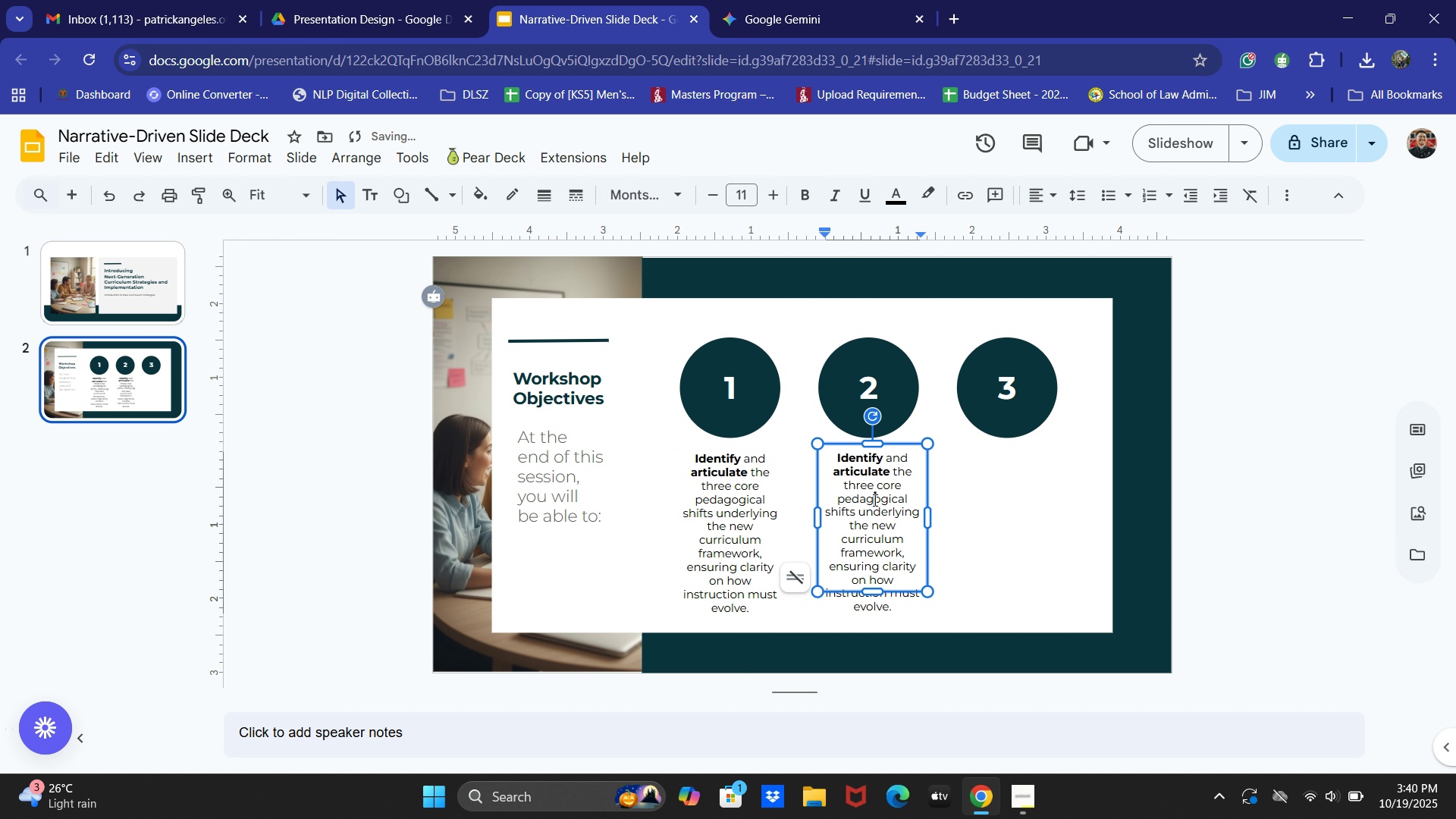 
key(Control+A)
 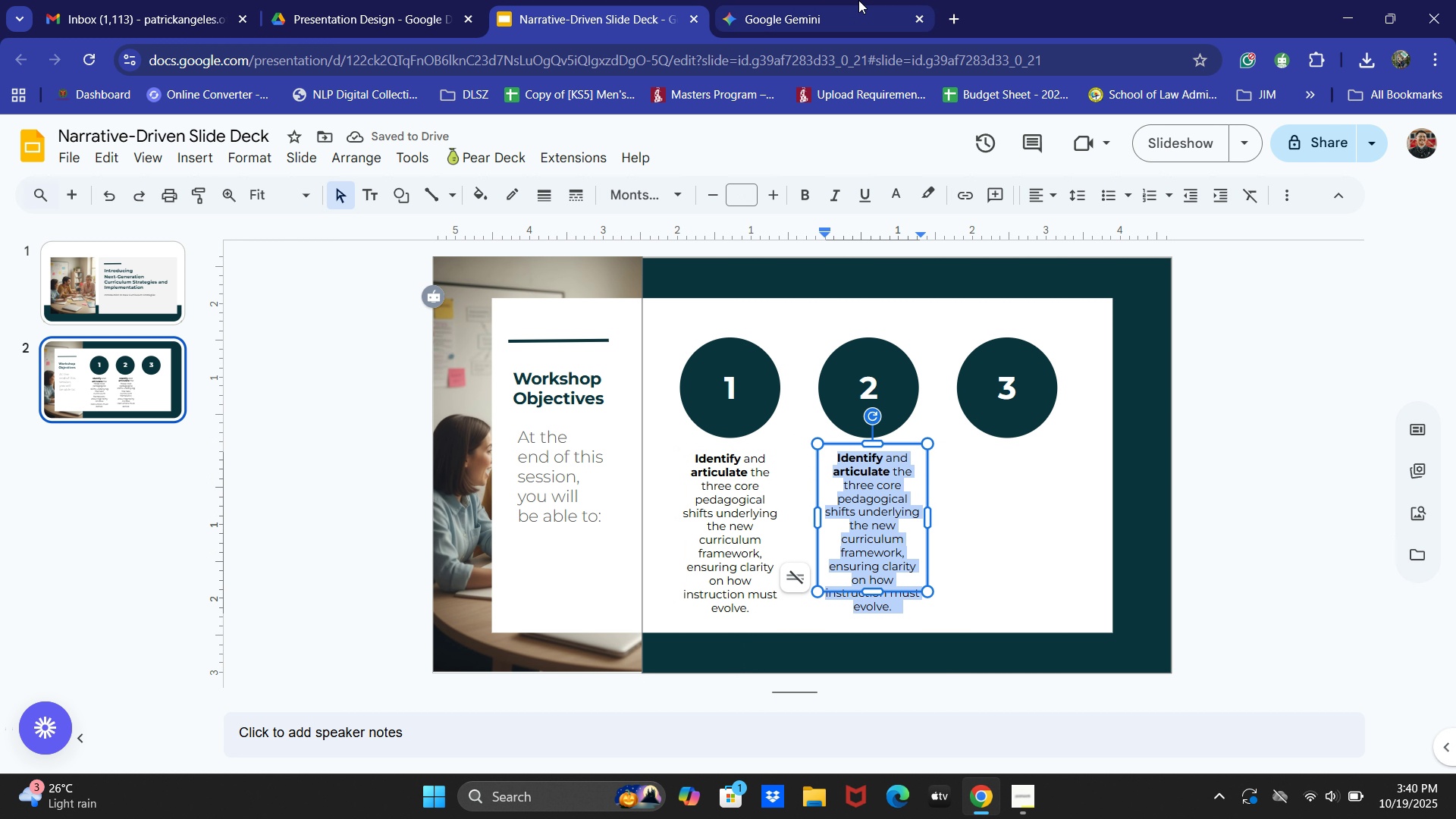 
left_click([858, 0])
 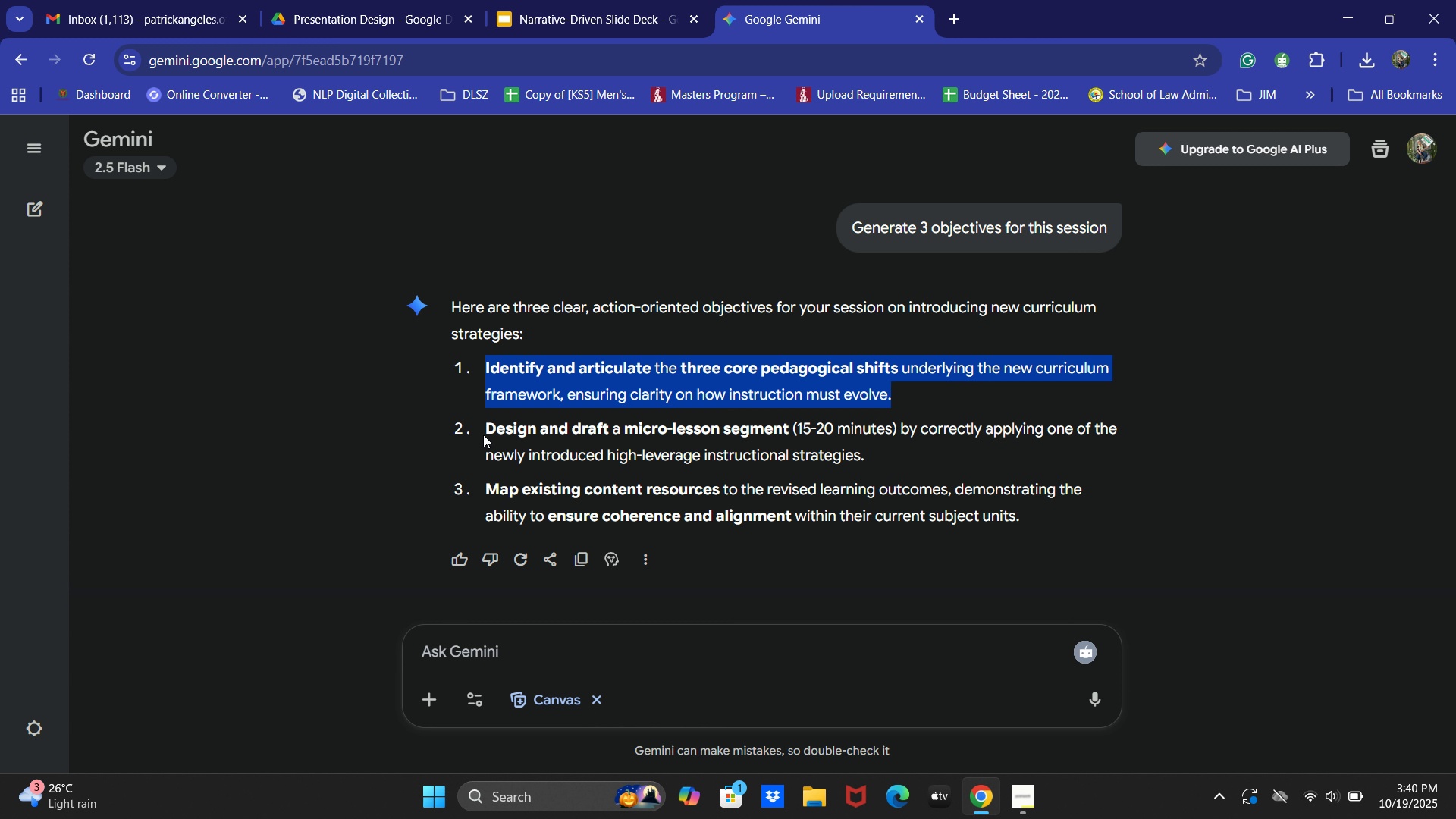 
left_click_drag(start_coordinate=[483, 434], to_coordinate=[897, 451])
 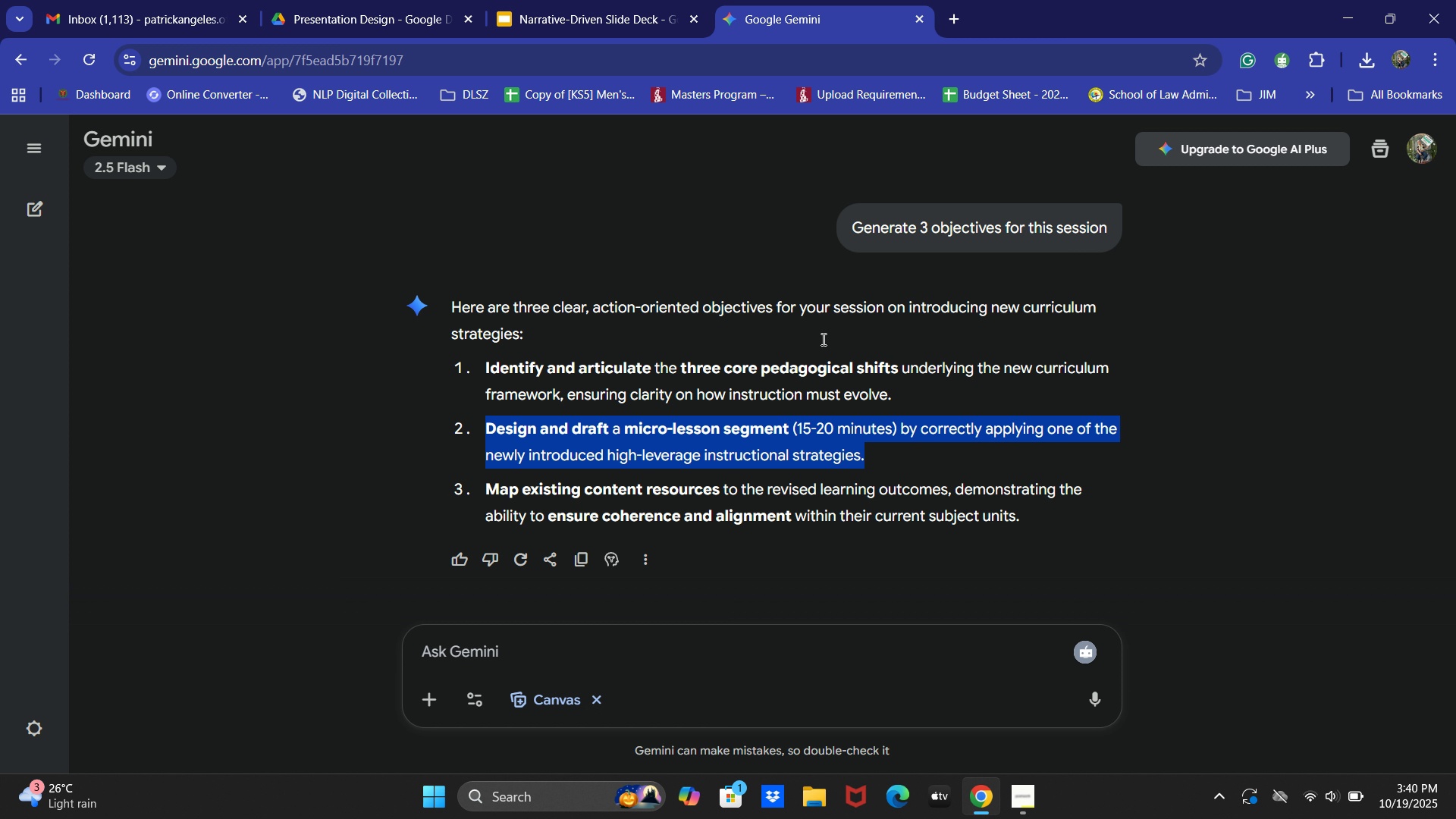 
key(Control+C)
 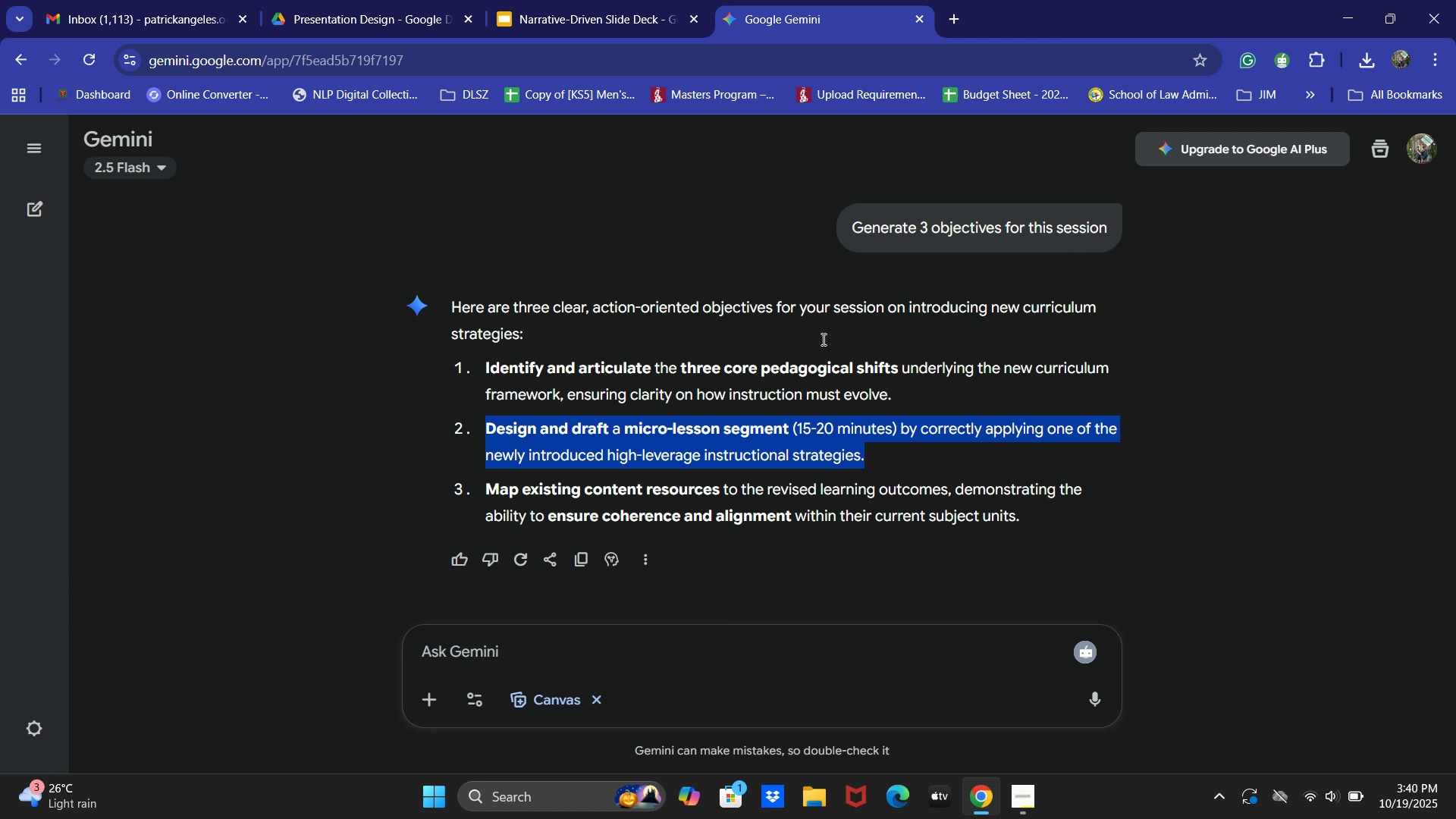 
key(Control+C)
 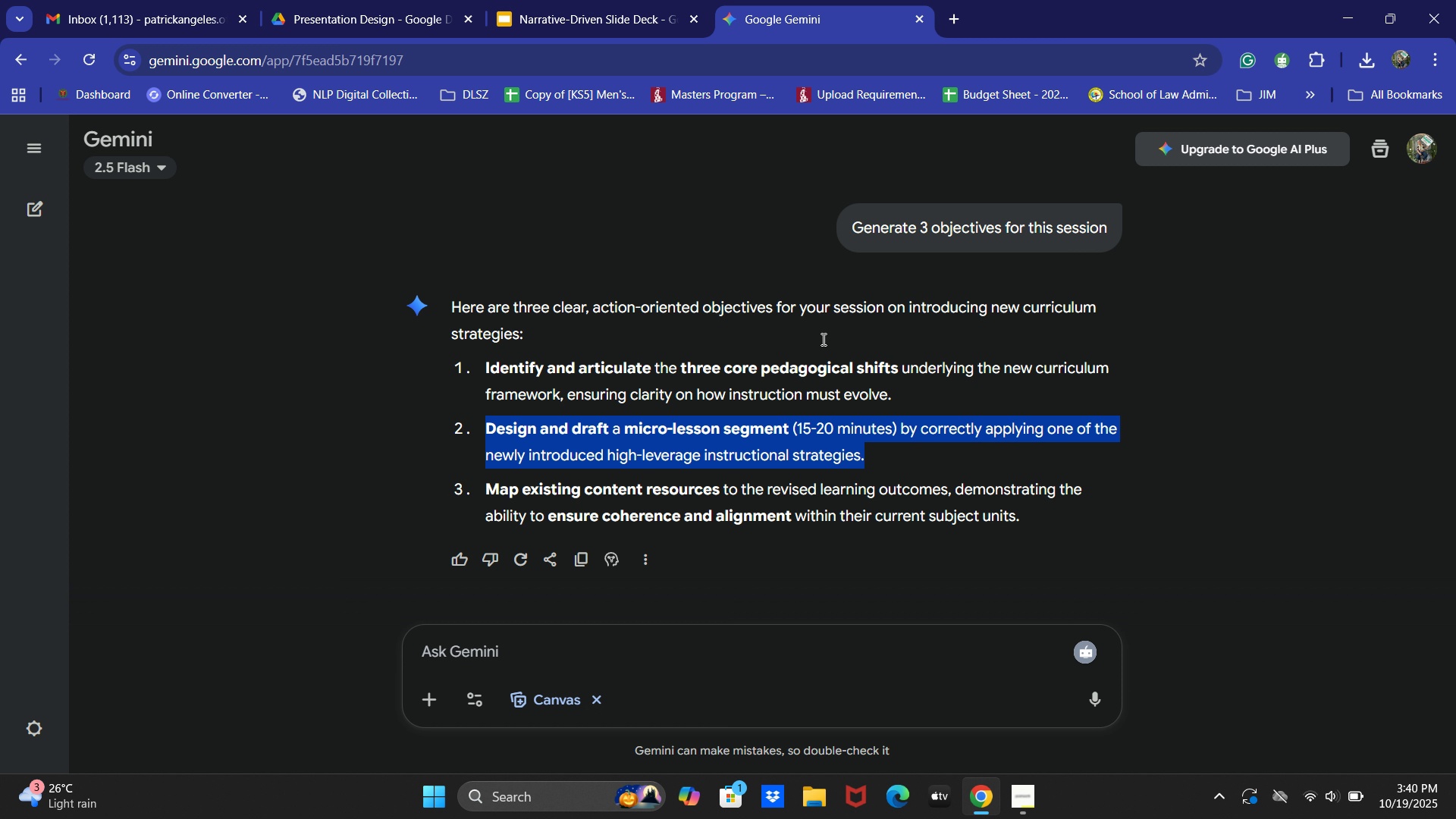 
key(Control+C)
 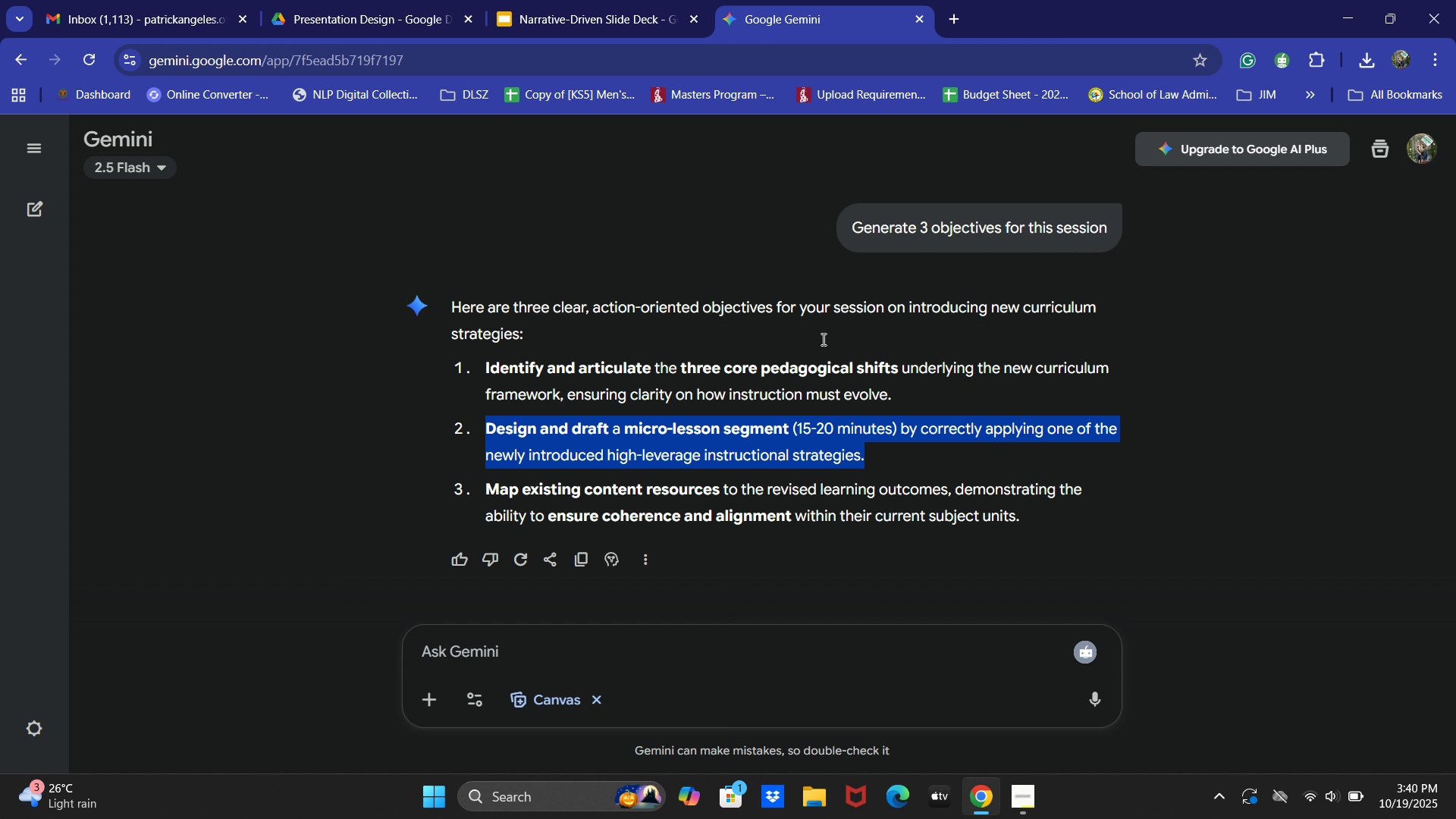 
key(Control+C)
 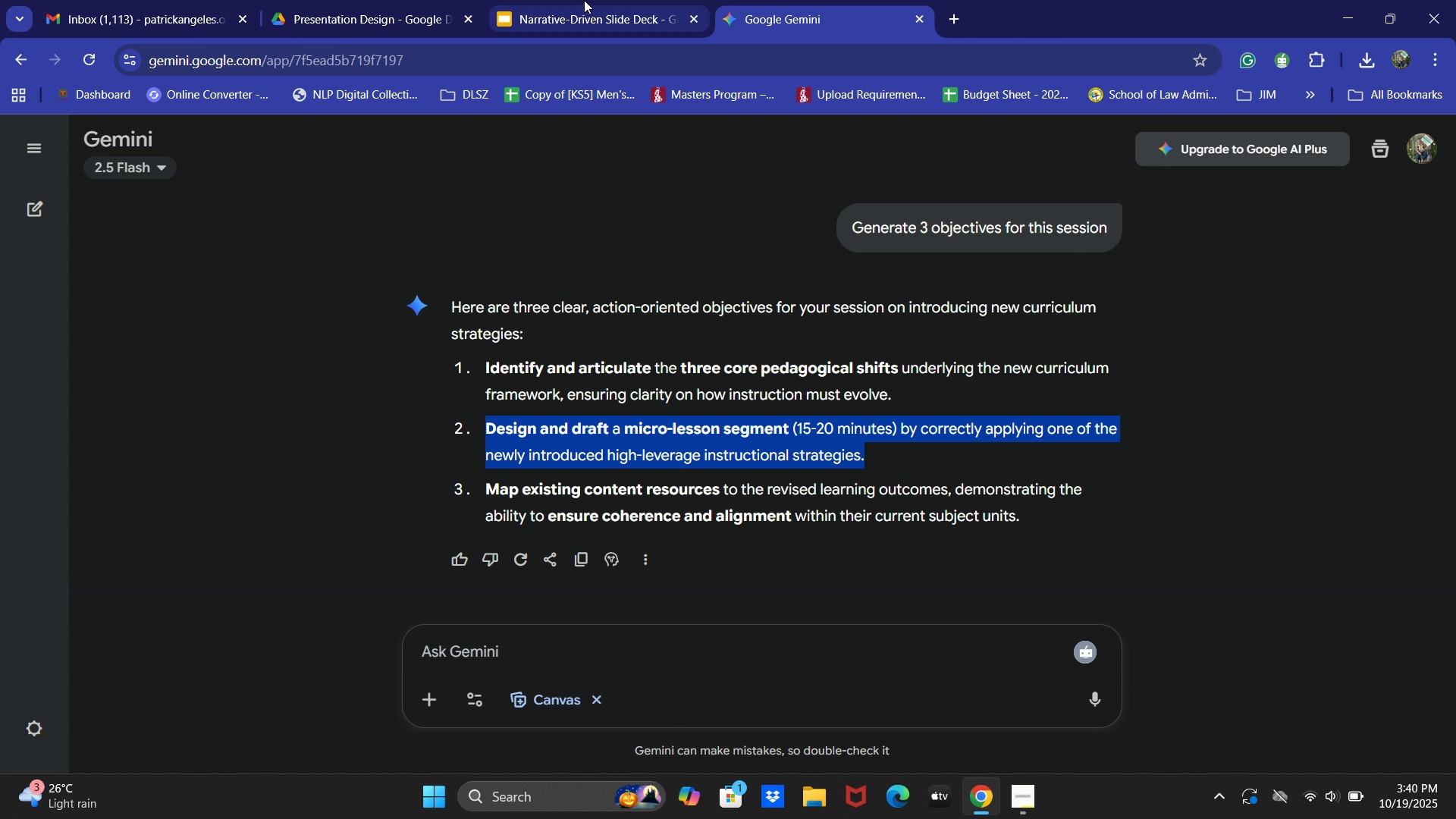 
left_click([584, 0])
 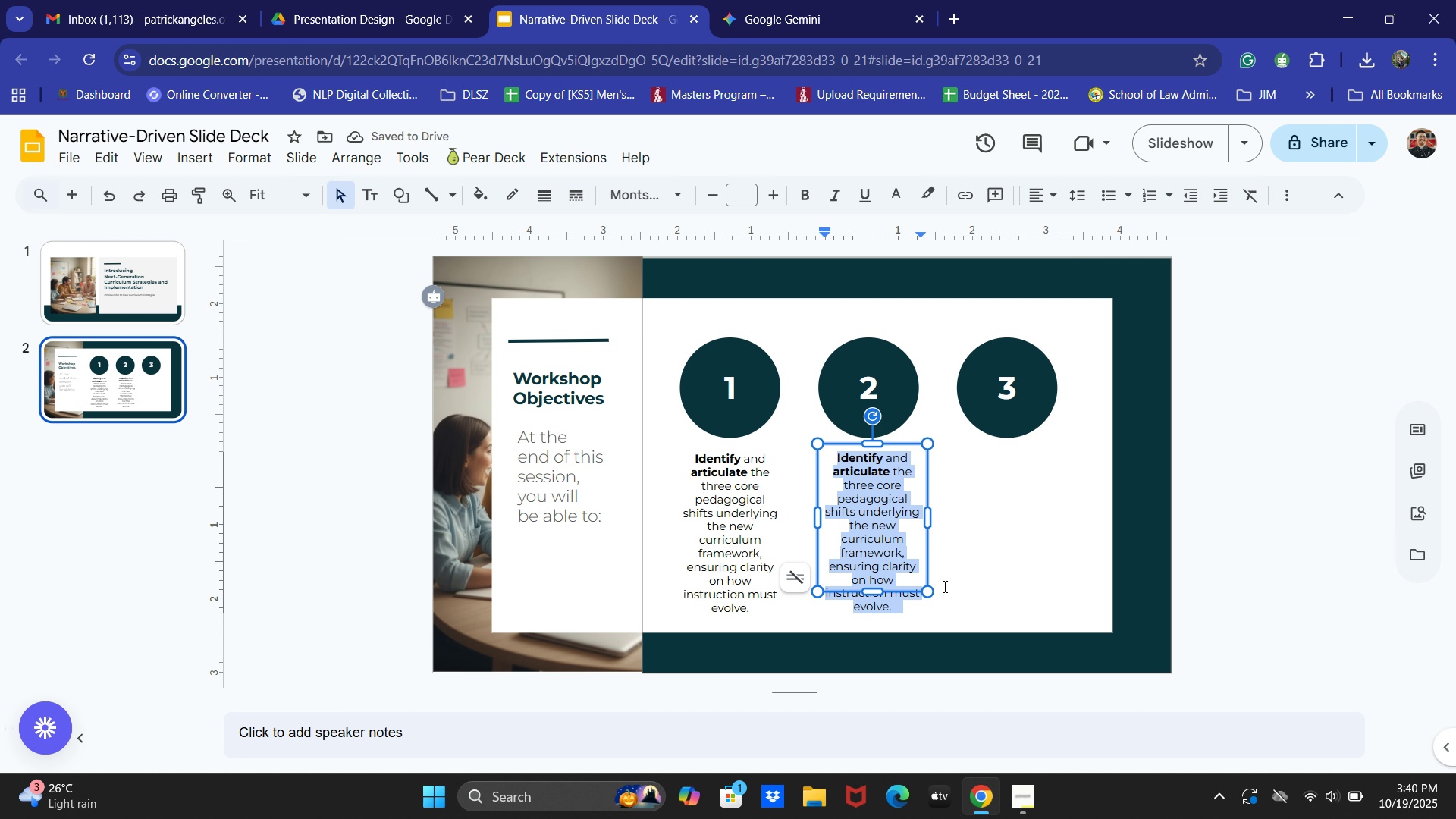 
key(Control+V)
 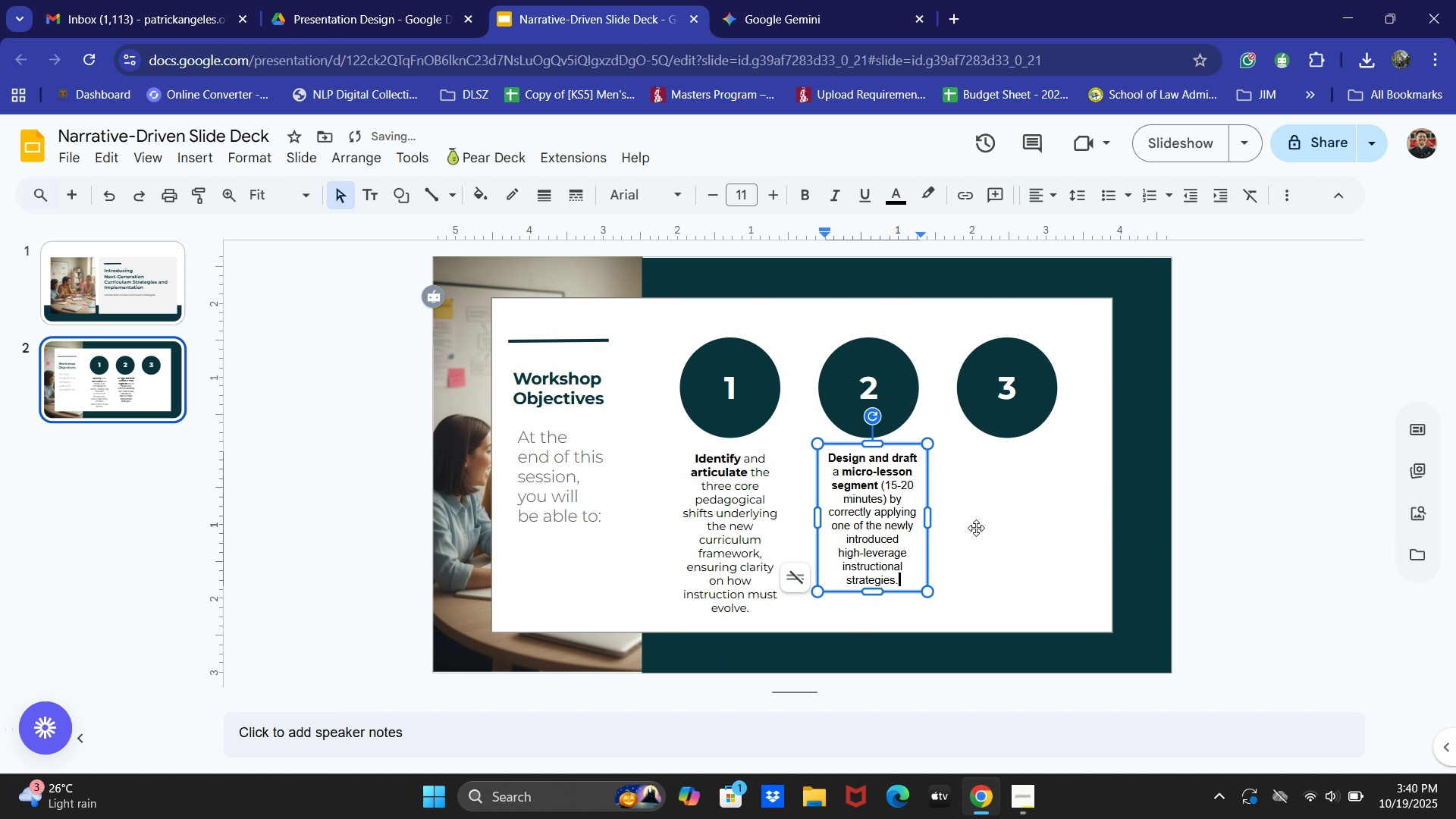 
left_click([730, 492])
 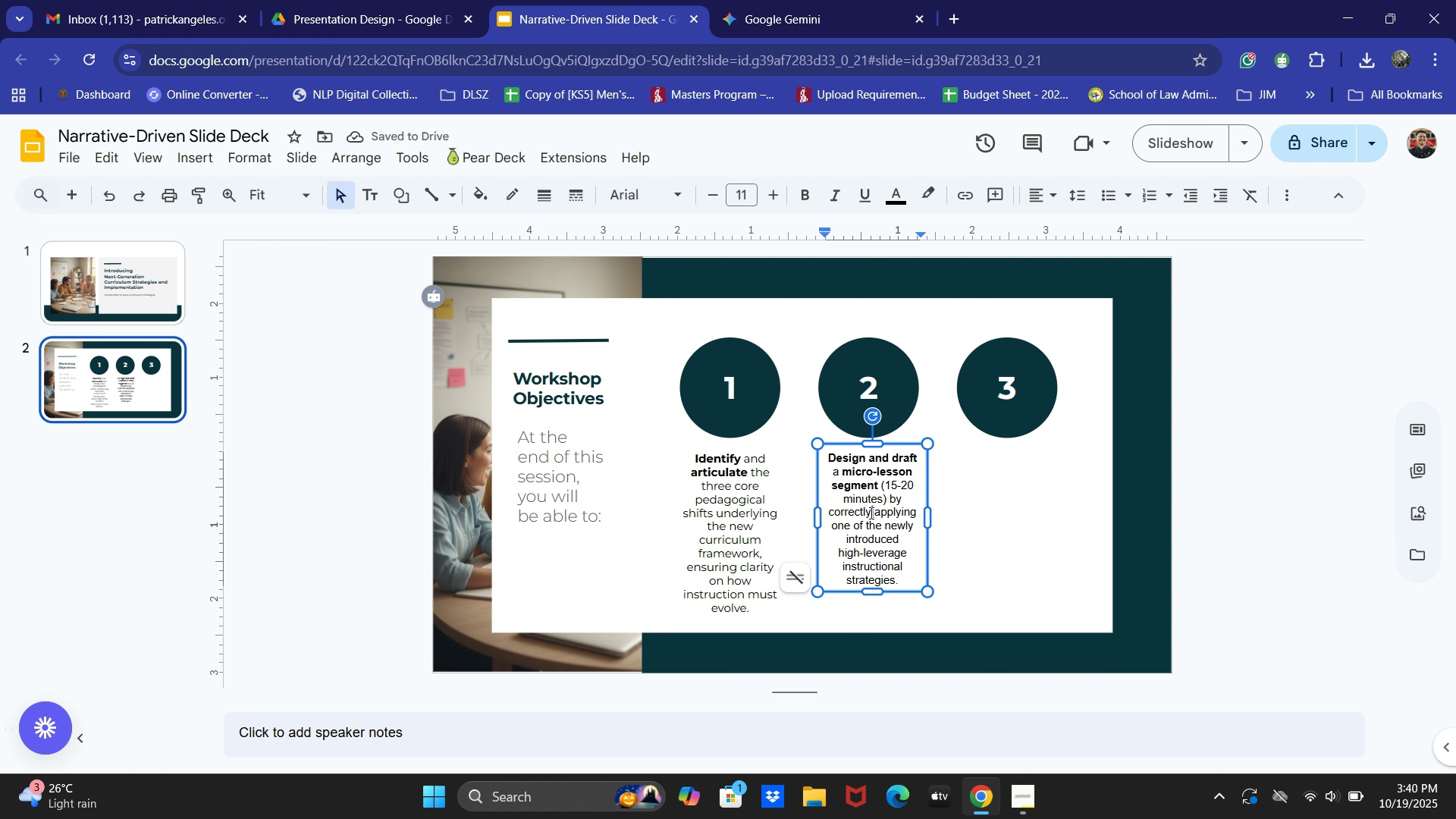 
key(Control+ControlLeft)
 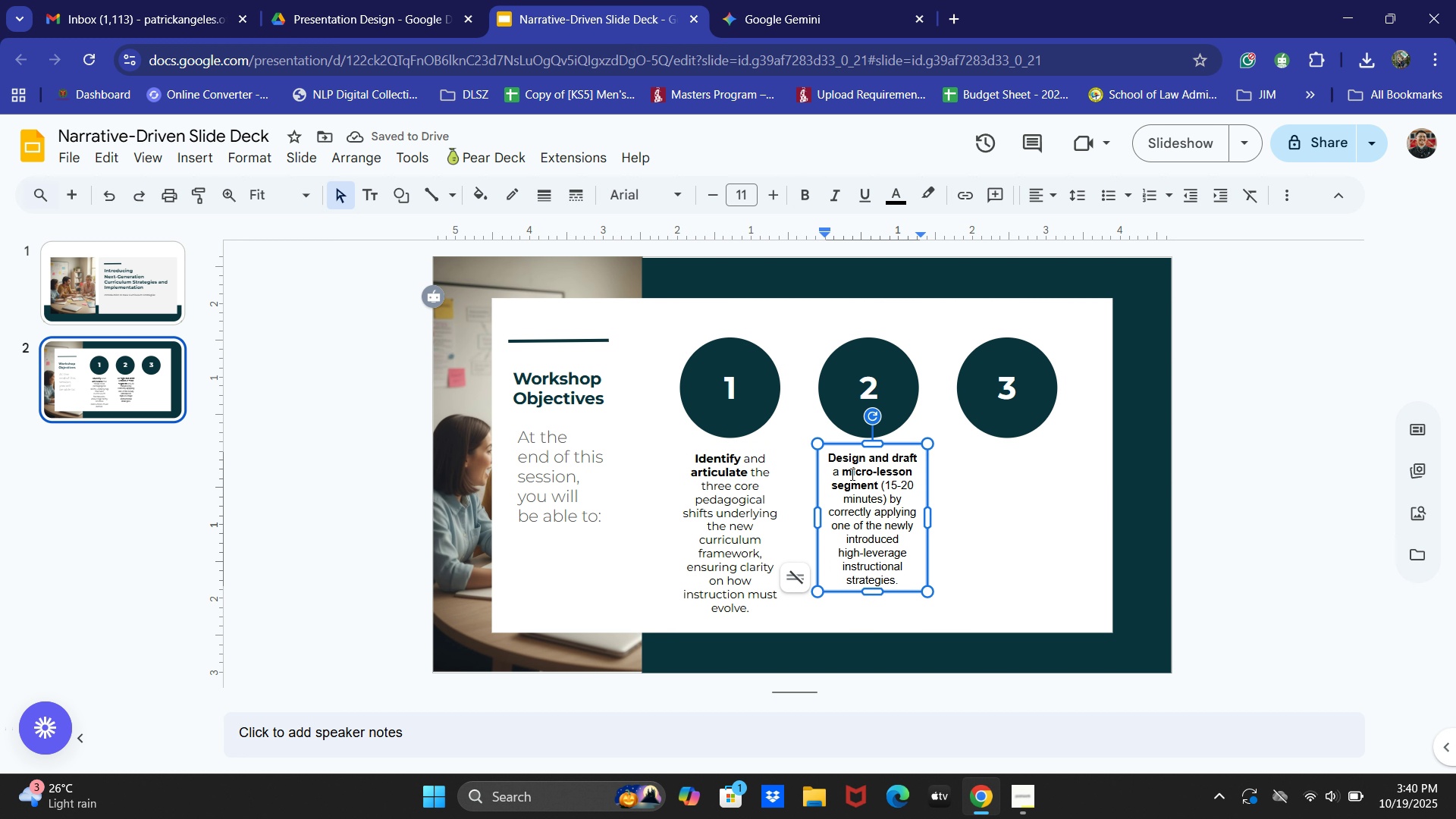 
key(Control+A)
 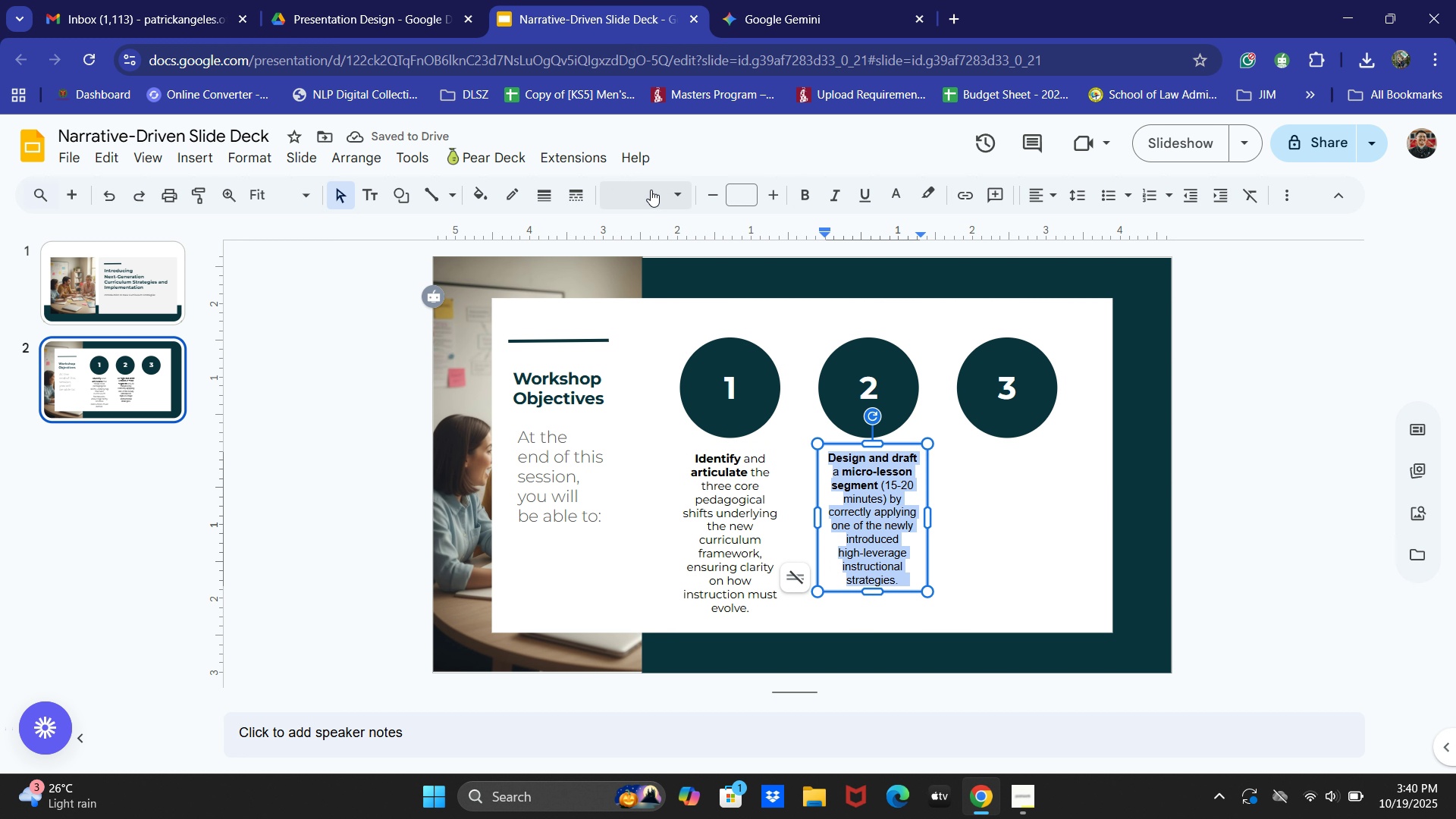 
left_click([651, 189])
 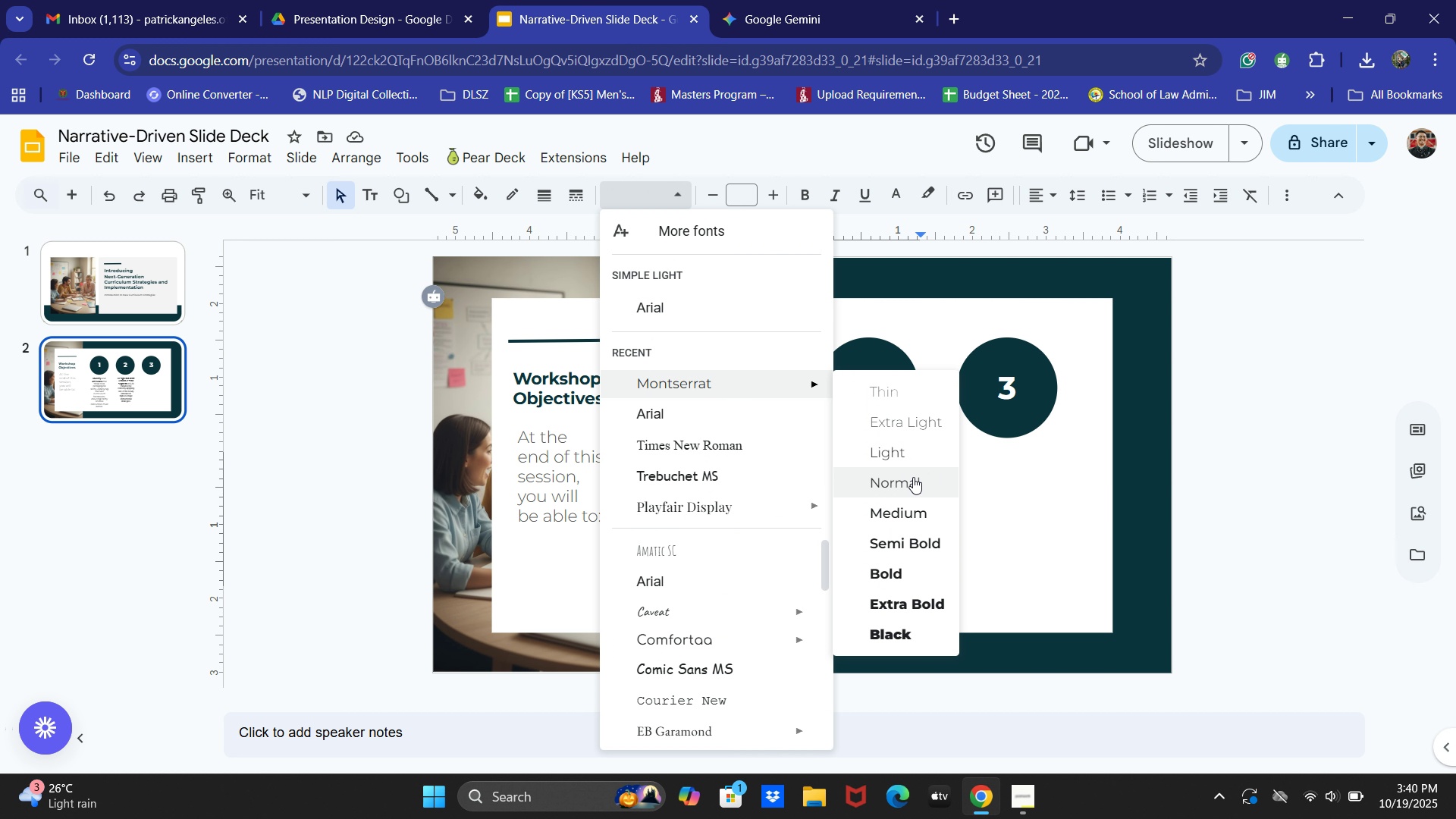 
left_click([908, 485])
 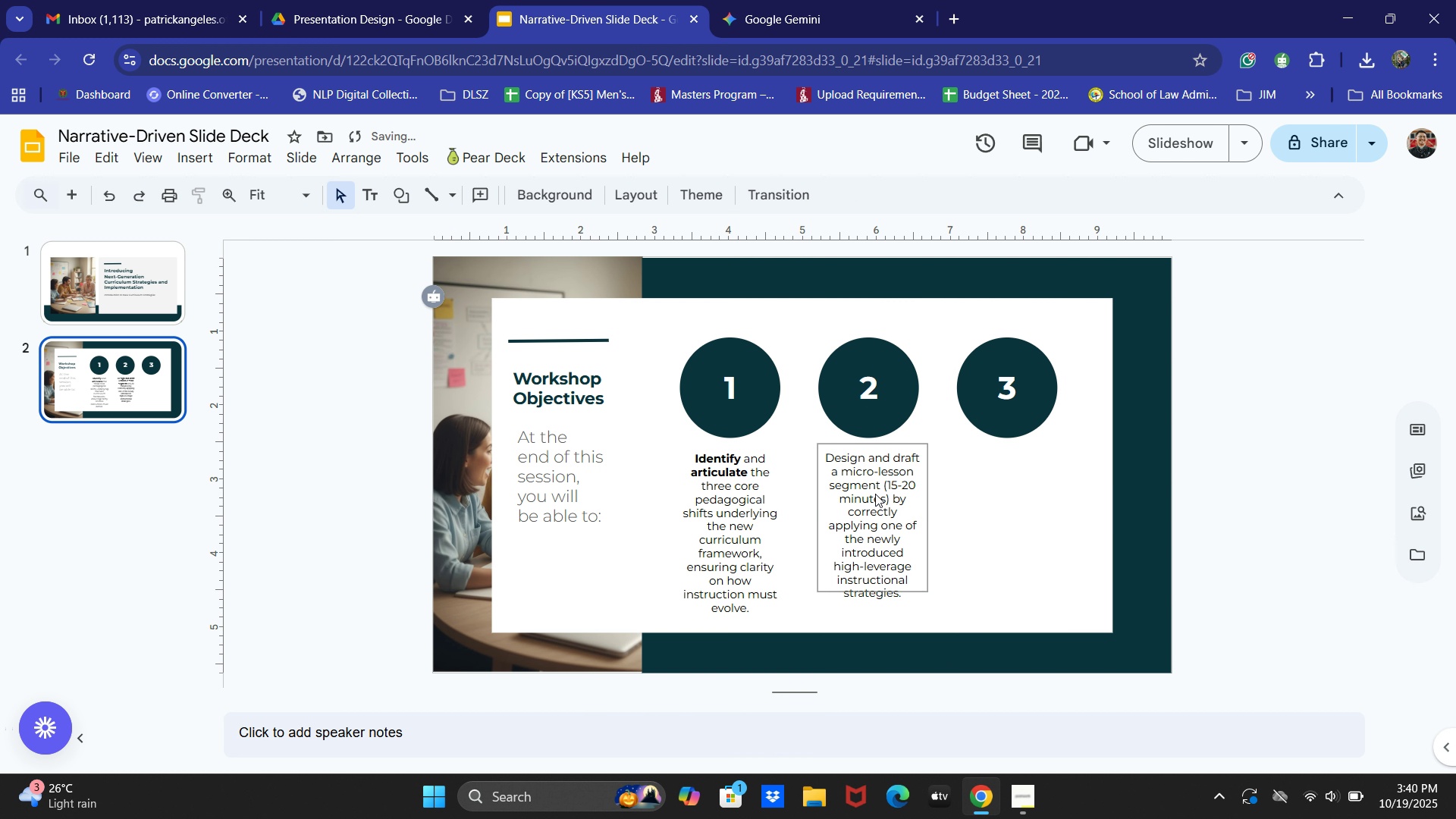 
left_click([874, 493])
 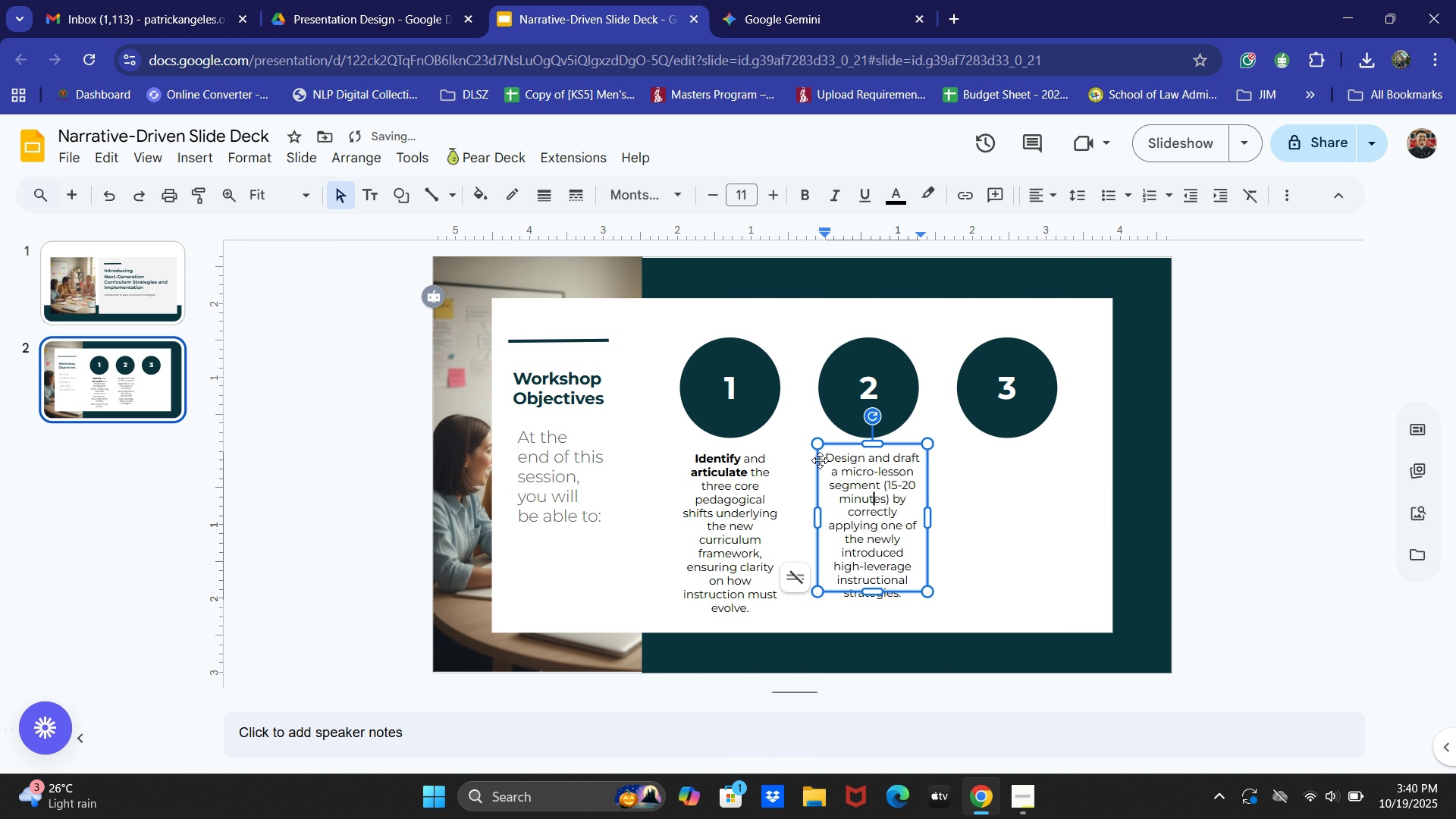 
left_click([820, 460])
 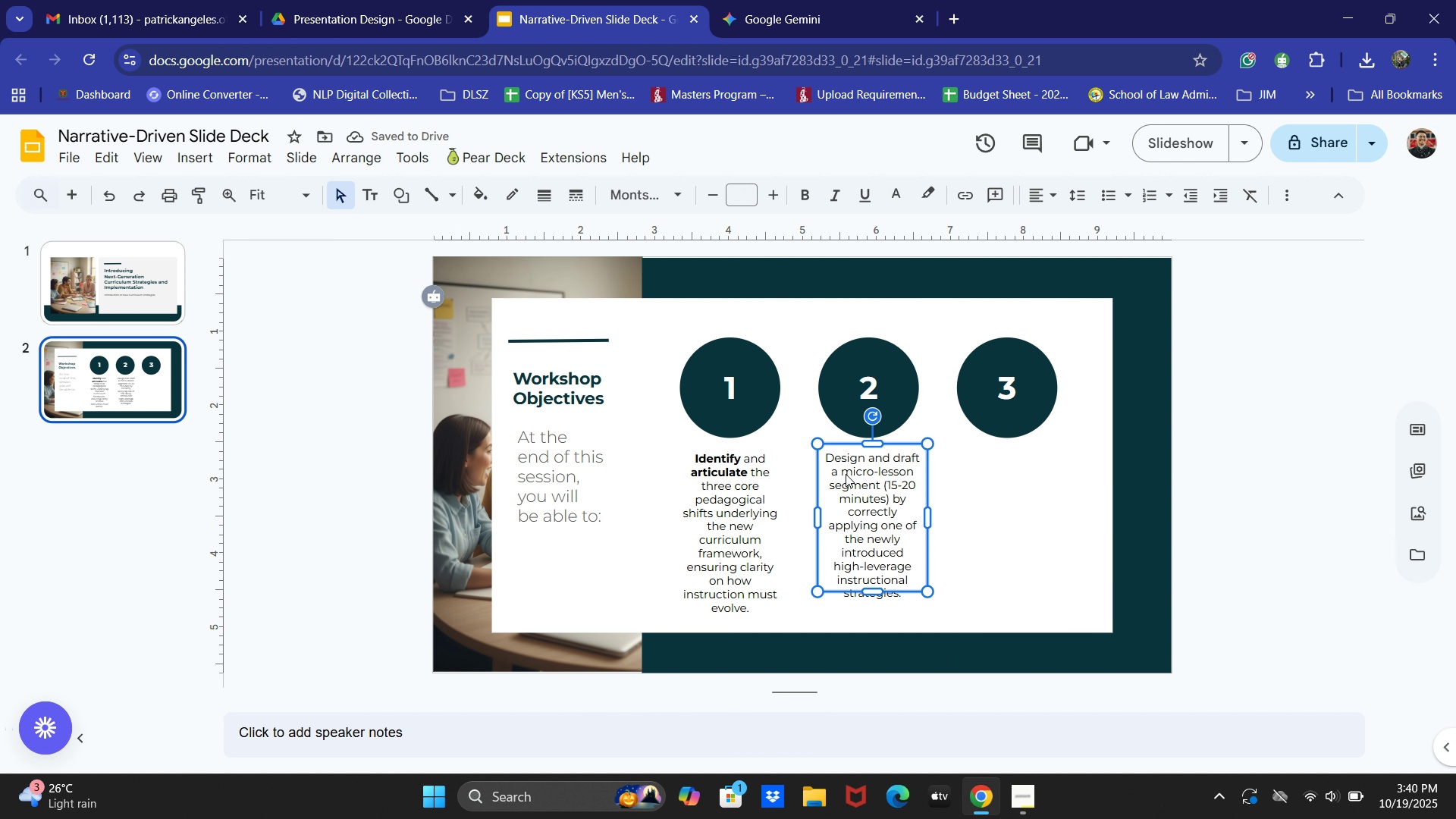 
left_click([849, 478])
 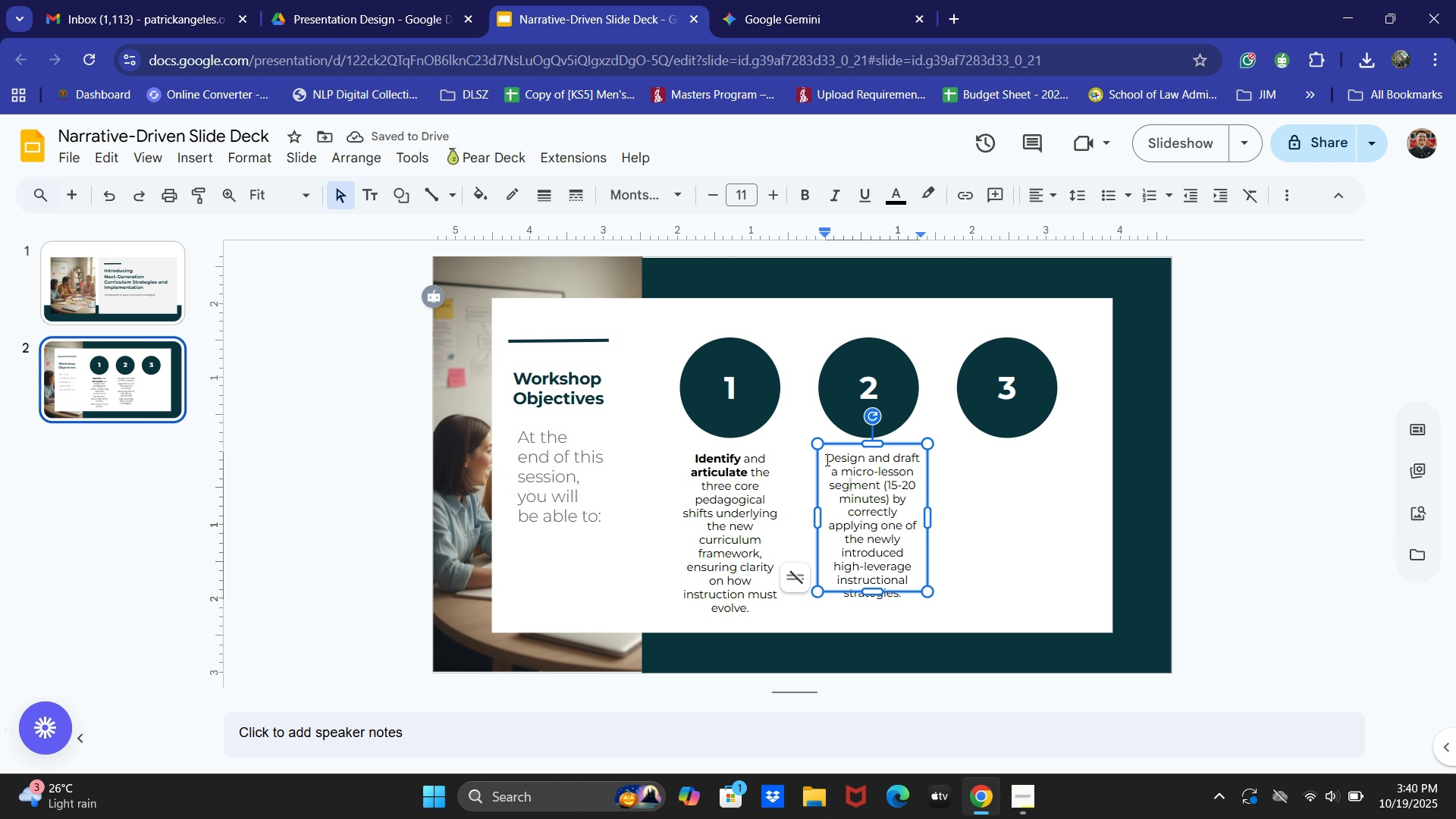 
left_click_drag(start_coordinate=[826, 460], to_coordinate=[861, 459])
 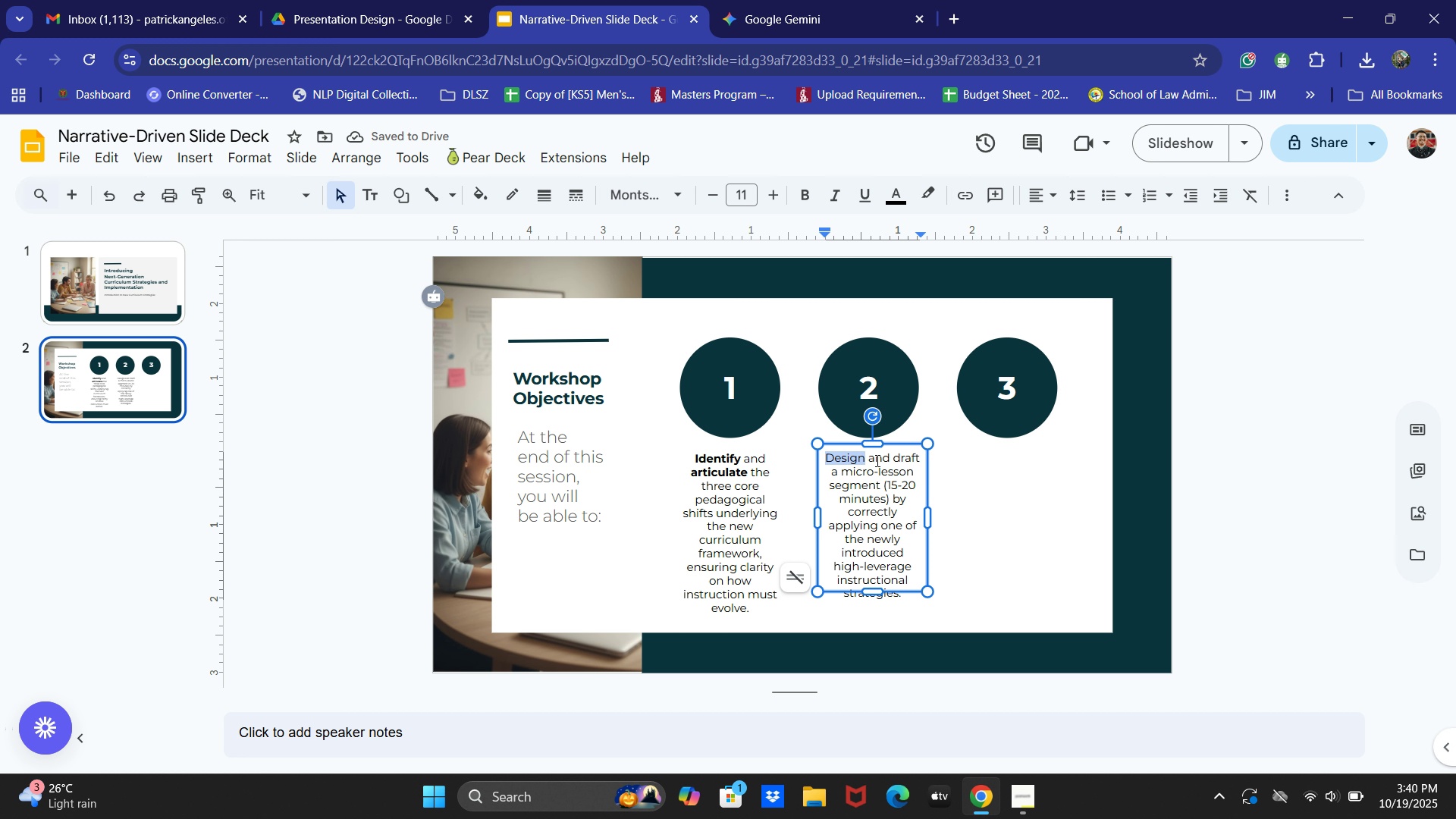 
key(Control+B)
 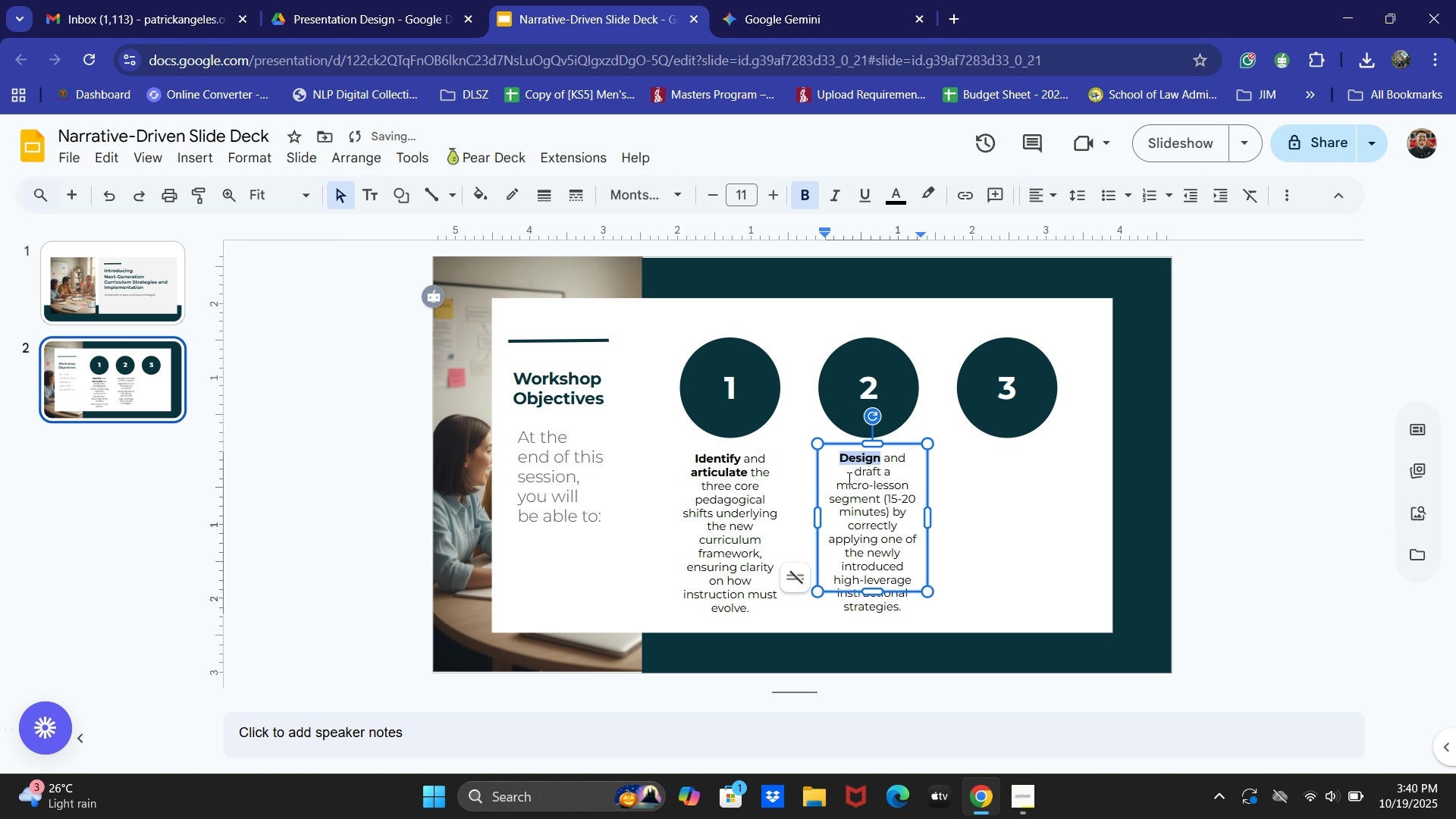 
left_click_drag(start_coordinate=[851, 474], to_coordinate=[879, 474])
 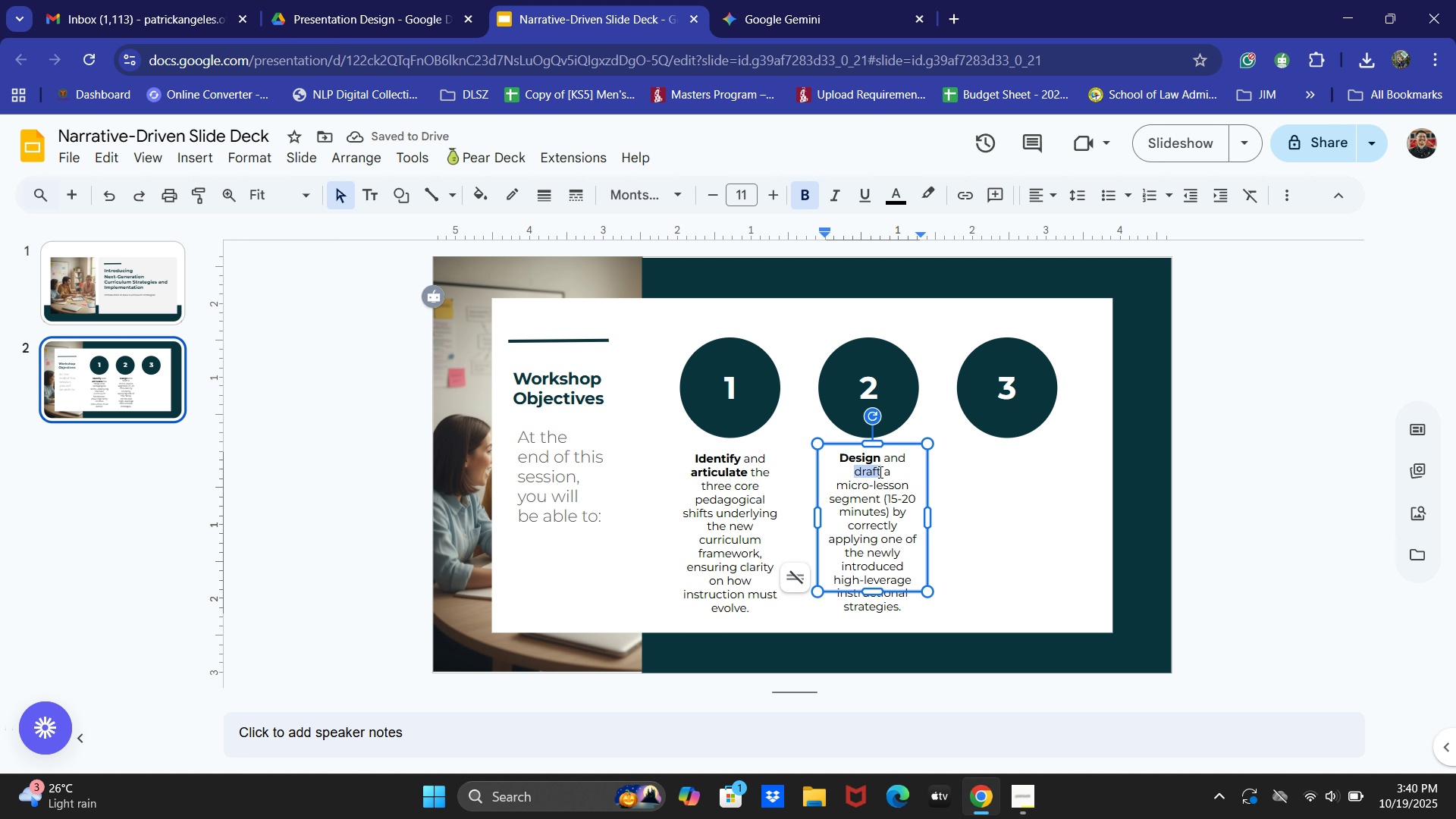 
key(Control+ControlLeft)
 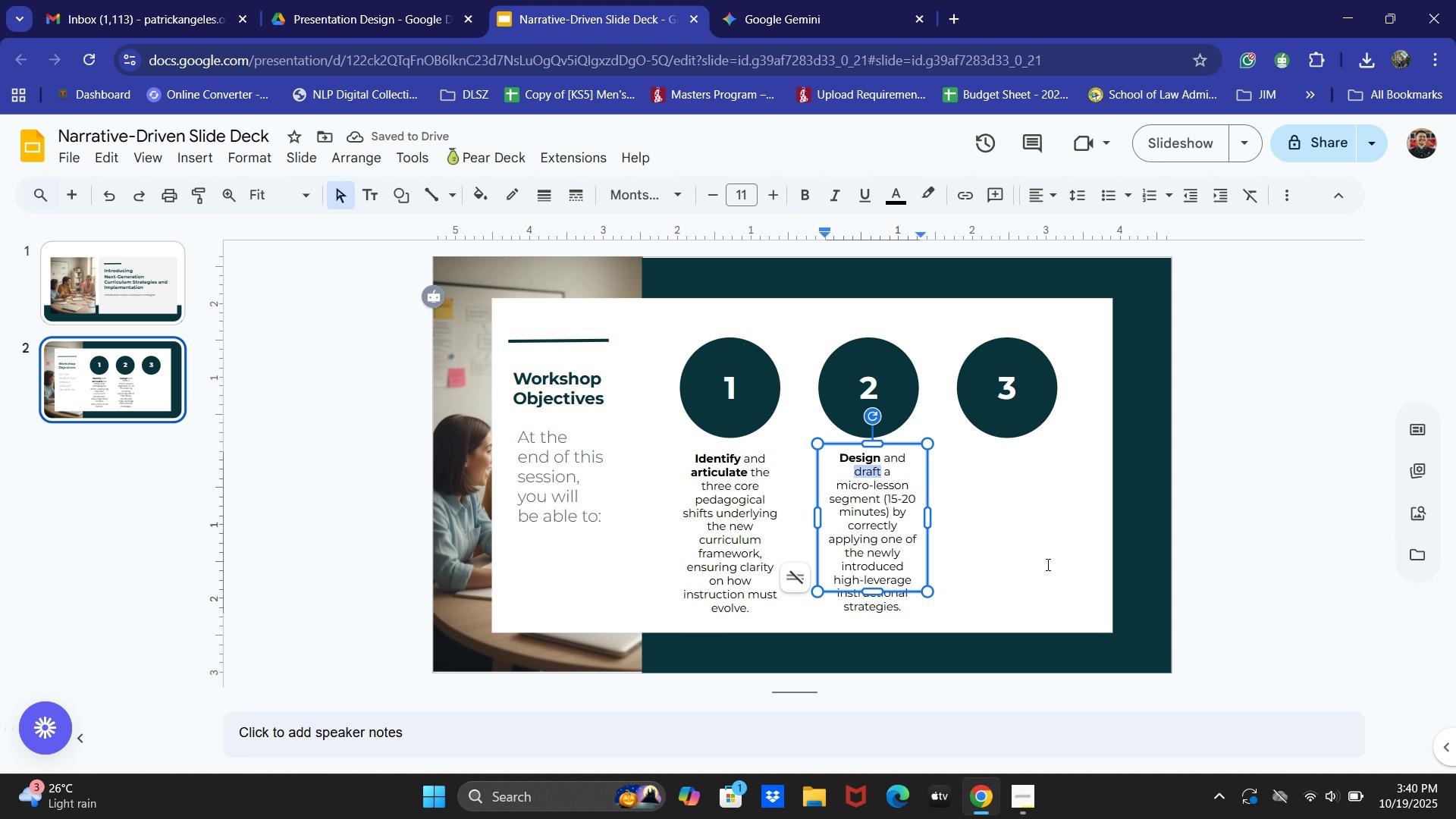 
key(Control+B)
 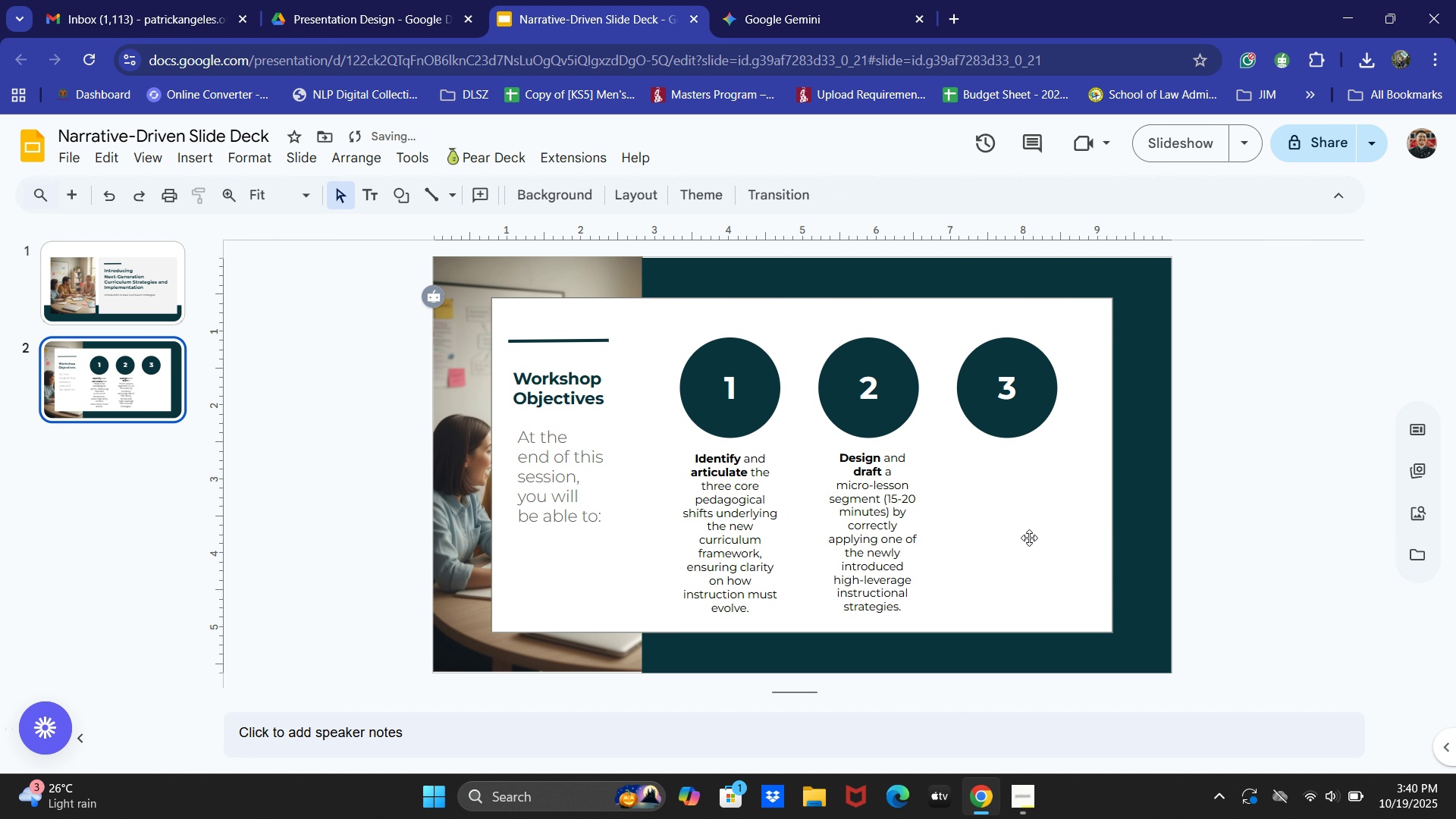 
left_click([859, 506])
 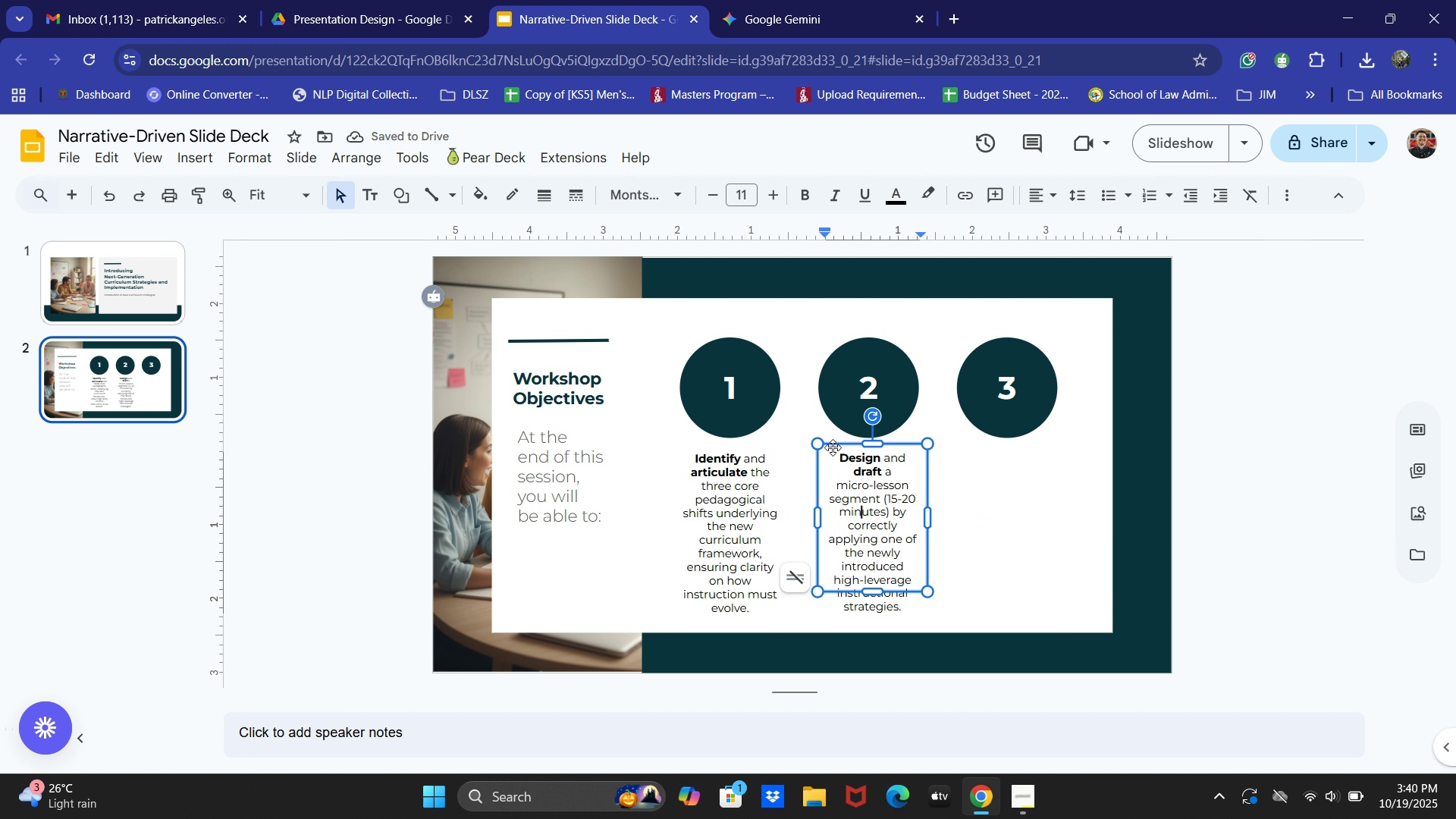 
left_click([833, 447])
 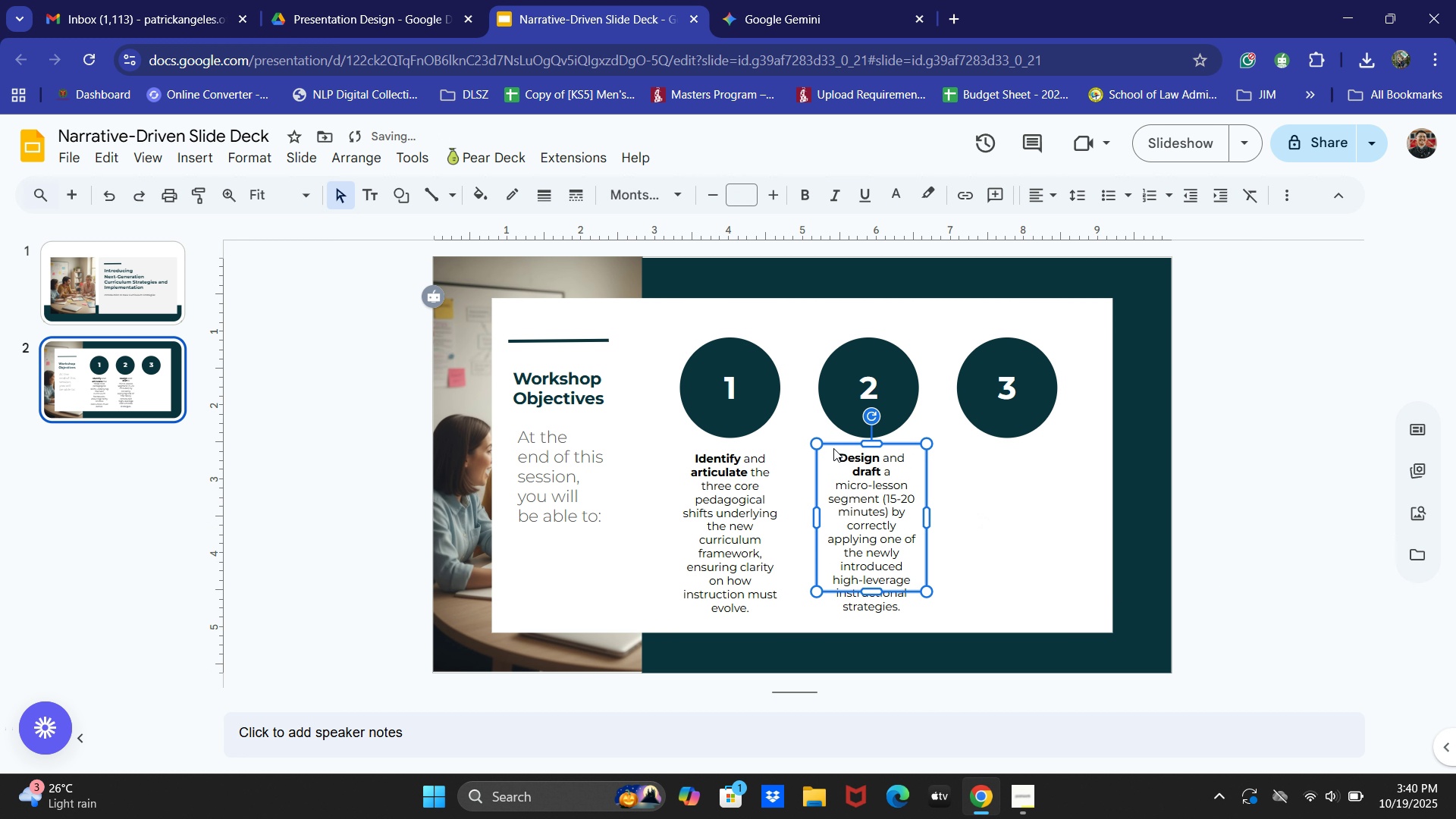 
key(ArrowLeft)
 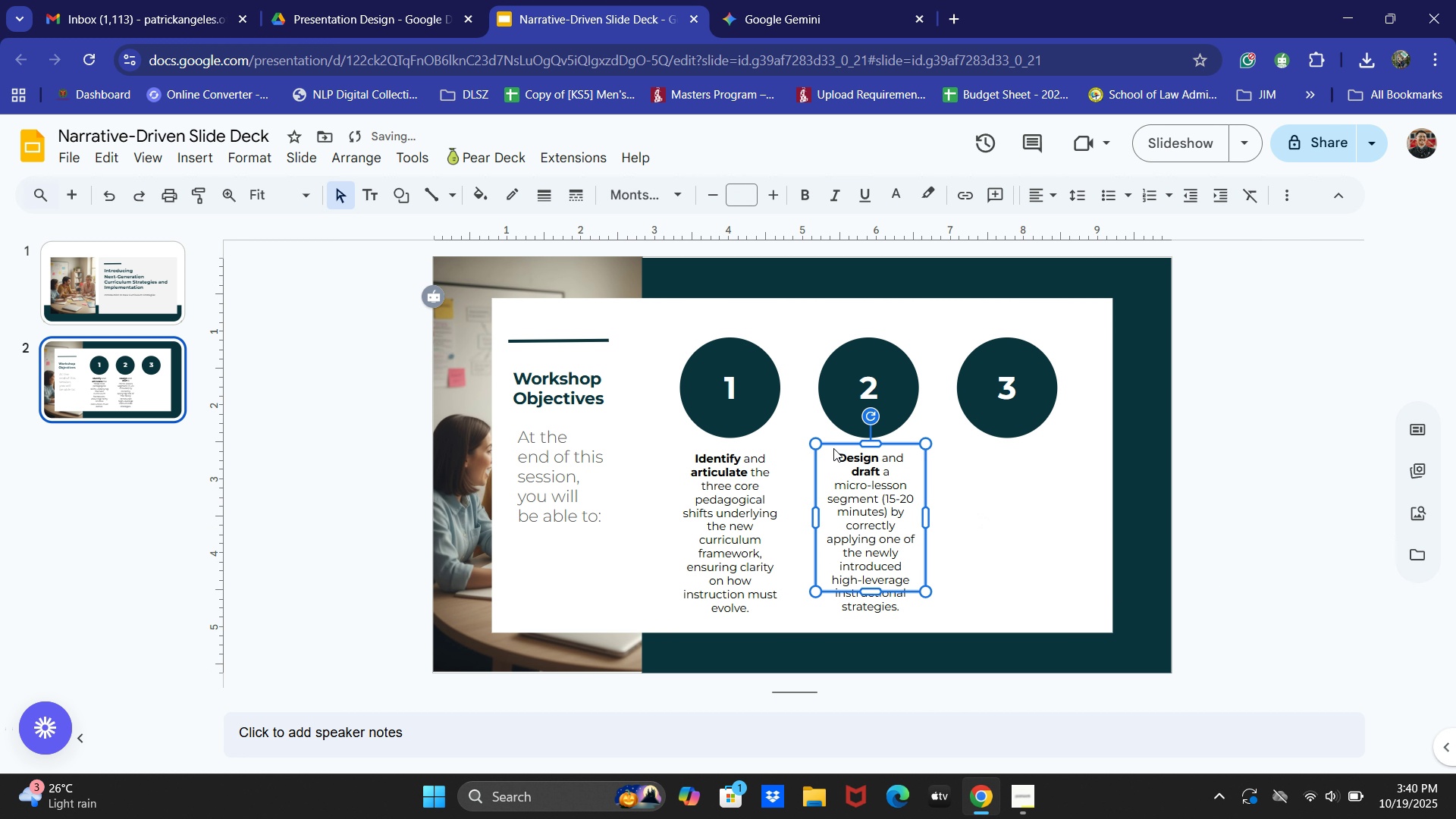 
key(ArrowLeft)
 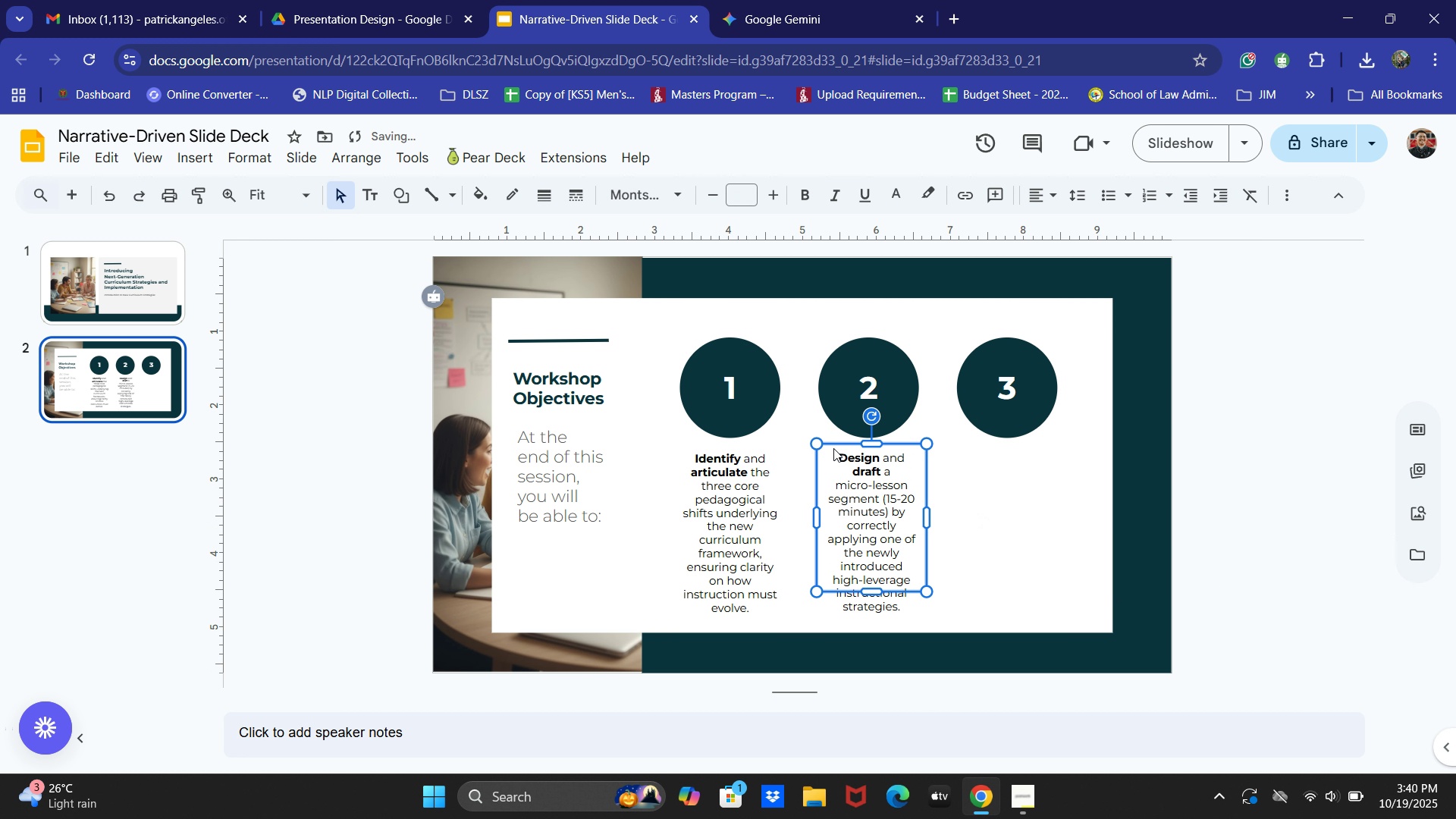 
key(ArrowRight)
 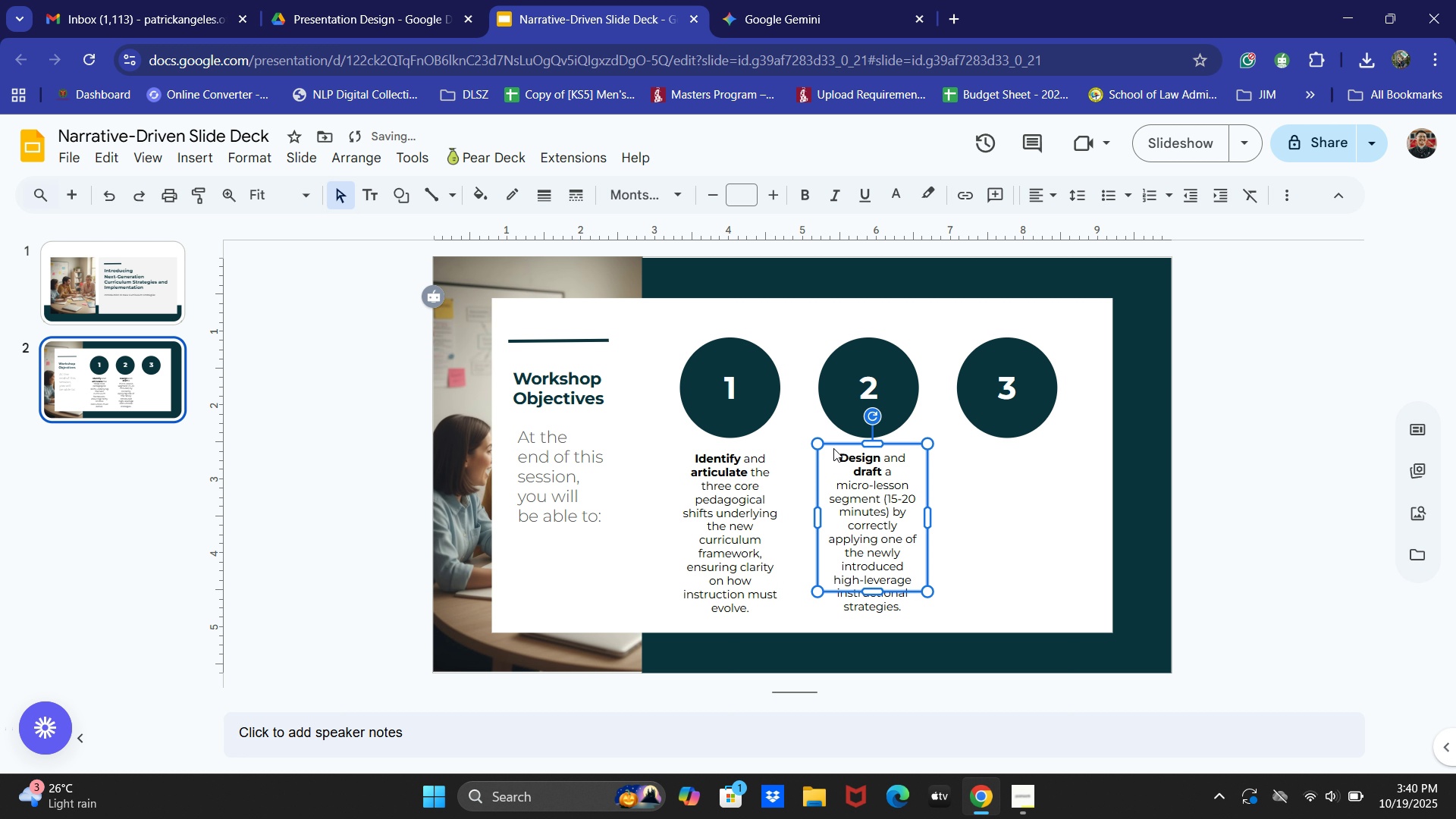 
key(ArrowRight)
 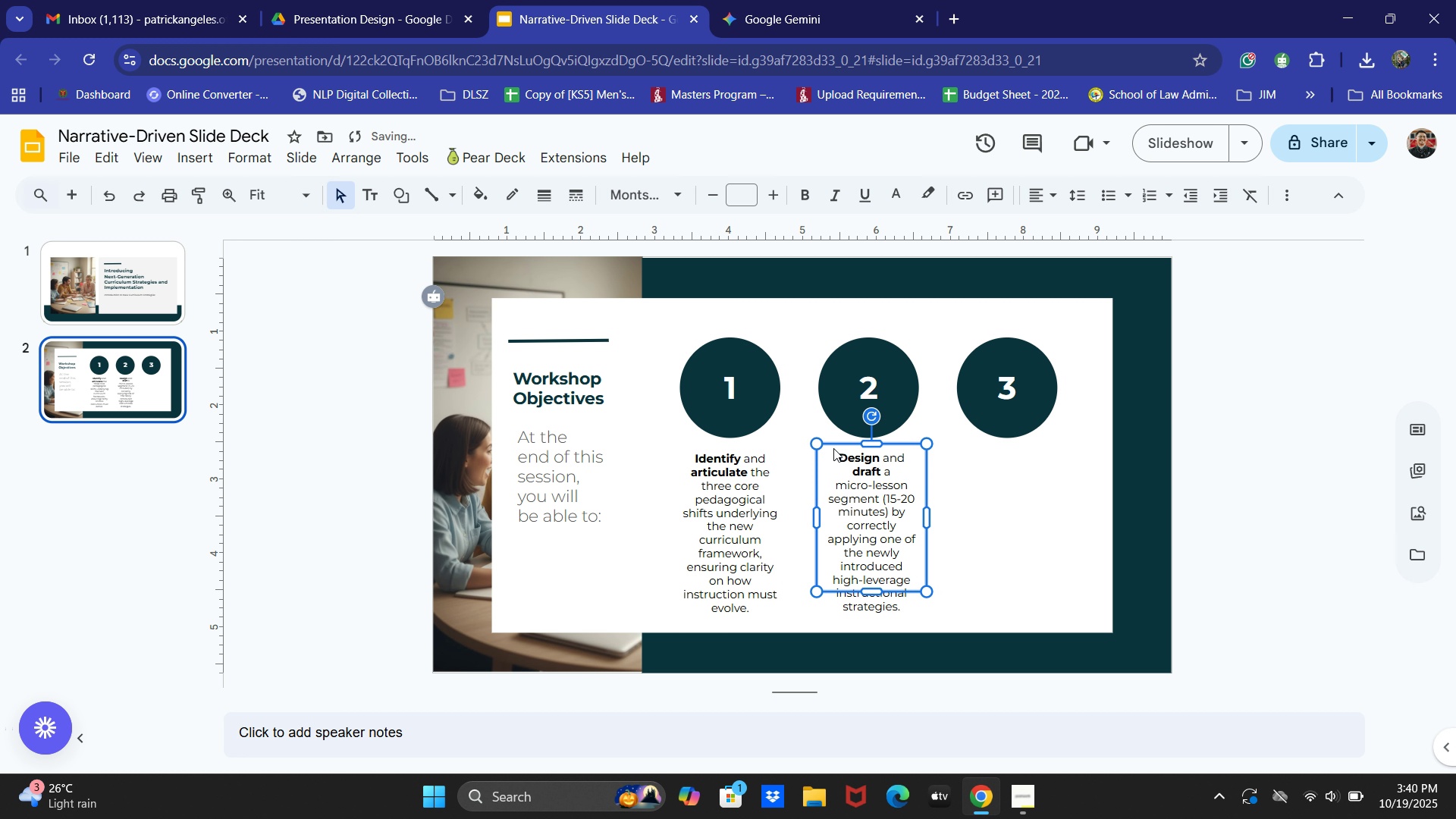 
key(ArrowLeft)
 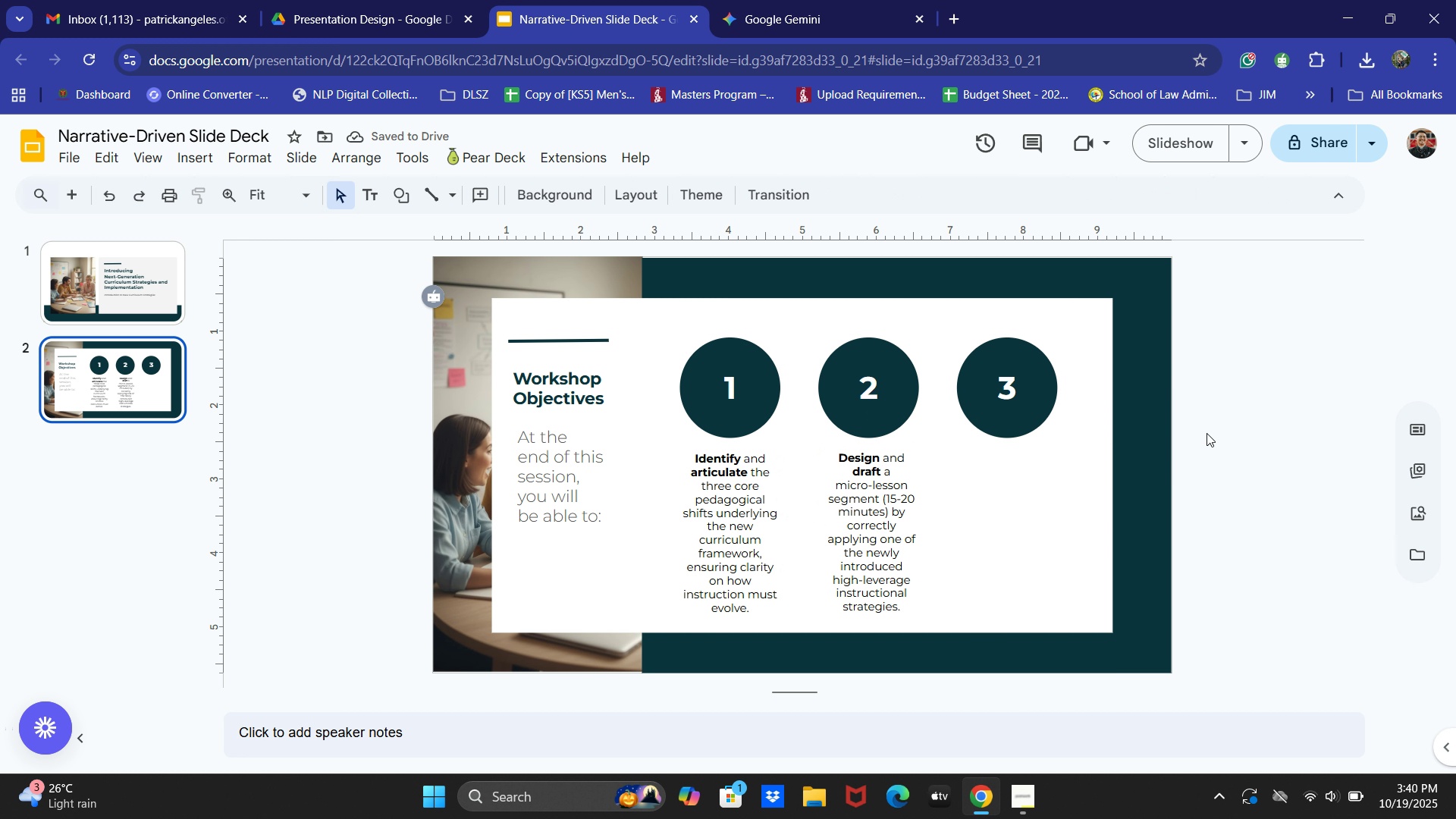 
left_click([932, 500])
 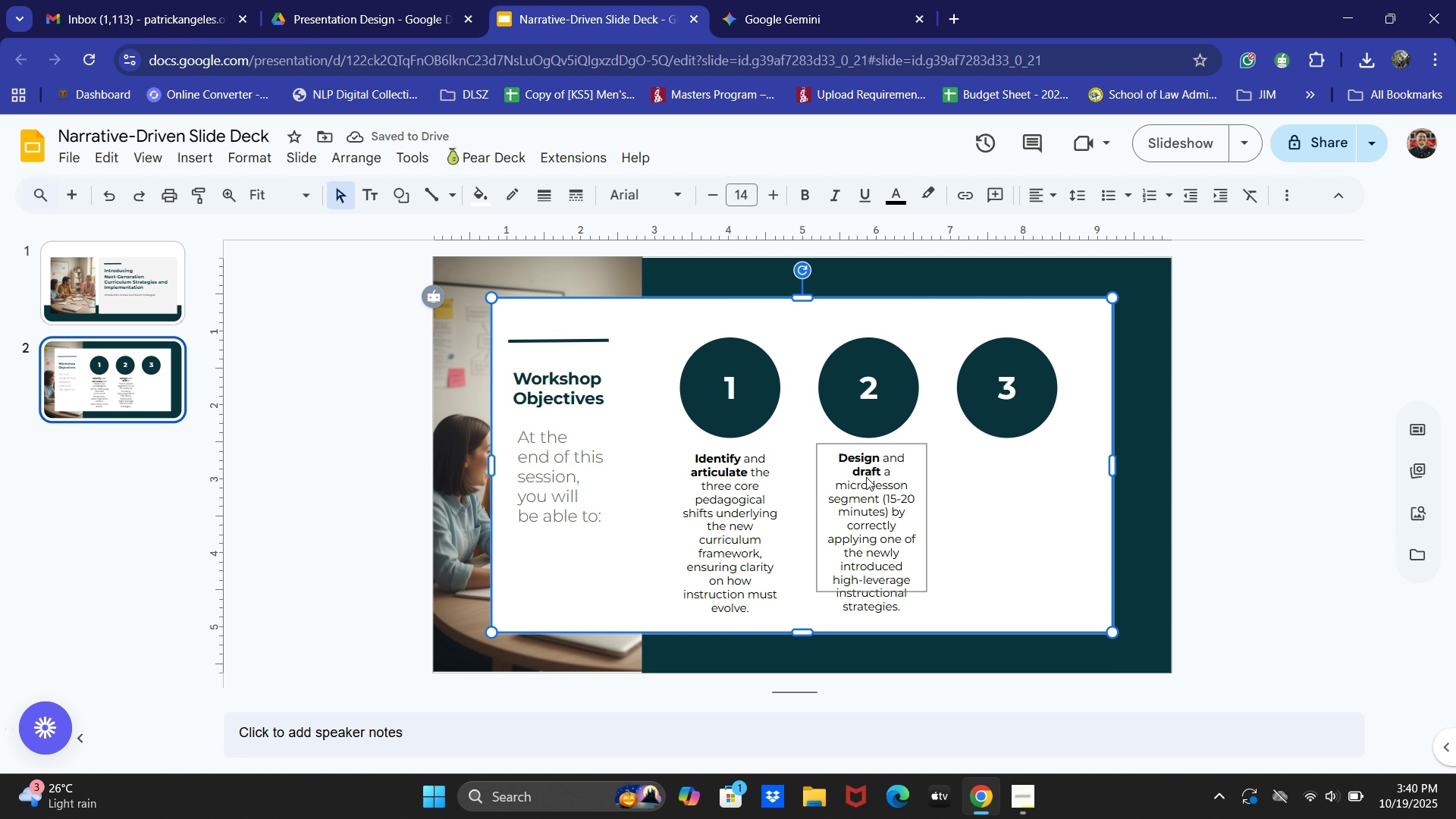 
left_click([866, 477])
 